 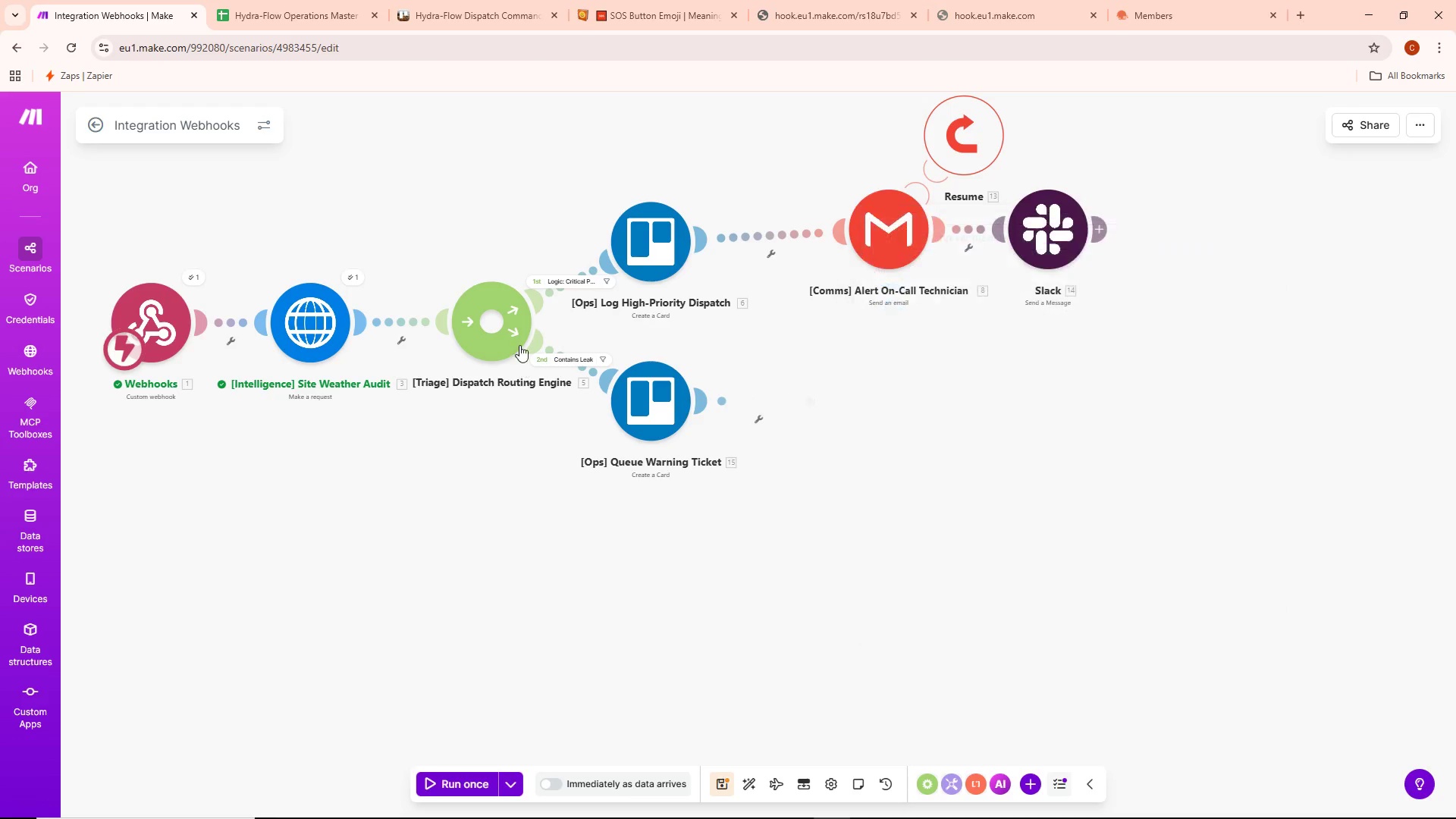 
left_click([497, 313])
 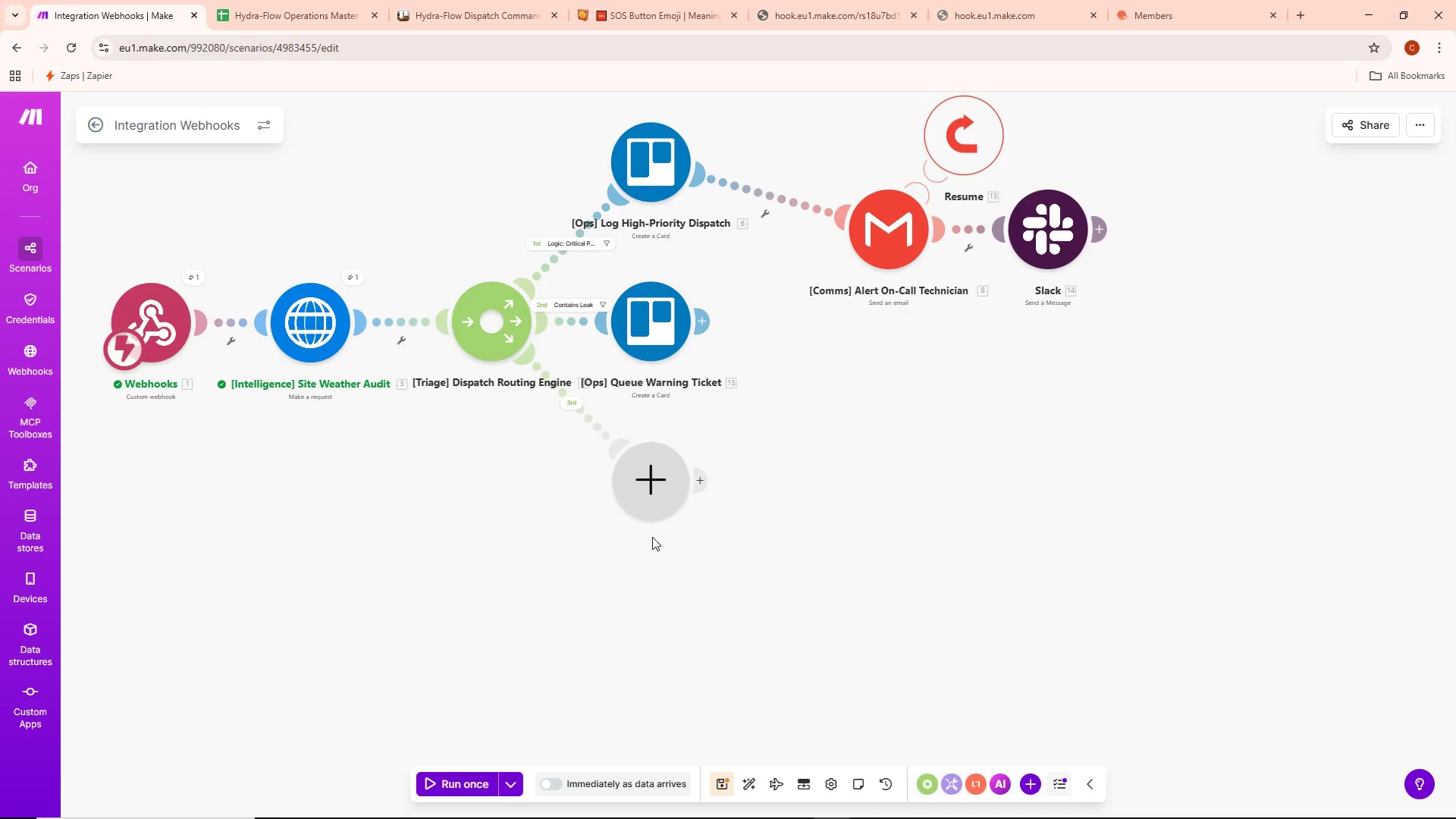 
left_click([648, 501])
 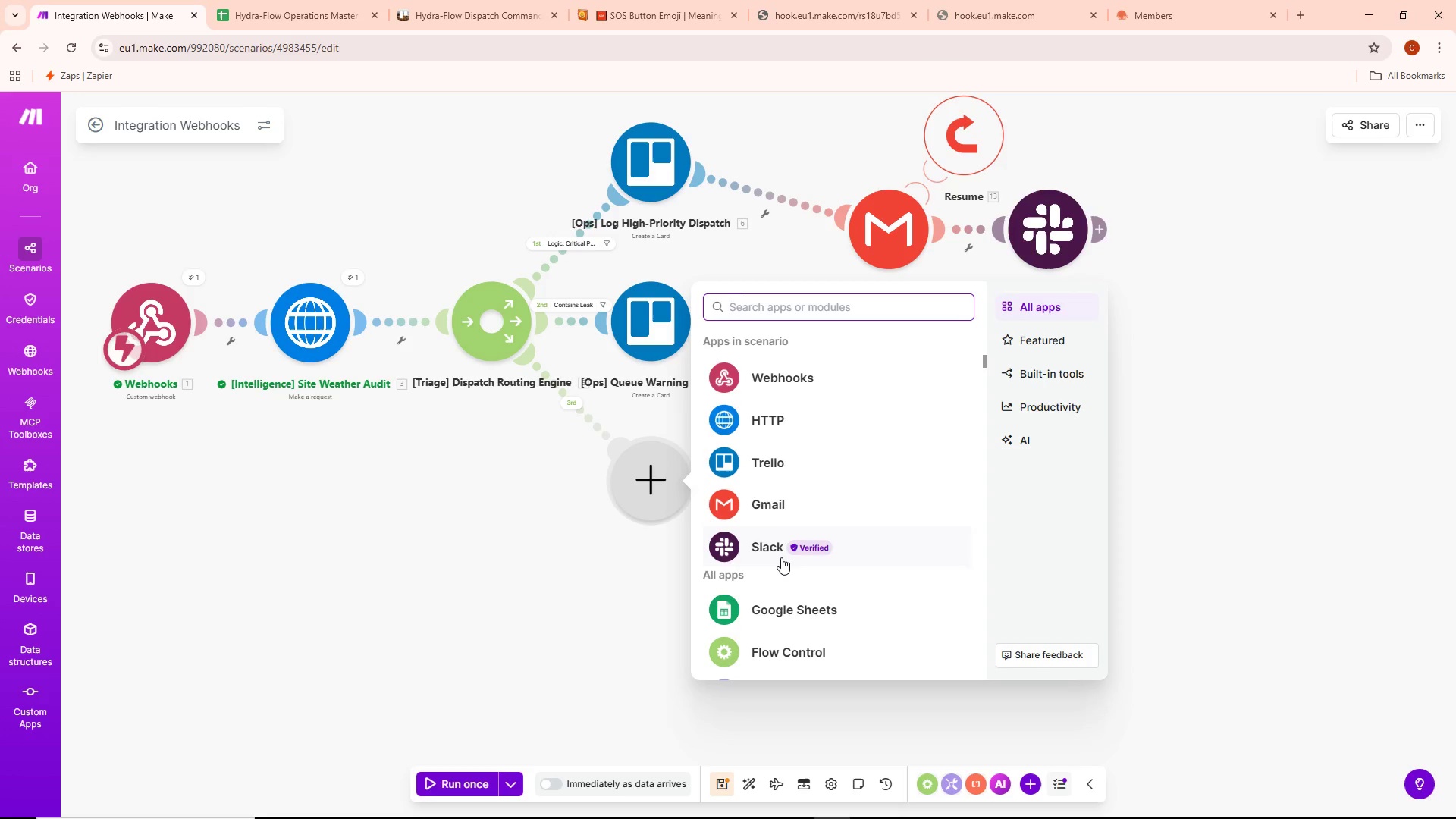 
wait(11.64)
 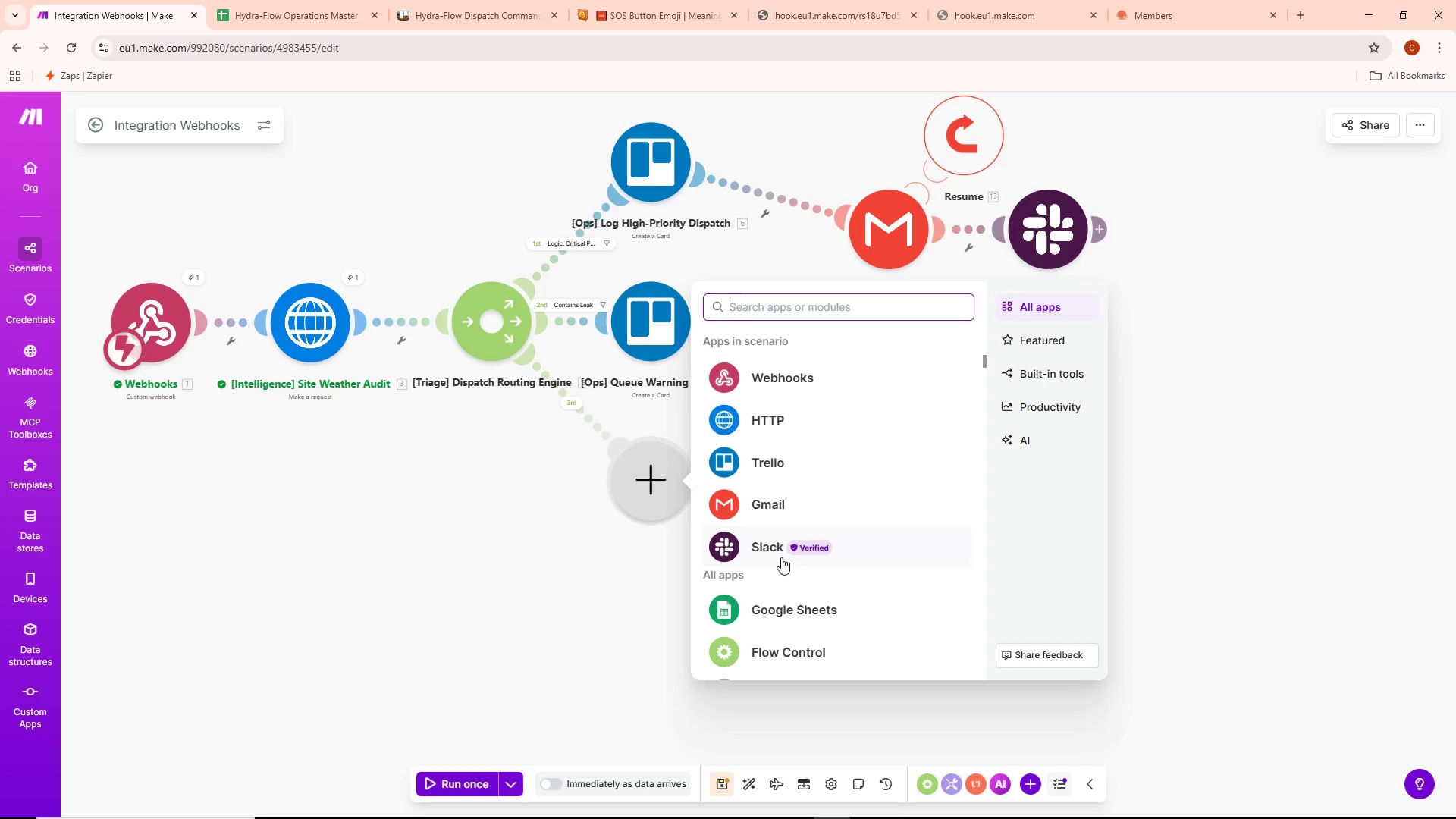 
left_click([575, 405])
 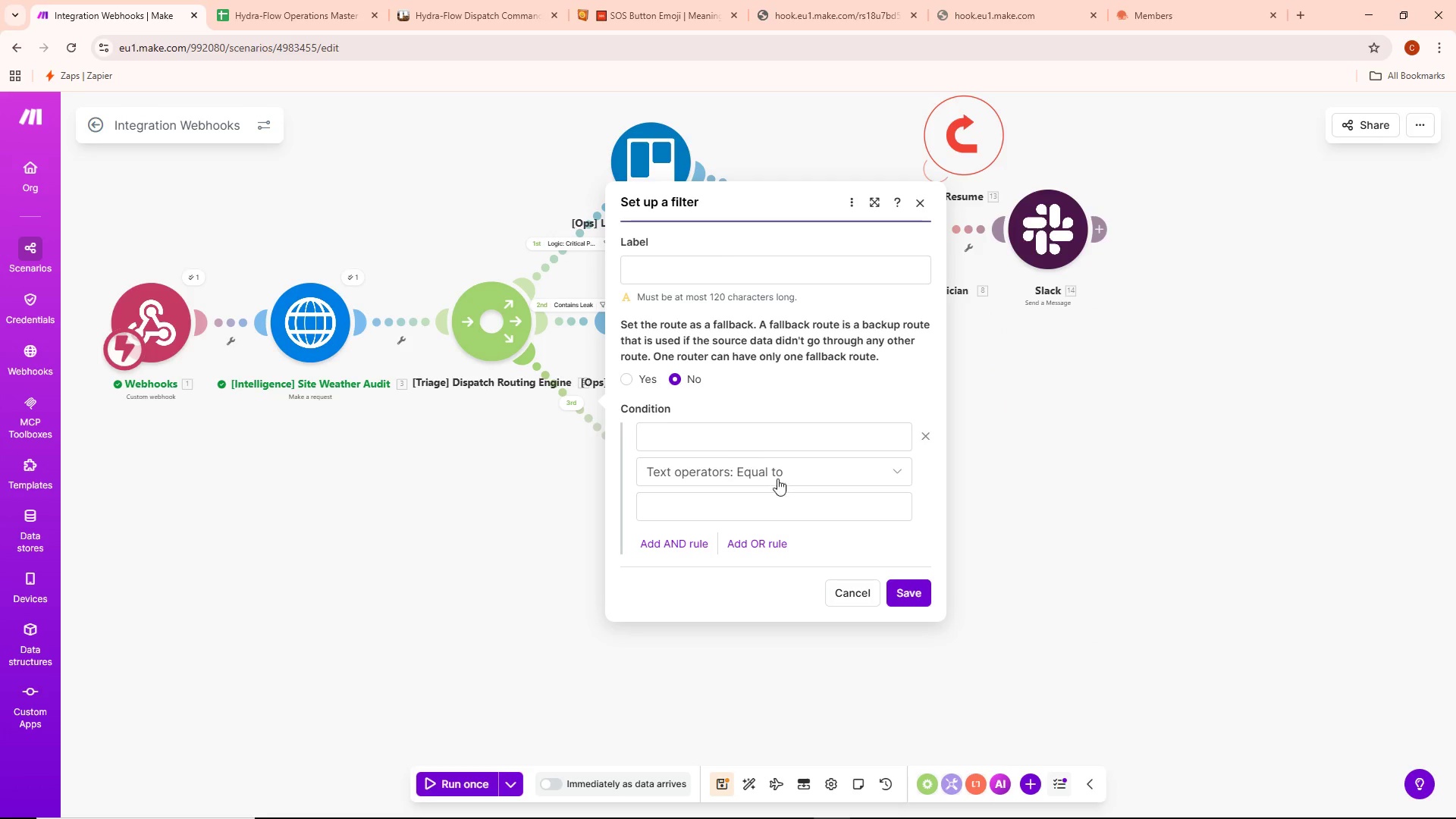 
left_click([759, 431])
 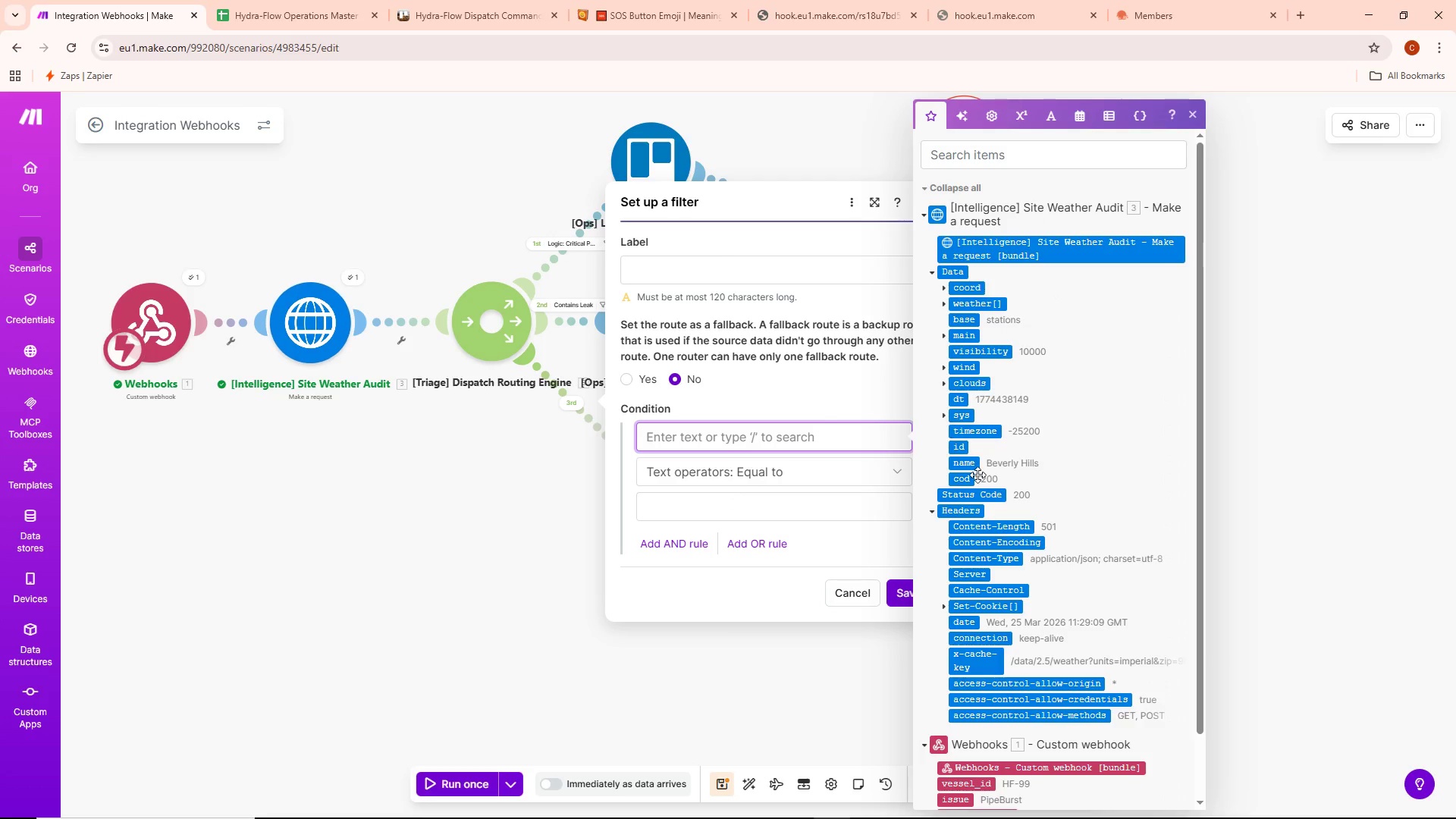 
scroll: coordinate [1040, 641], scroll_direction: down, amount: 7.0
 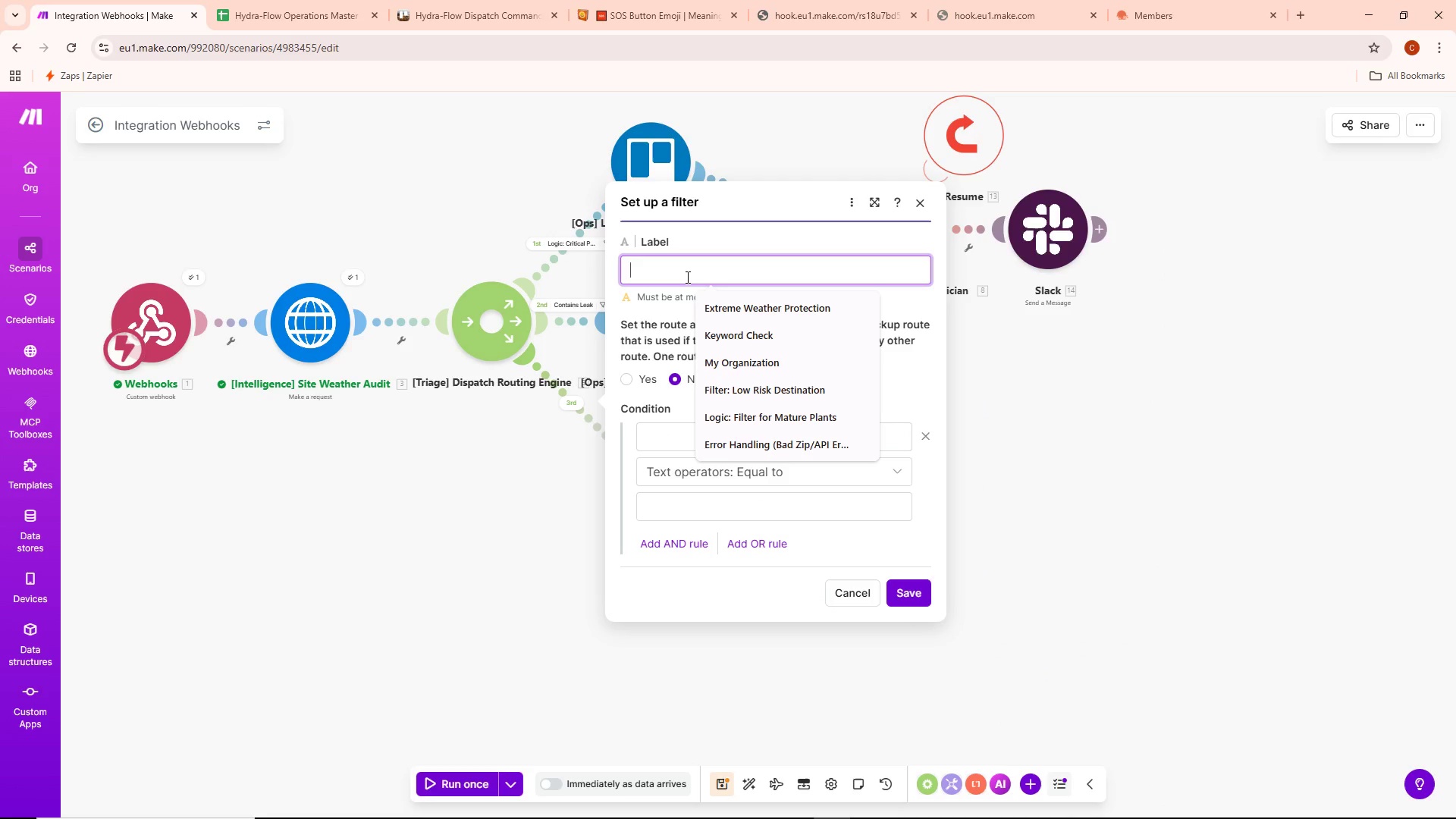 
type(Issue Conb)
key(Backspace)
type(tains File)
key(Backspace)
type(ter)
 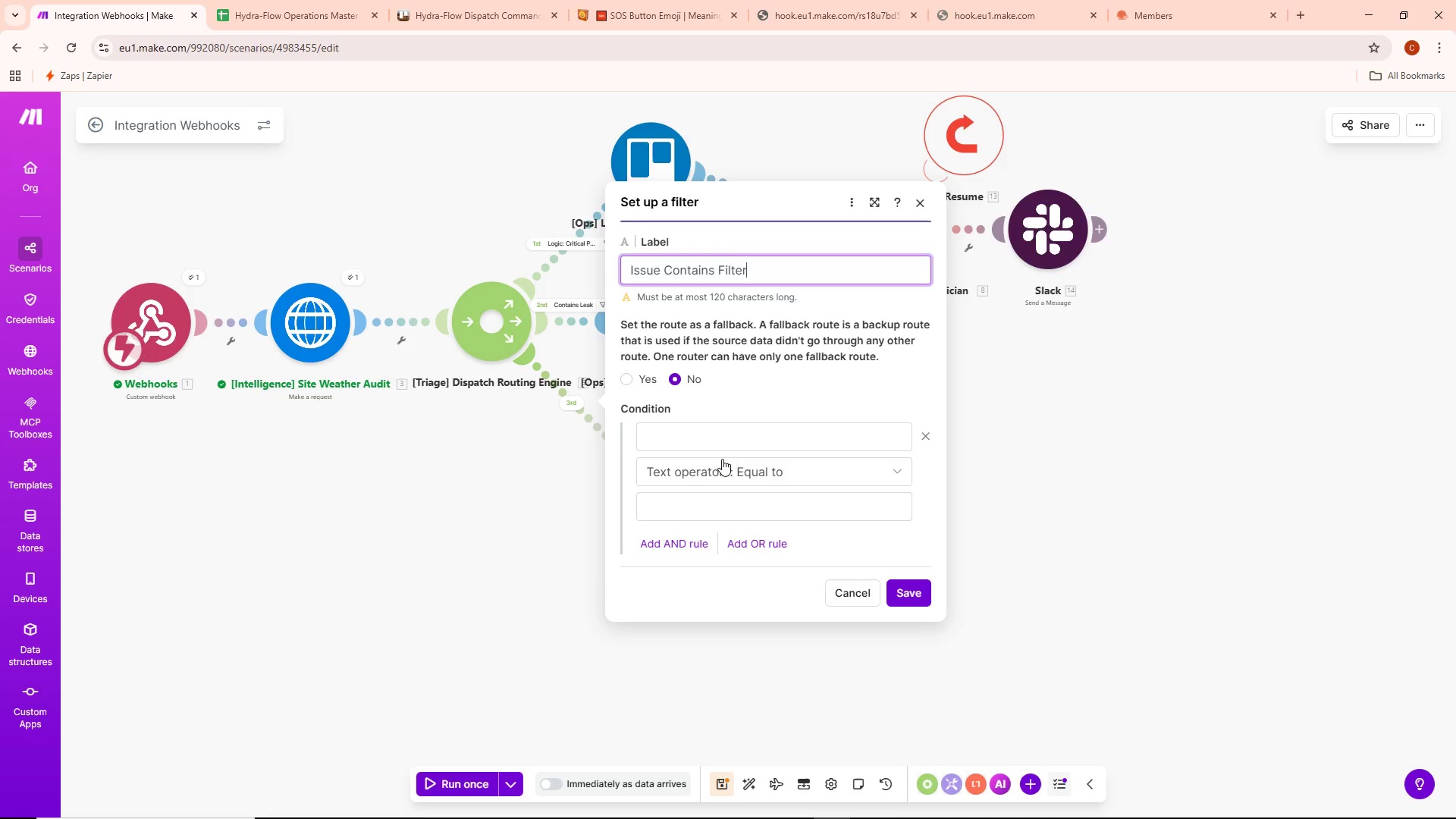 
double_click([725, 443])
 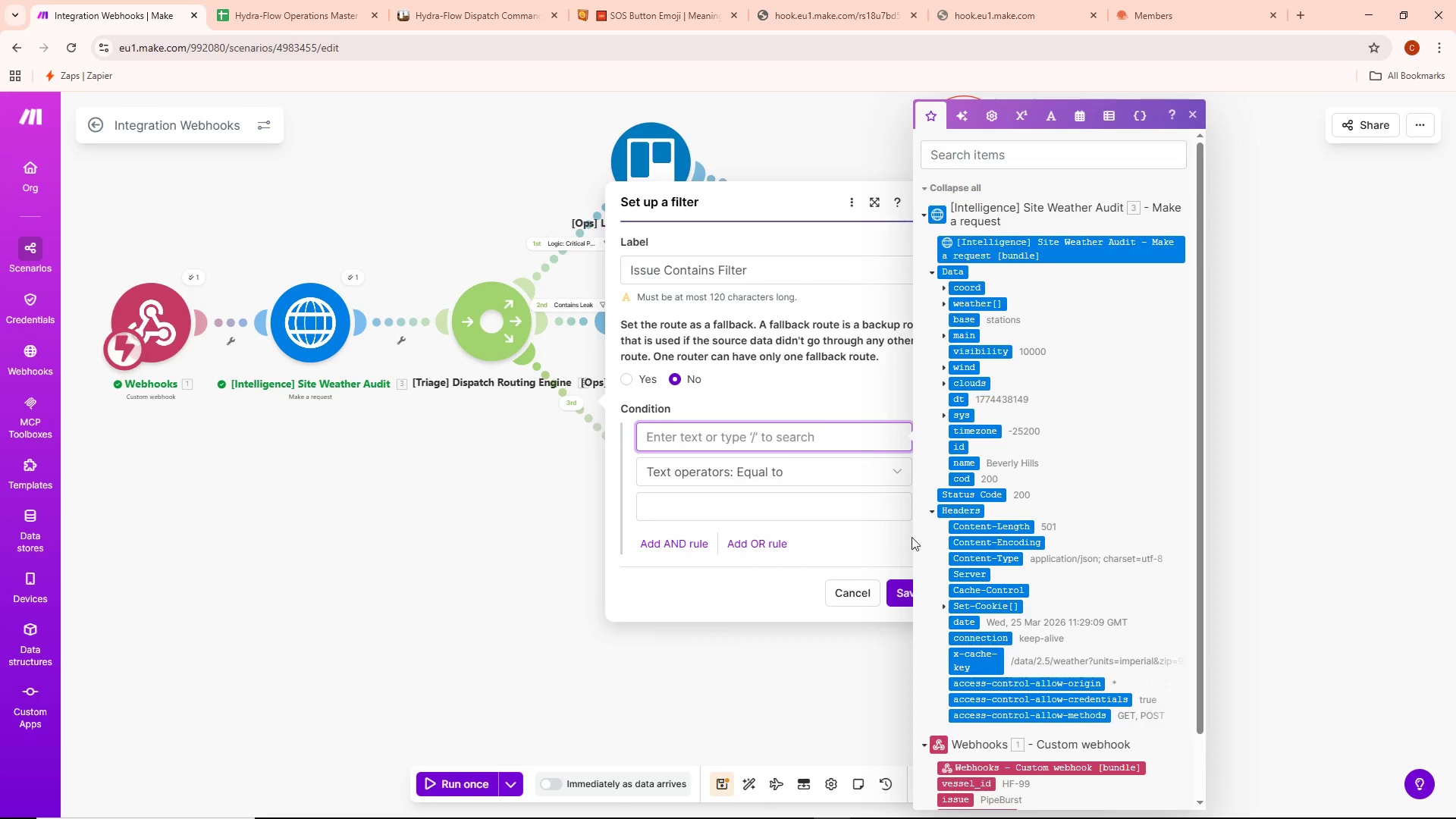 
scroll: coordinate [1056, 677], scroll_direction: down, amount: 7.0
 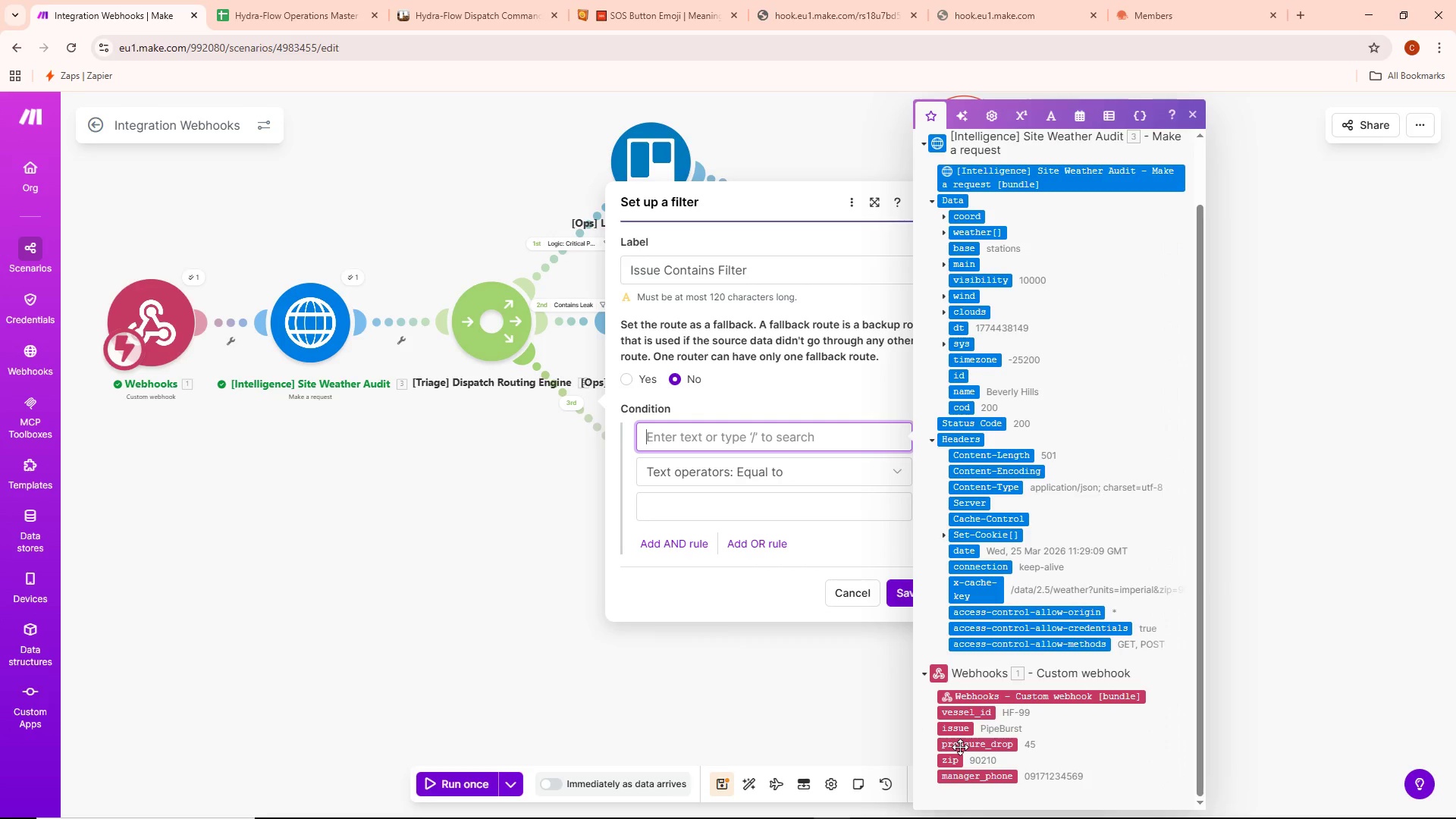 
left_click([961, 727])
 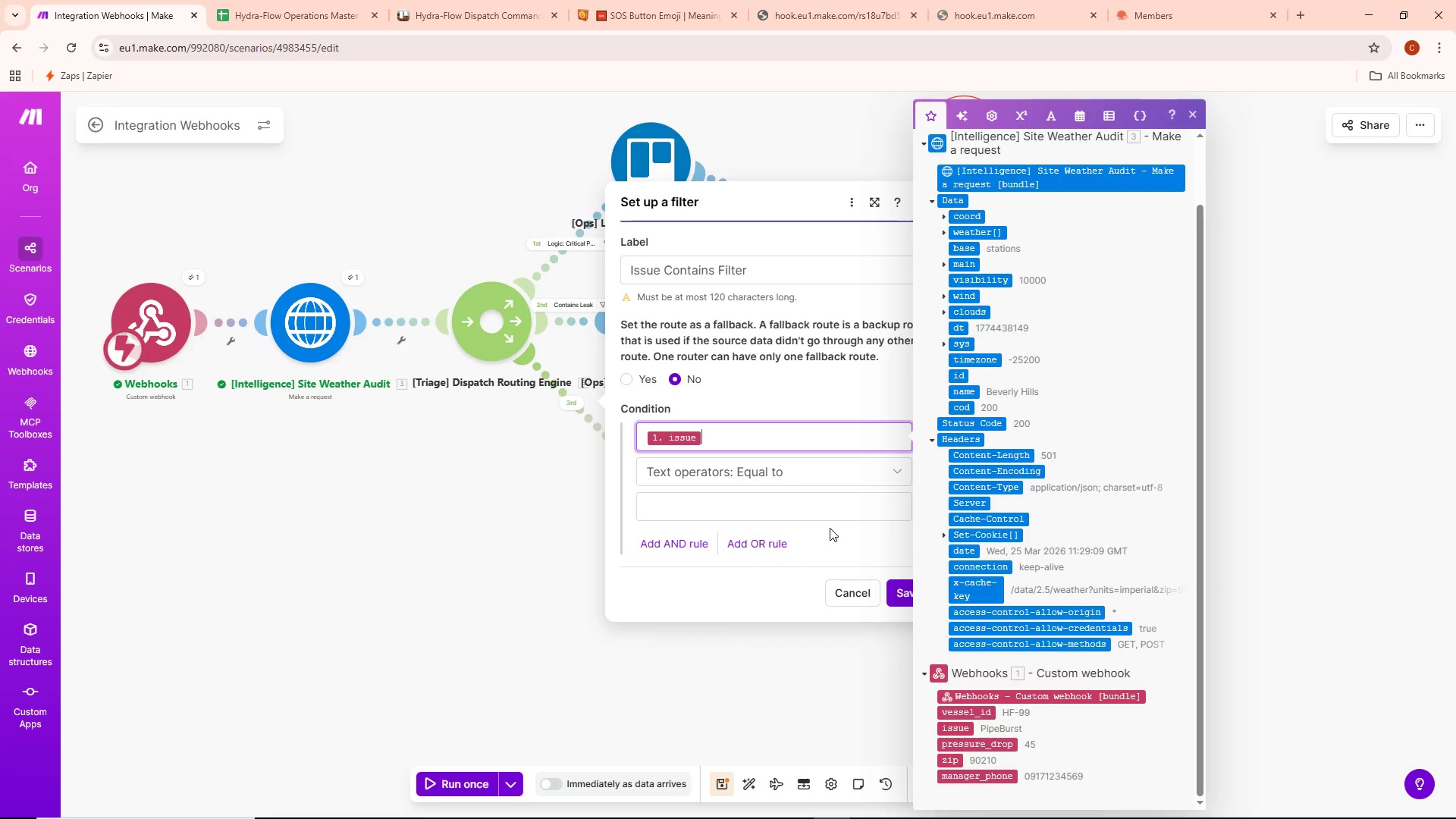 
left_click([821, 463])
 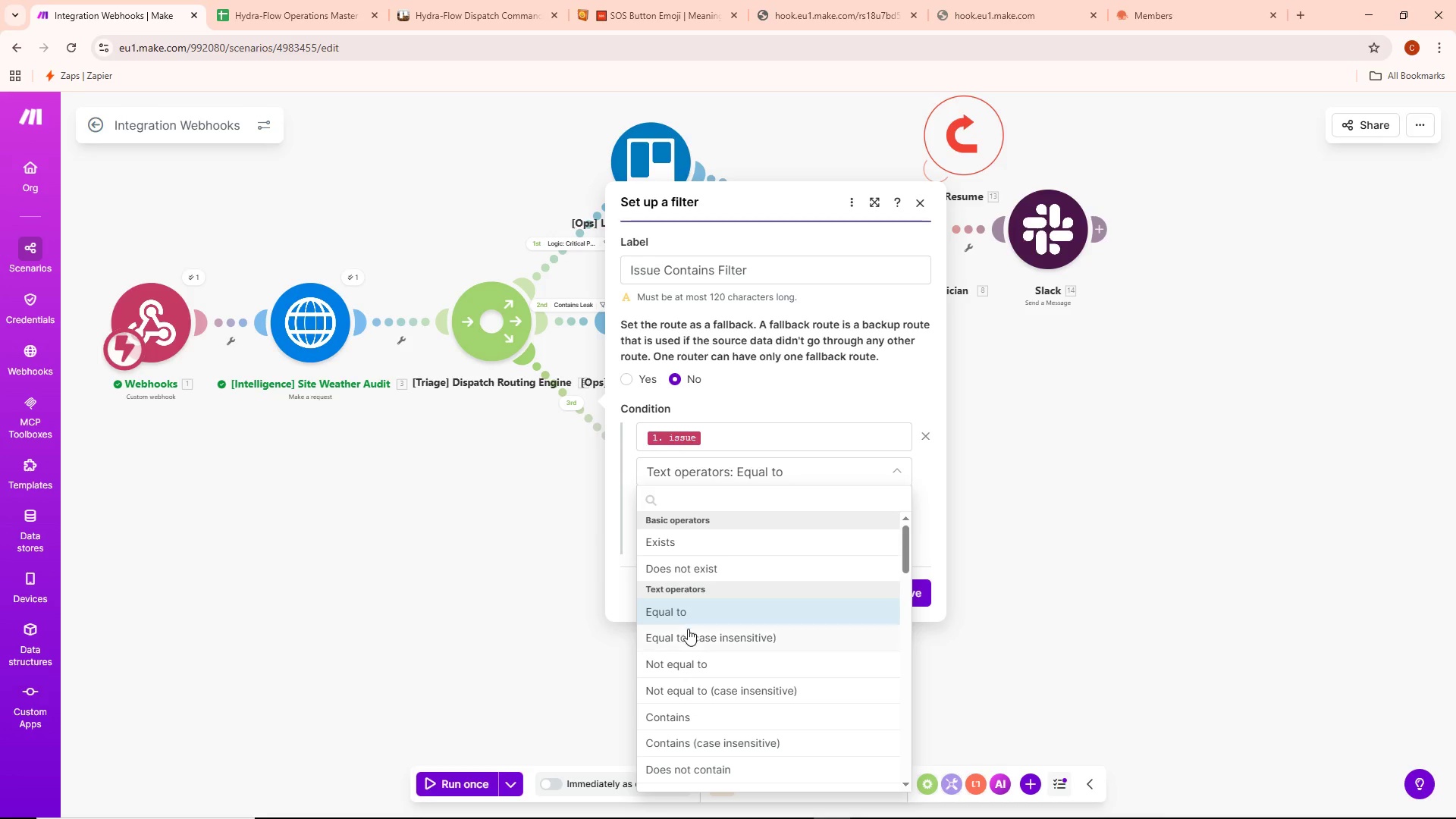 
scroll: coordinate [689, 672], scroll_direction: down, amount: 5.0
 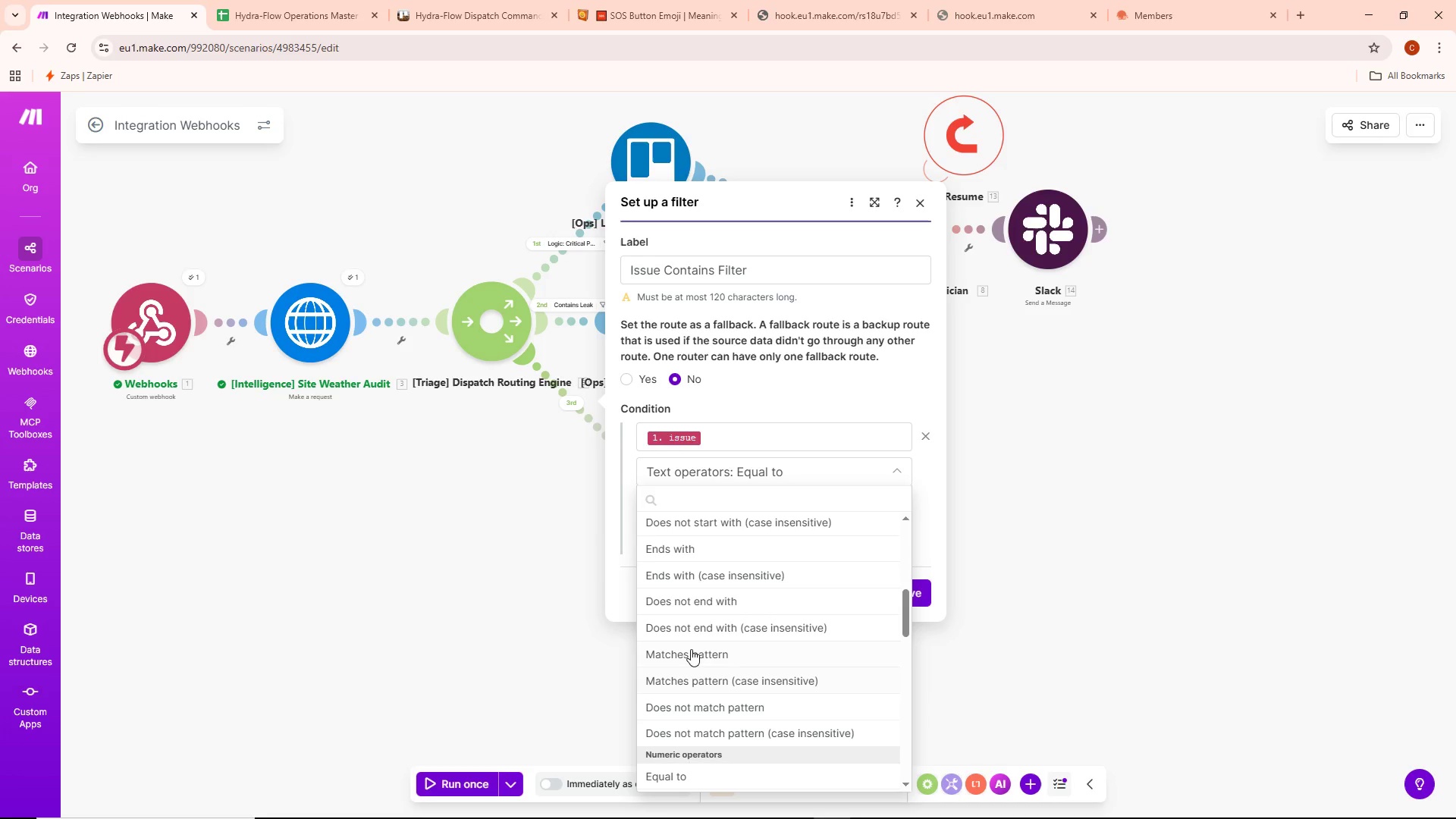 
scroll: coordinate [698, 642], scroll_direction: up, amount: 3.0
 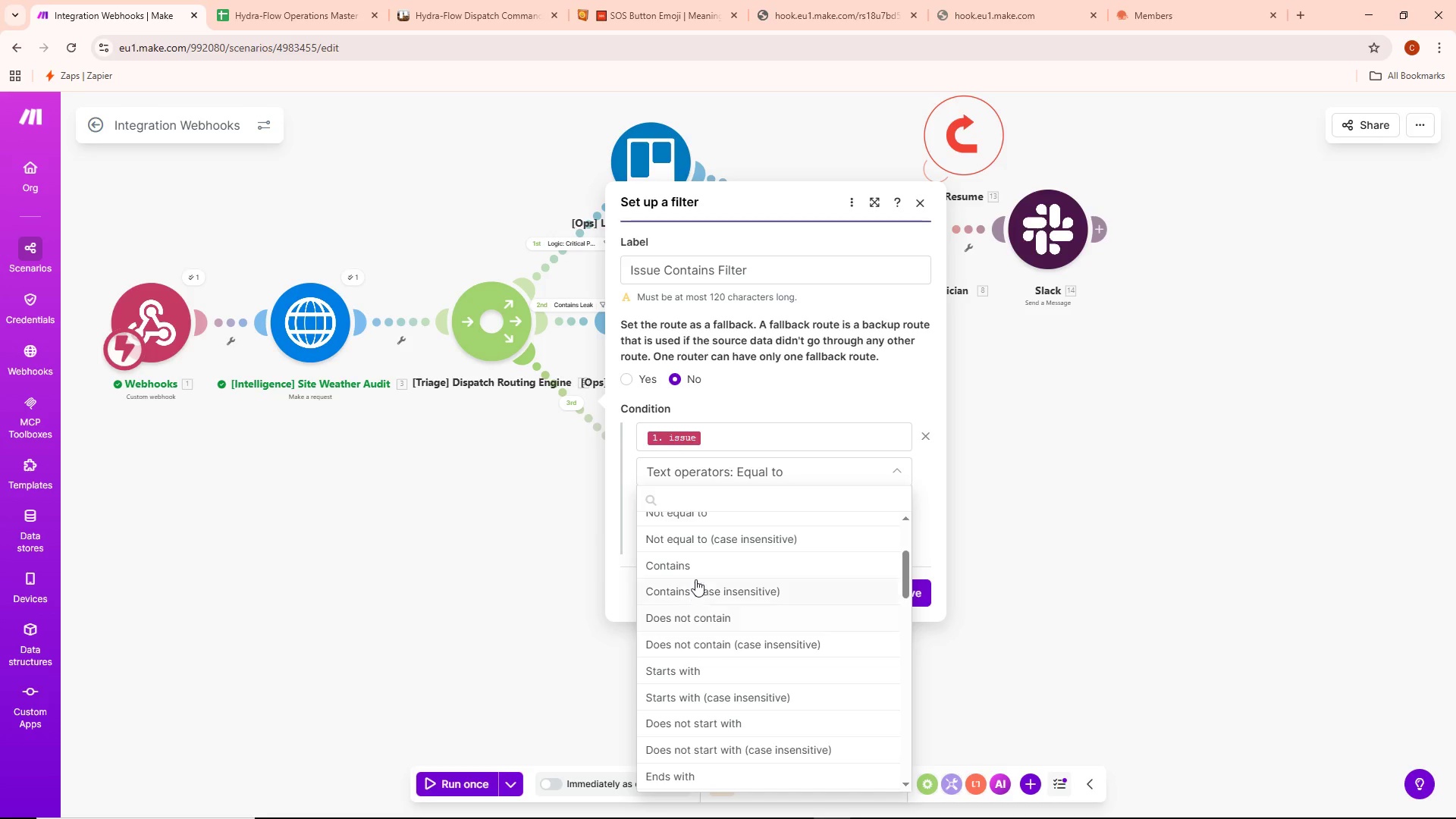 
left_click([695, 570])
 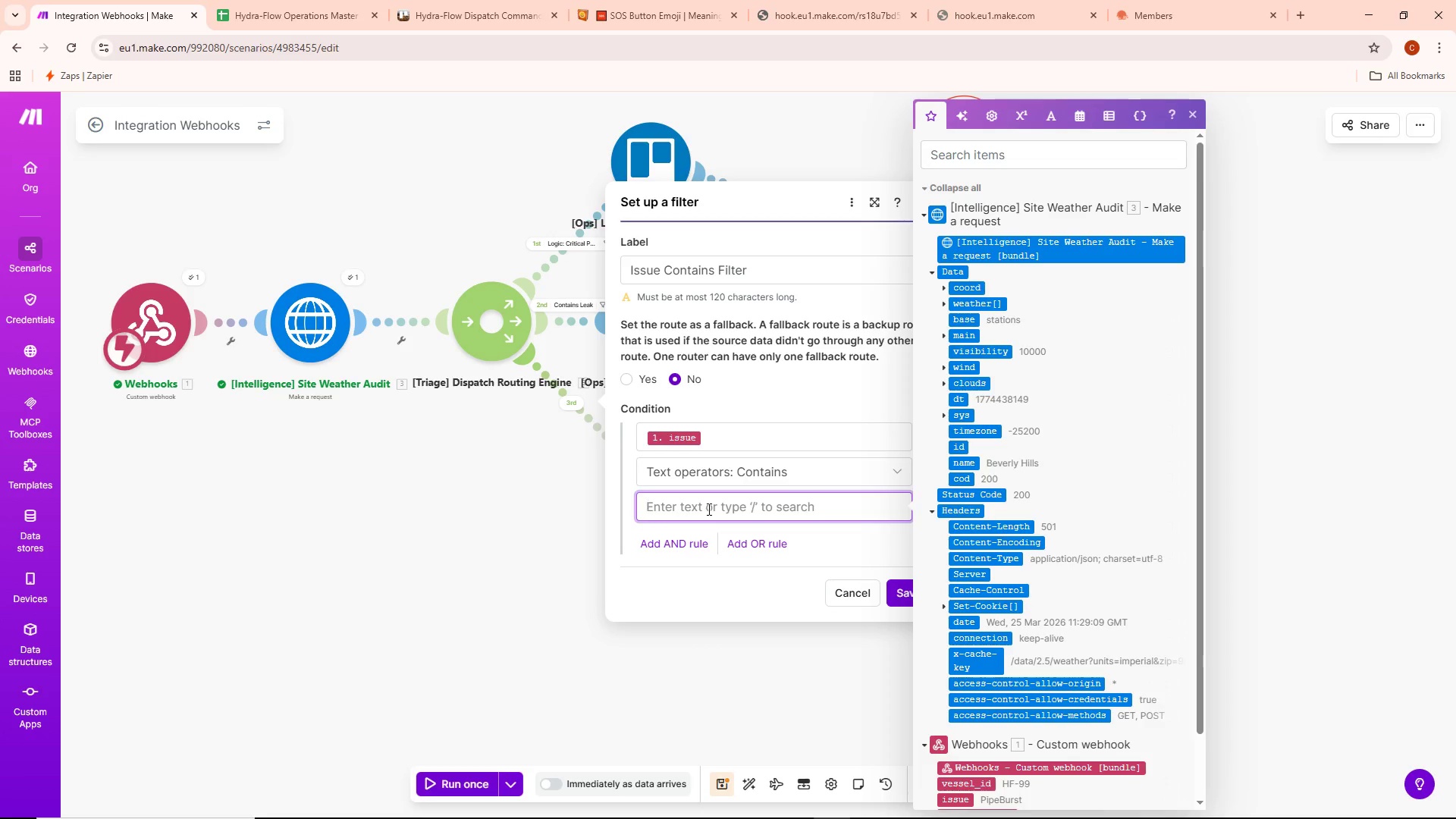 
type(Filtetr)
 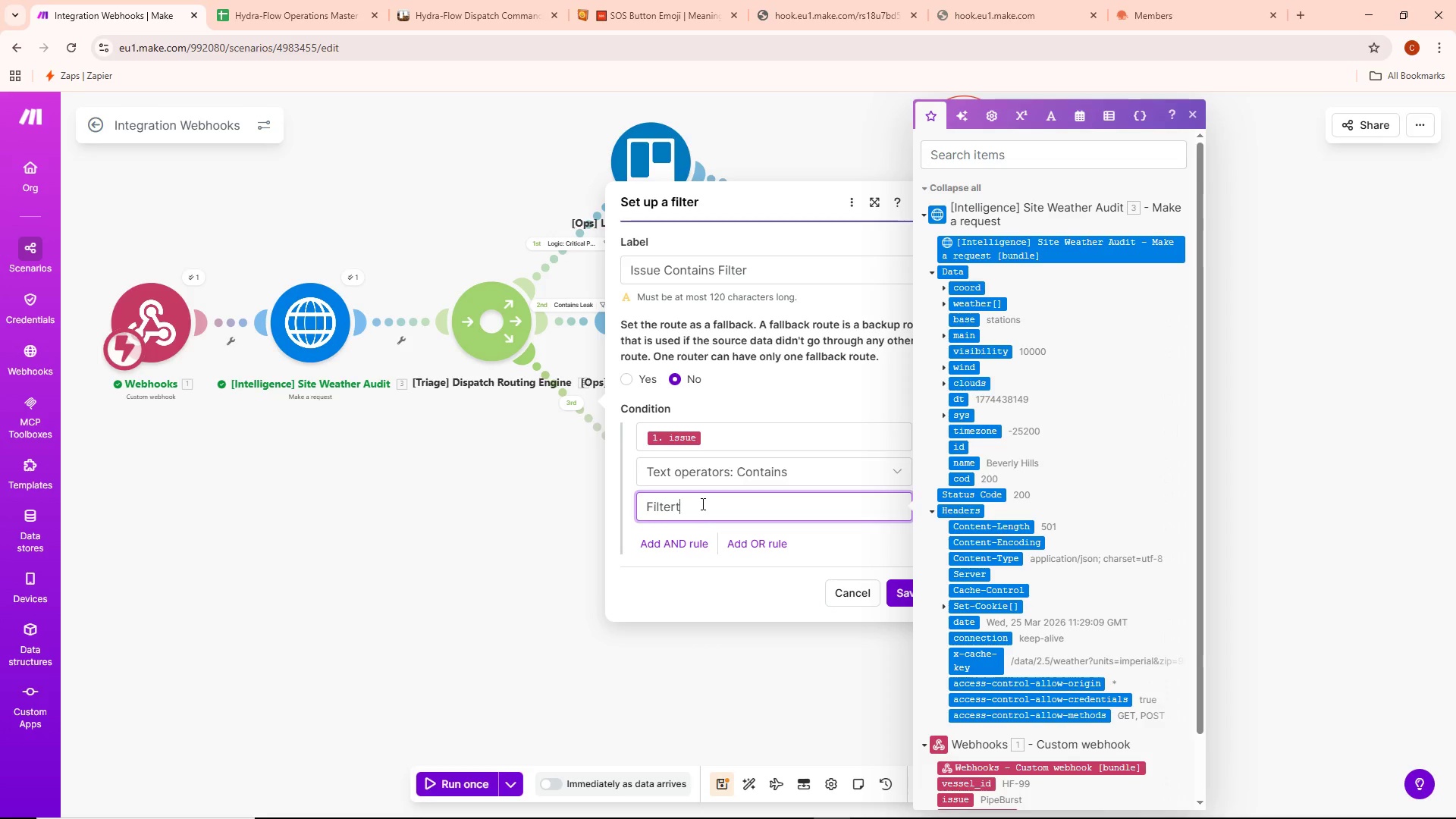 
key(Backspace)
 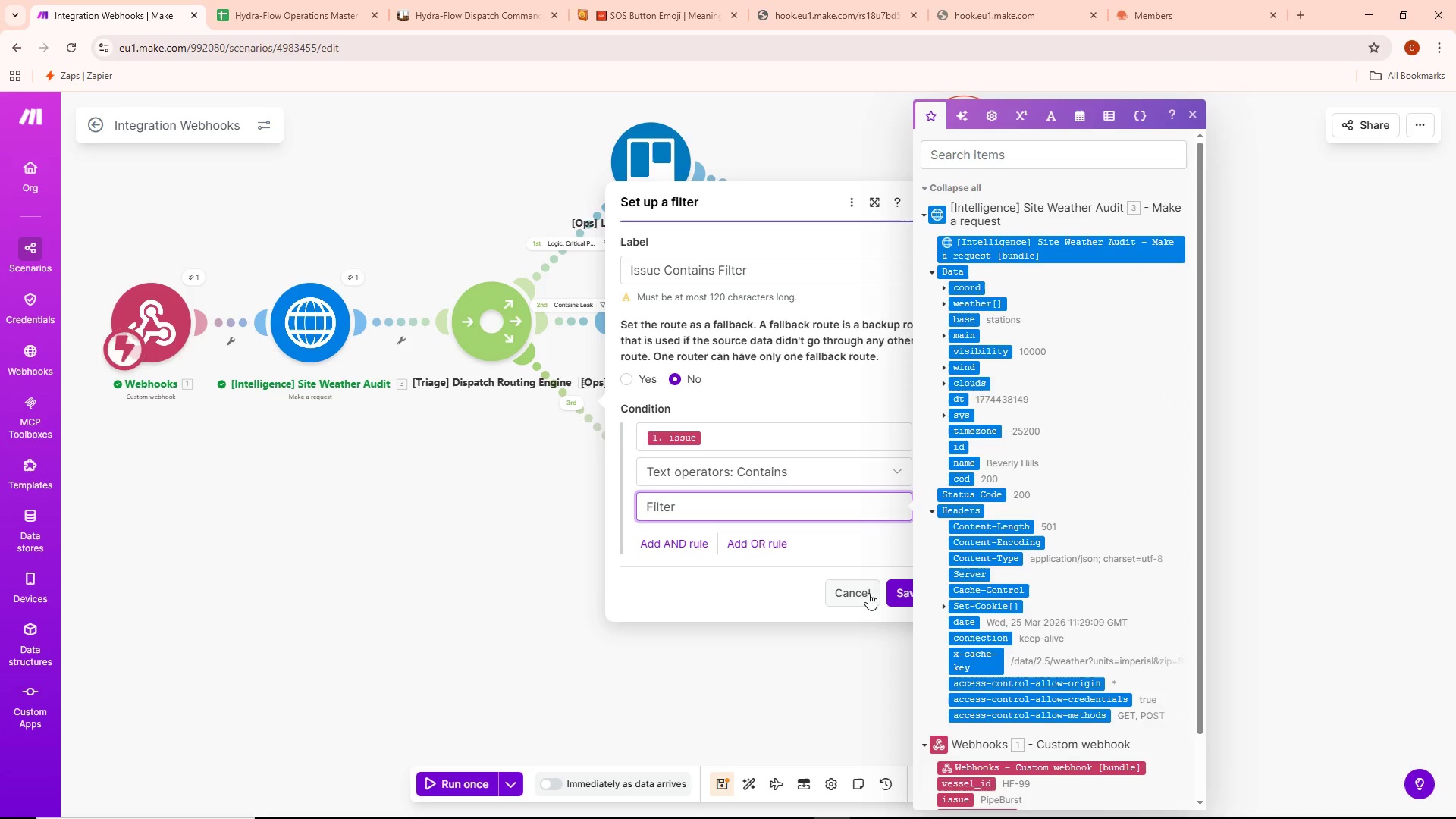 
left_click([901, 592])
 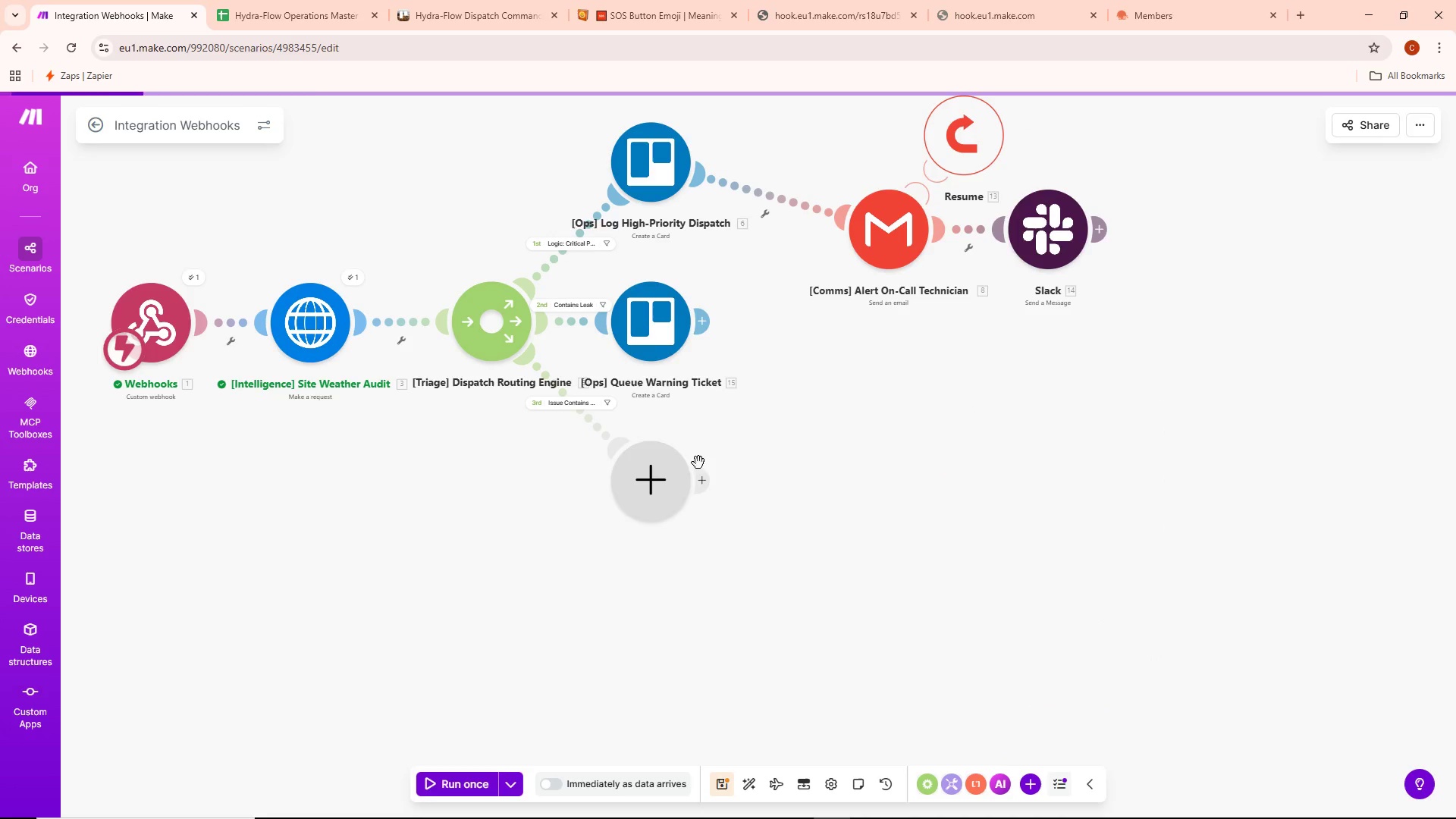 
left_click([670, 485])
 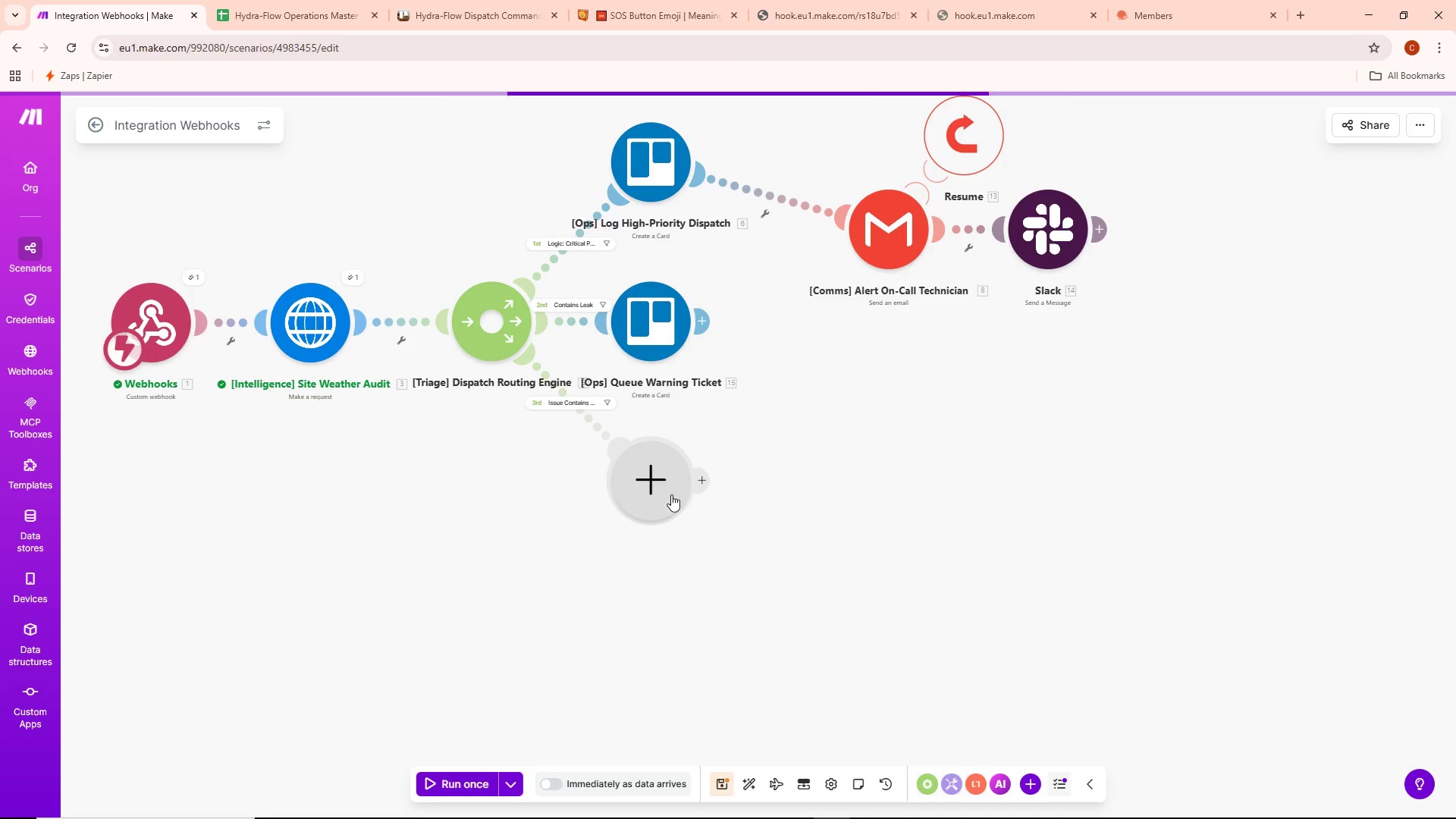 
mouse_move([709, 512])
 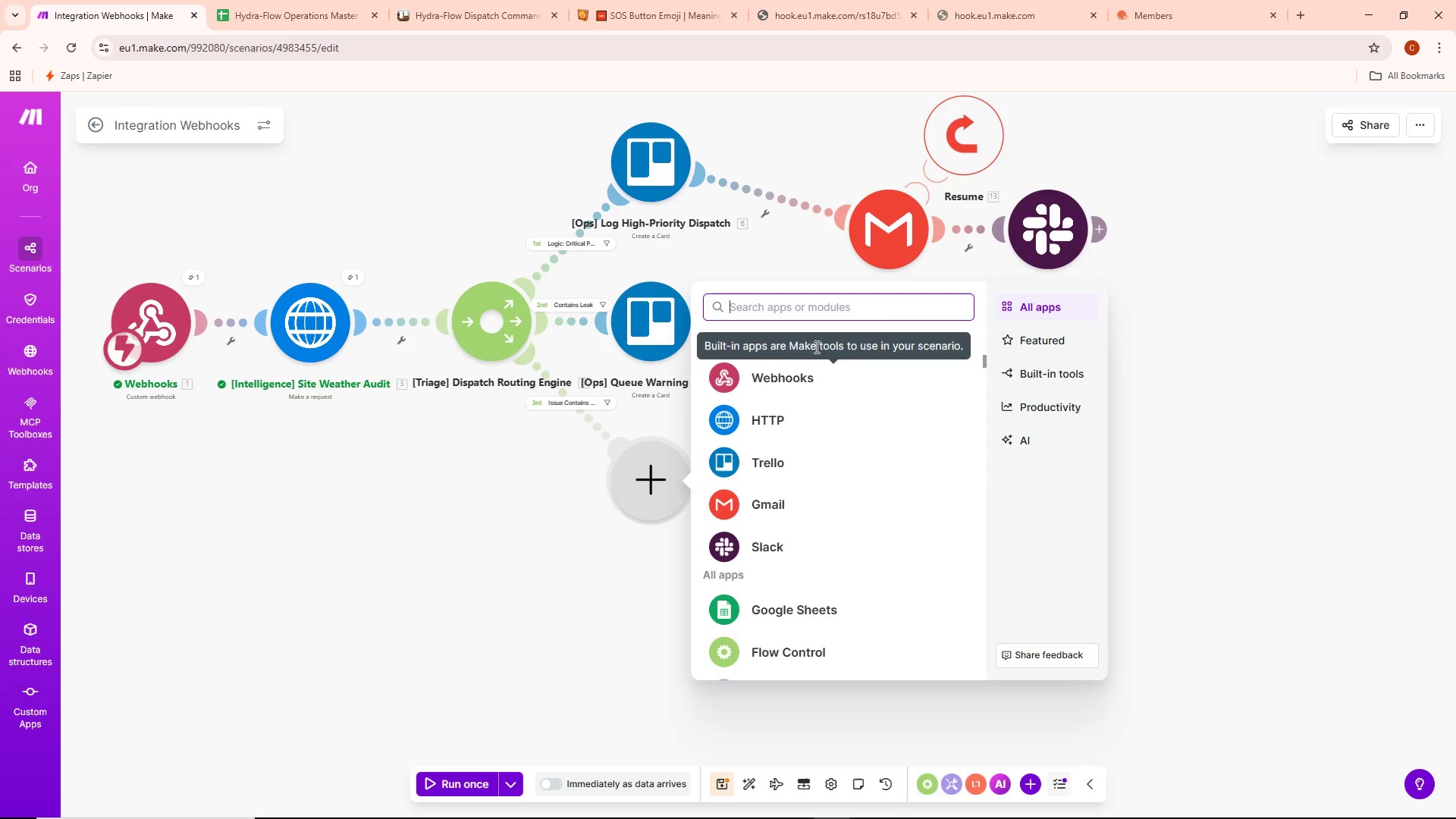 
scroll: coordinate [778, 496], scroll_direction: up, amount: 1.0
 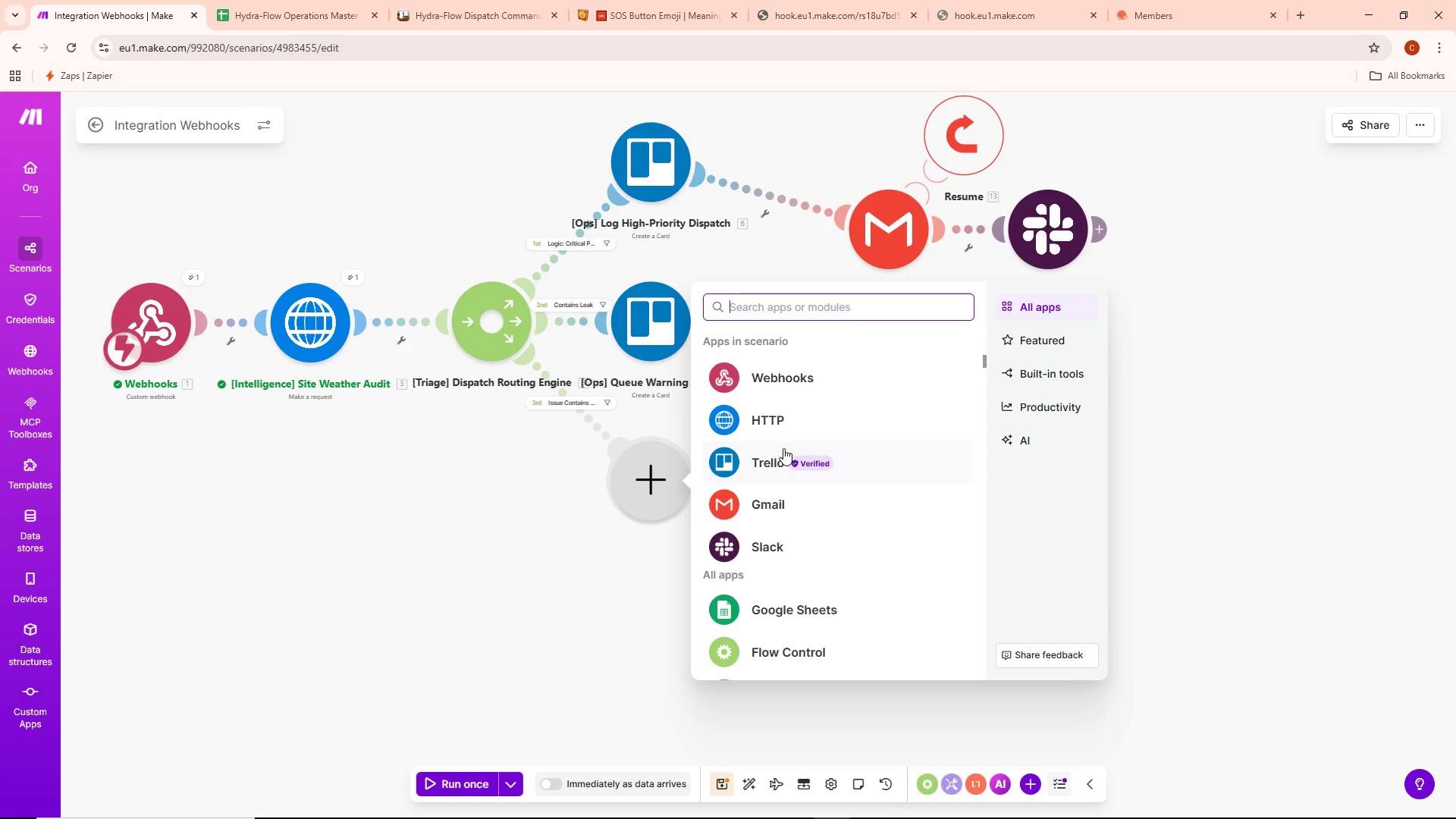 
left_click([771, 469])
 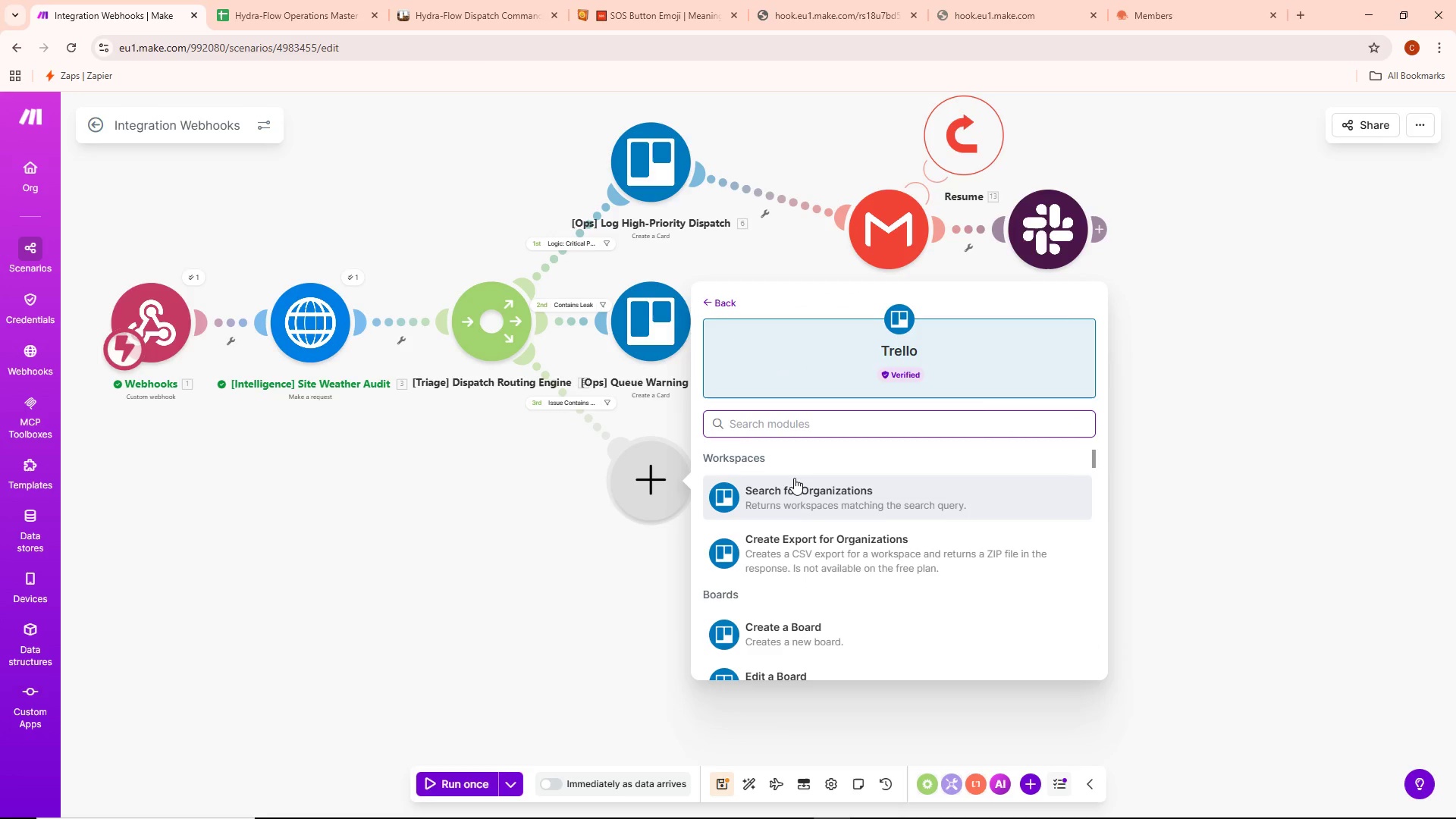 
type(create)
 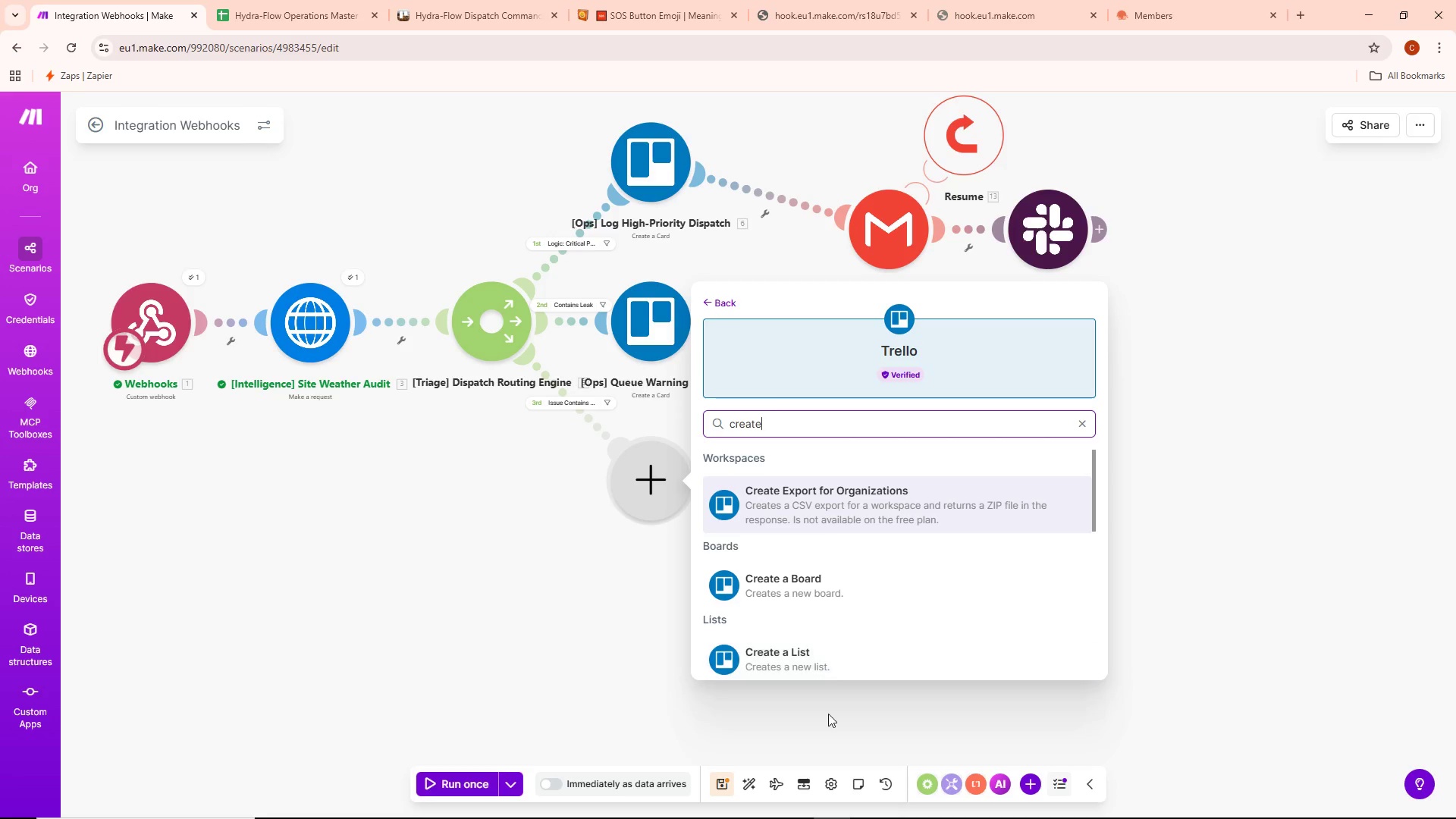 
scroll: coordinate [828, 635], scroll_direction: down, amount: 2.0
 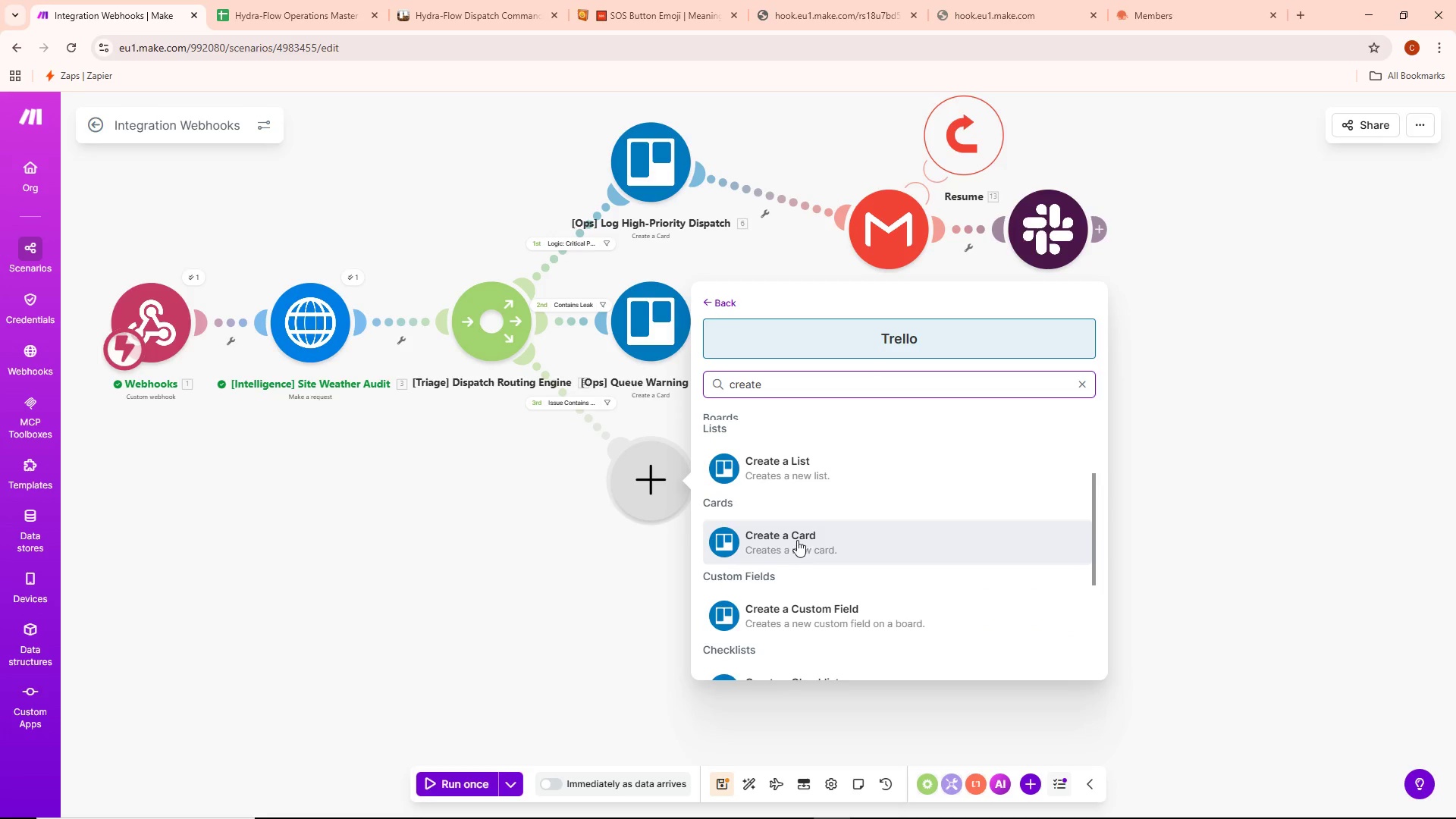 
left_click([796, 535])
 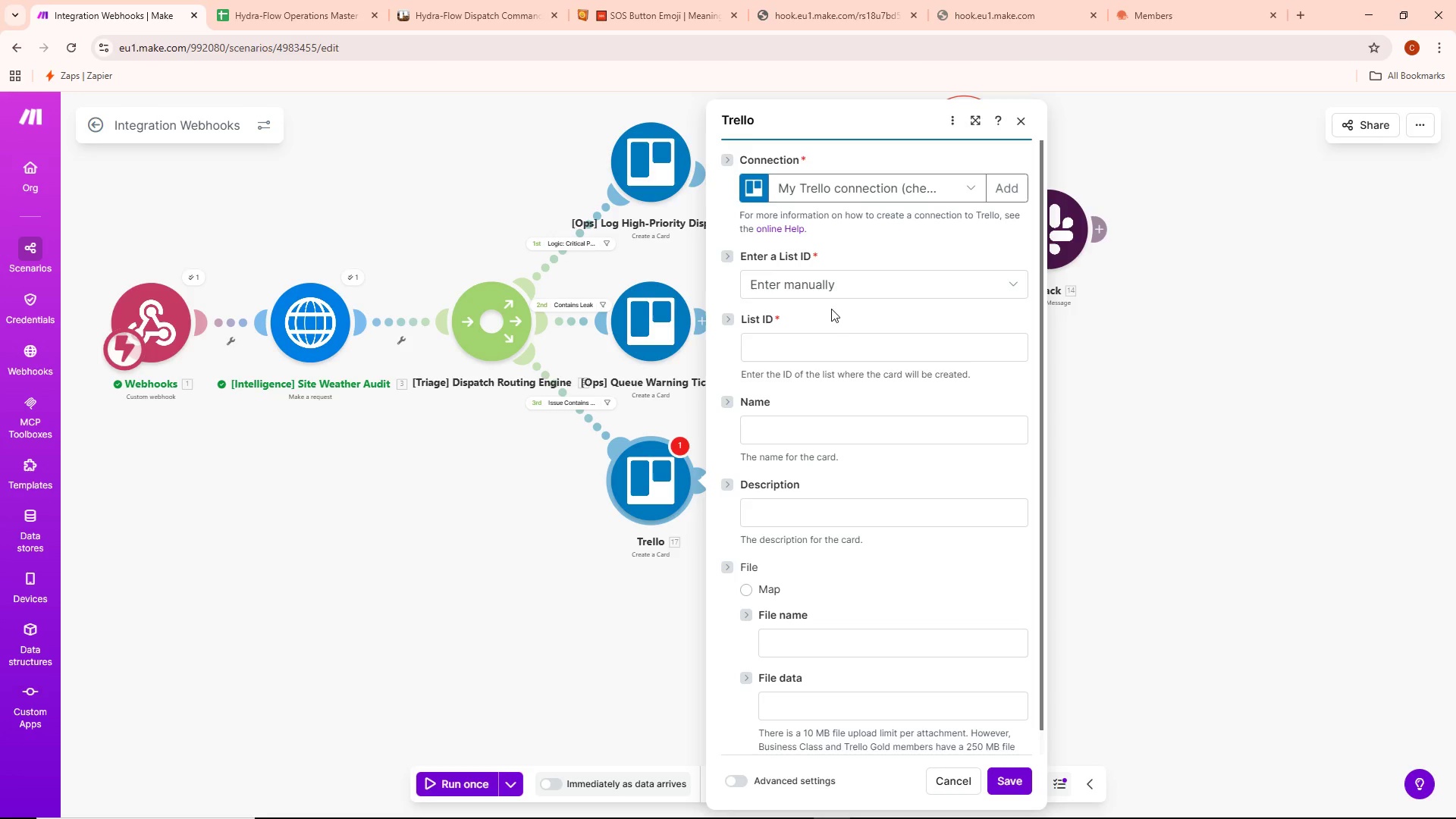 
double_click([817, 340])
 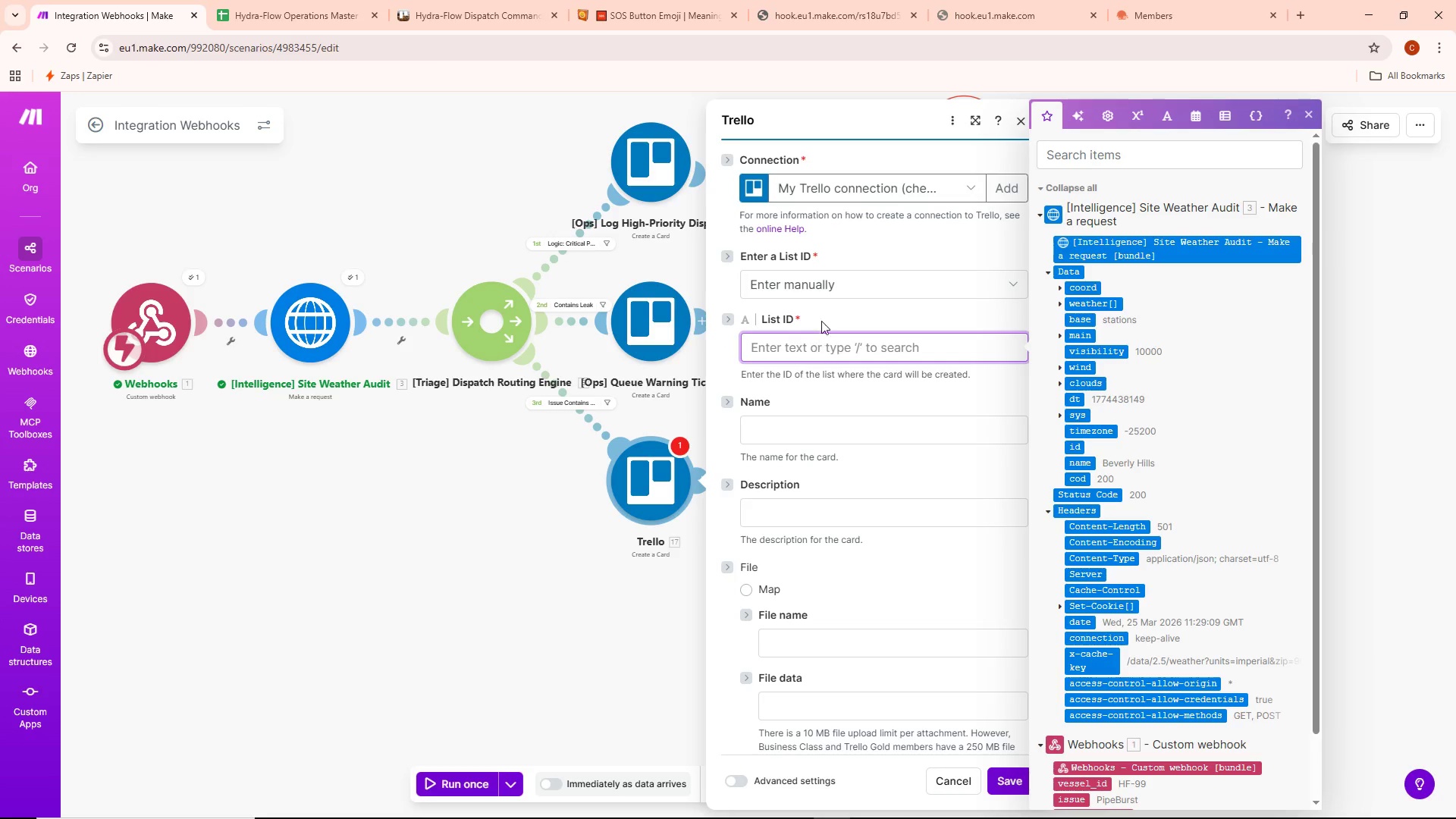 
left_click([830, 287])
 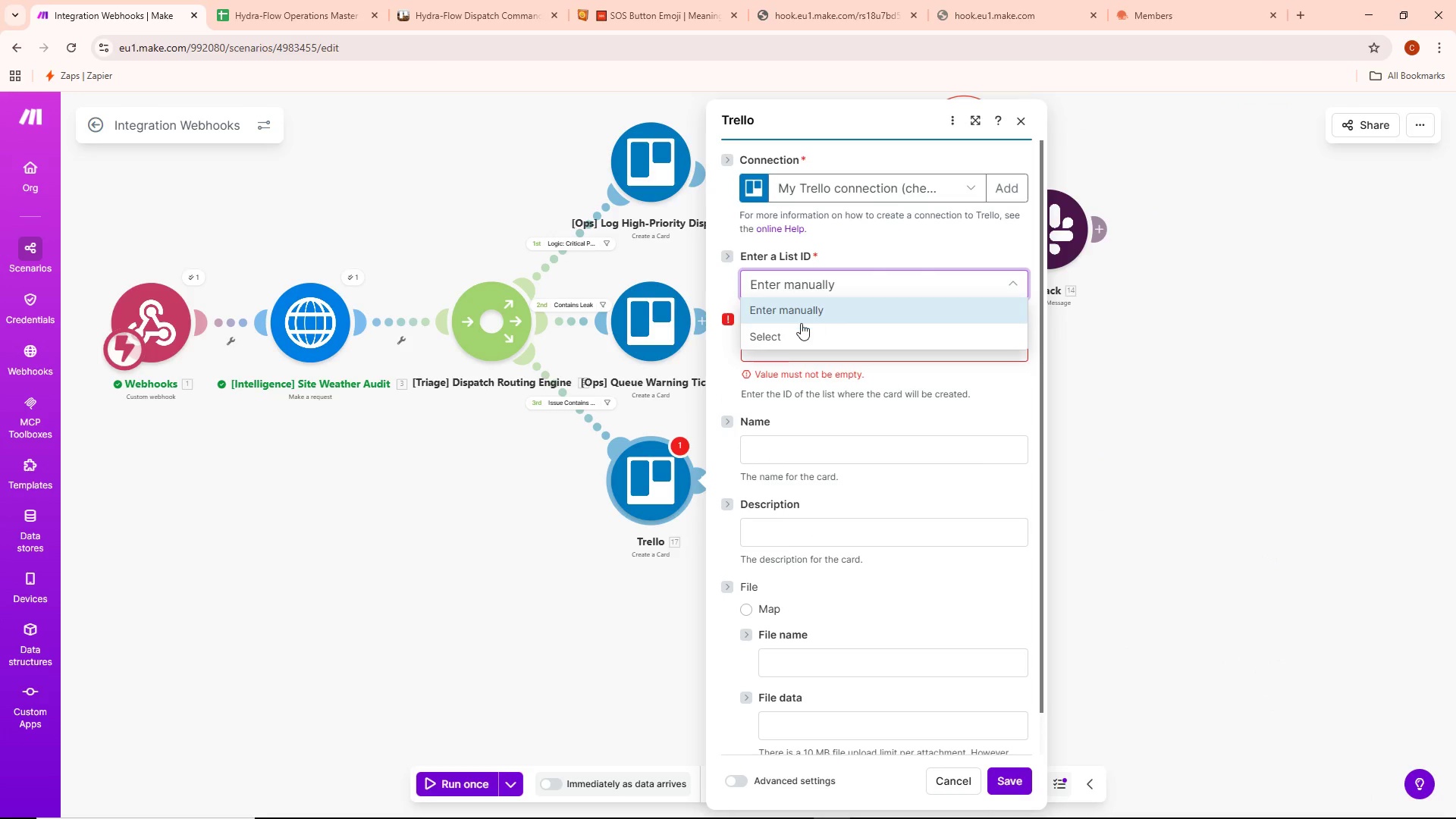 
left_click([785, 335])
 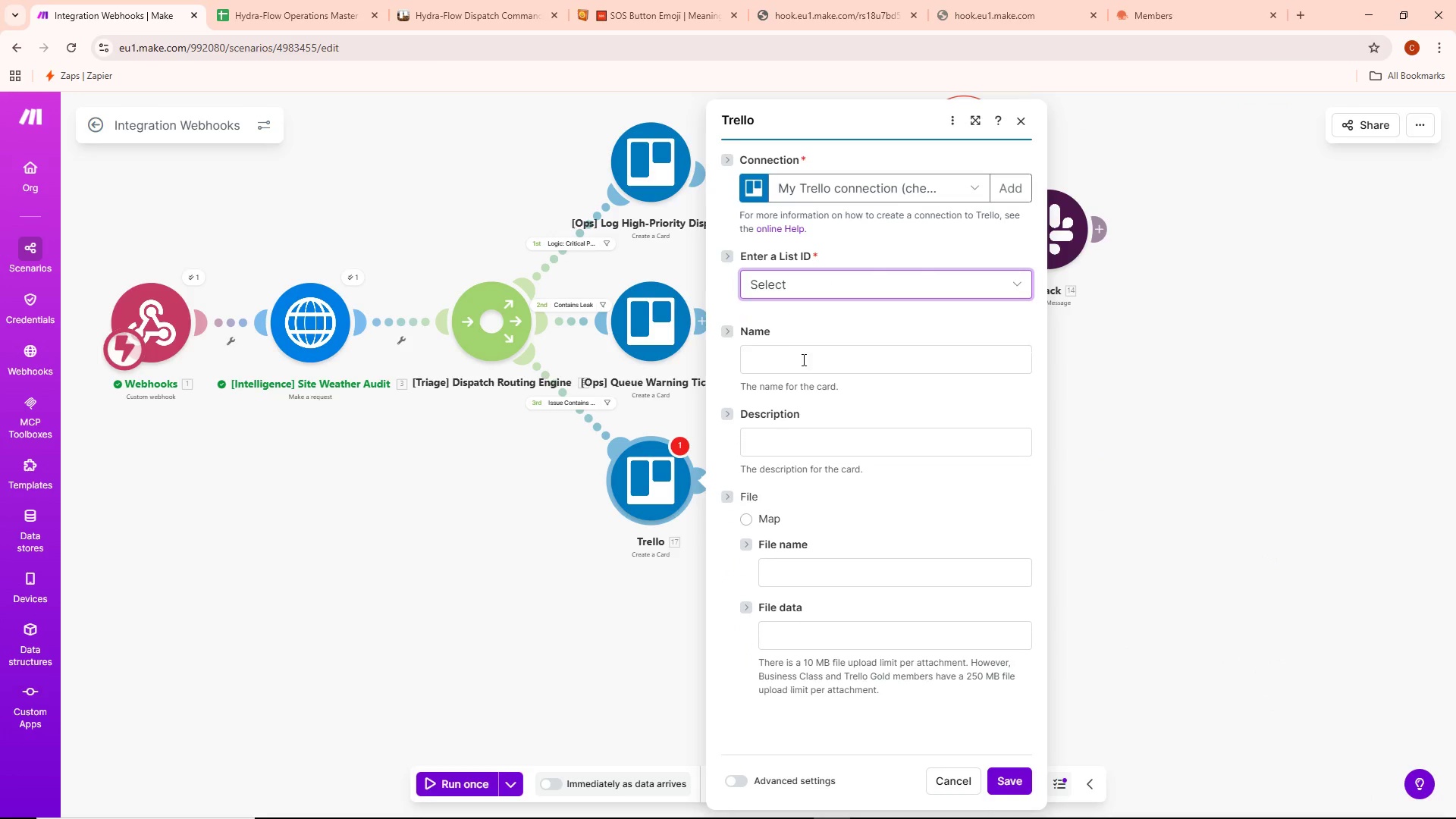 
mouse_move([812, 356])
 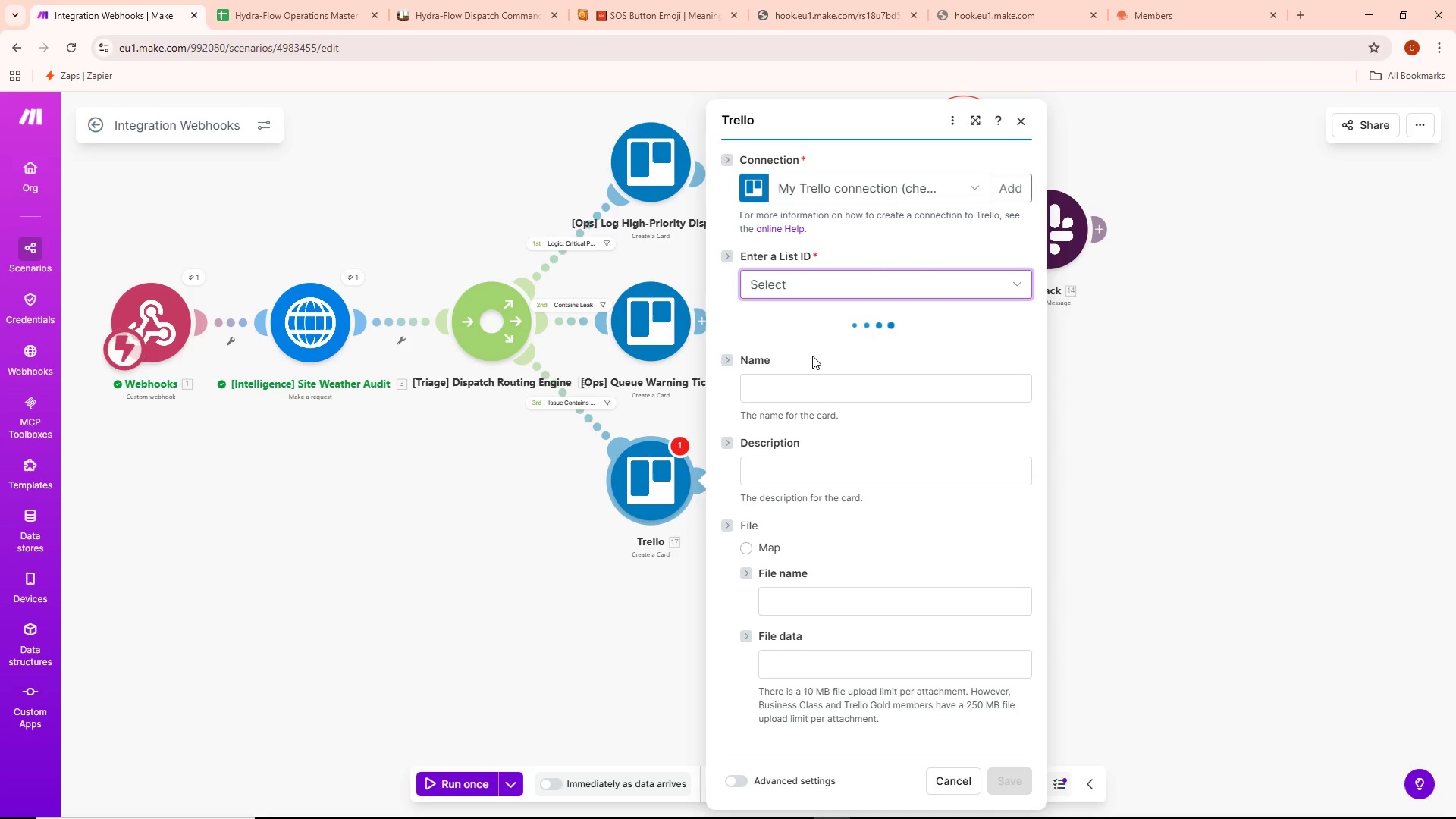 
mouse_move([795, 362])
 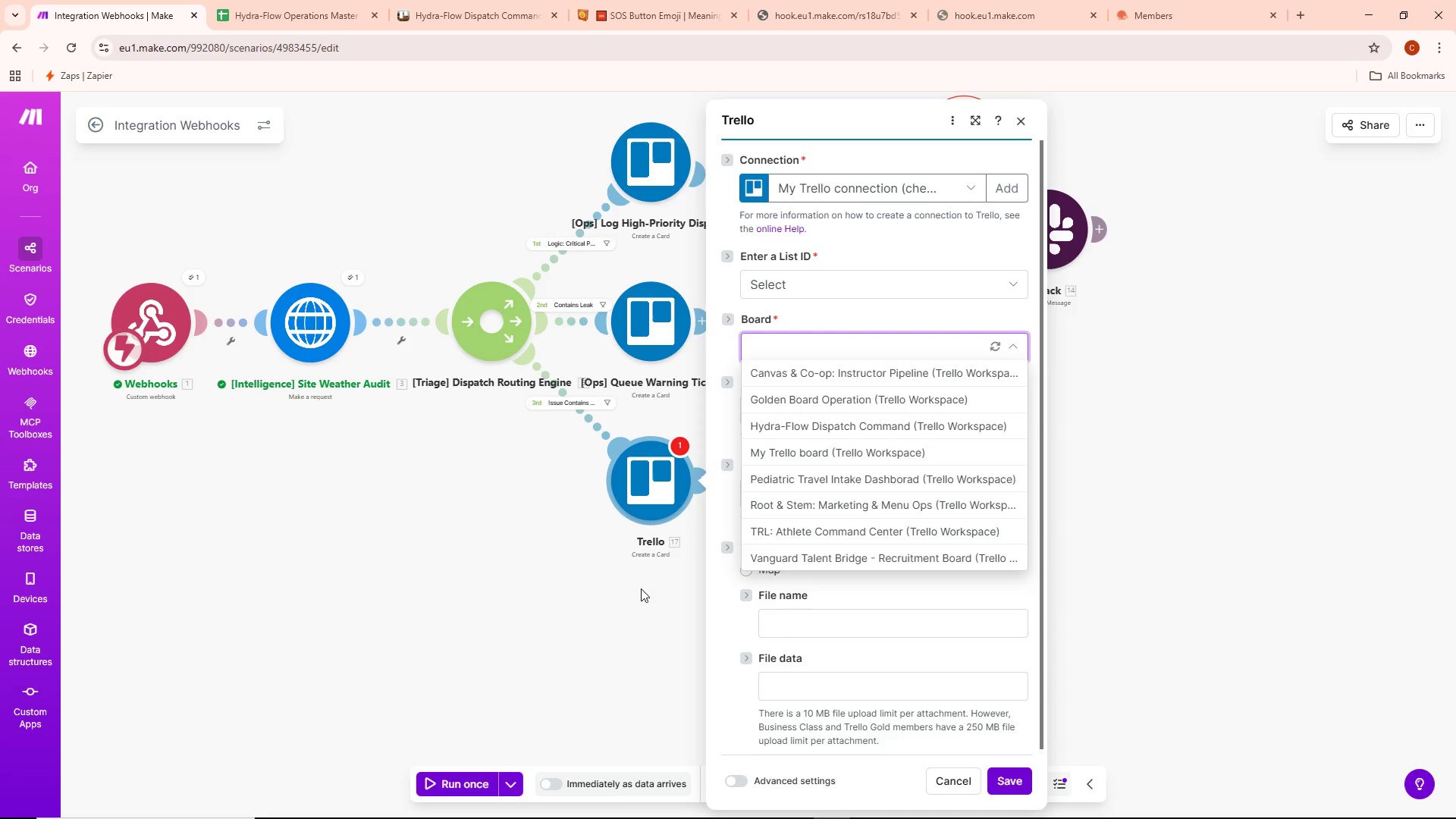 
wait(17.45)
 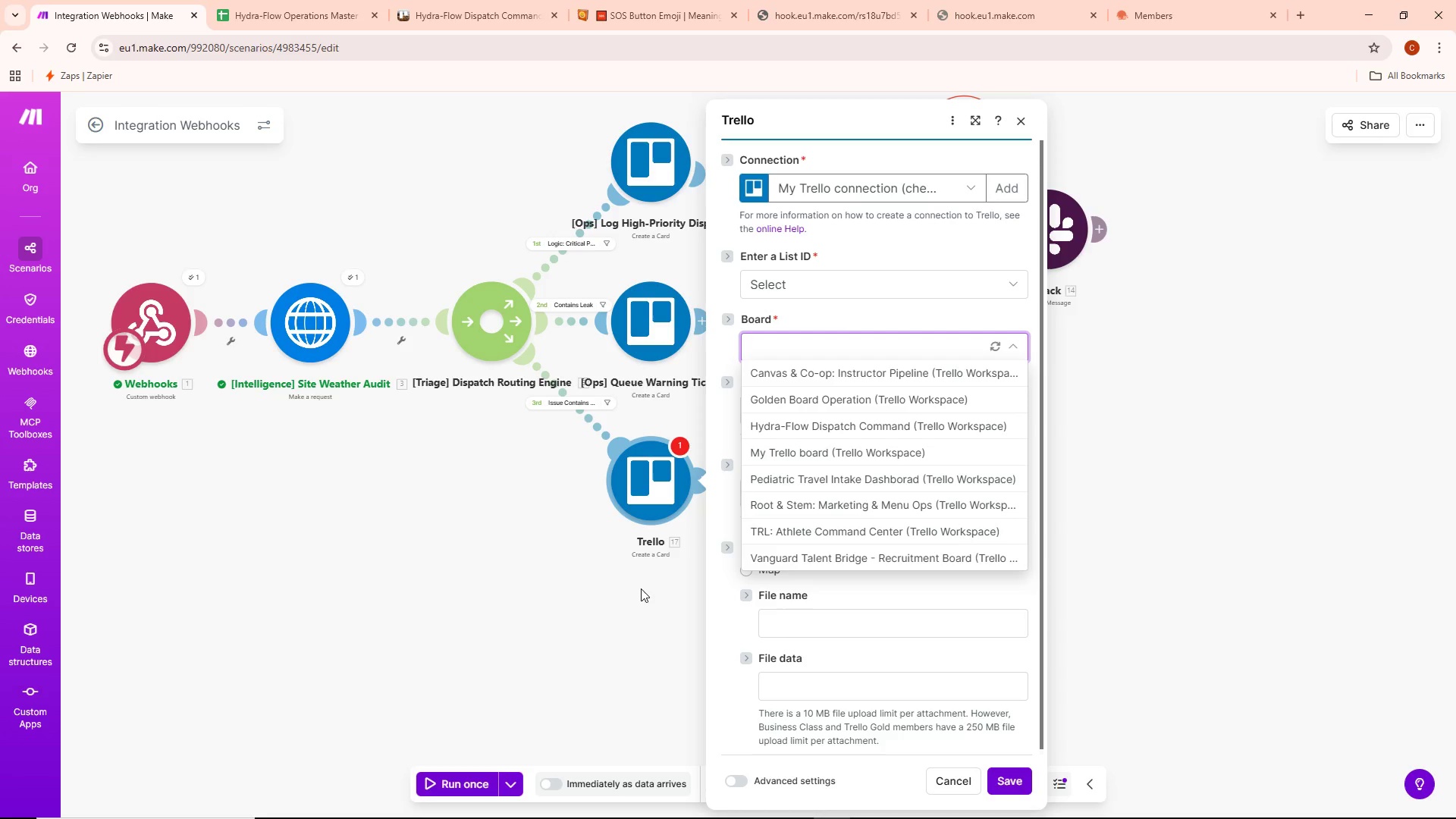 
right_click([662, 486])
 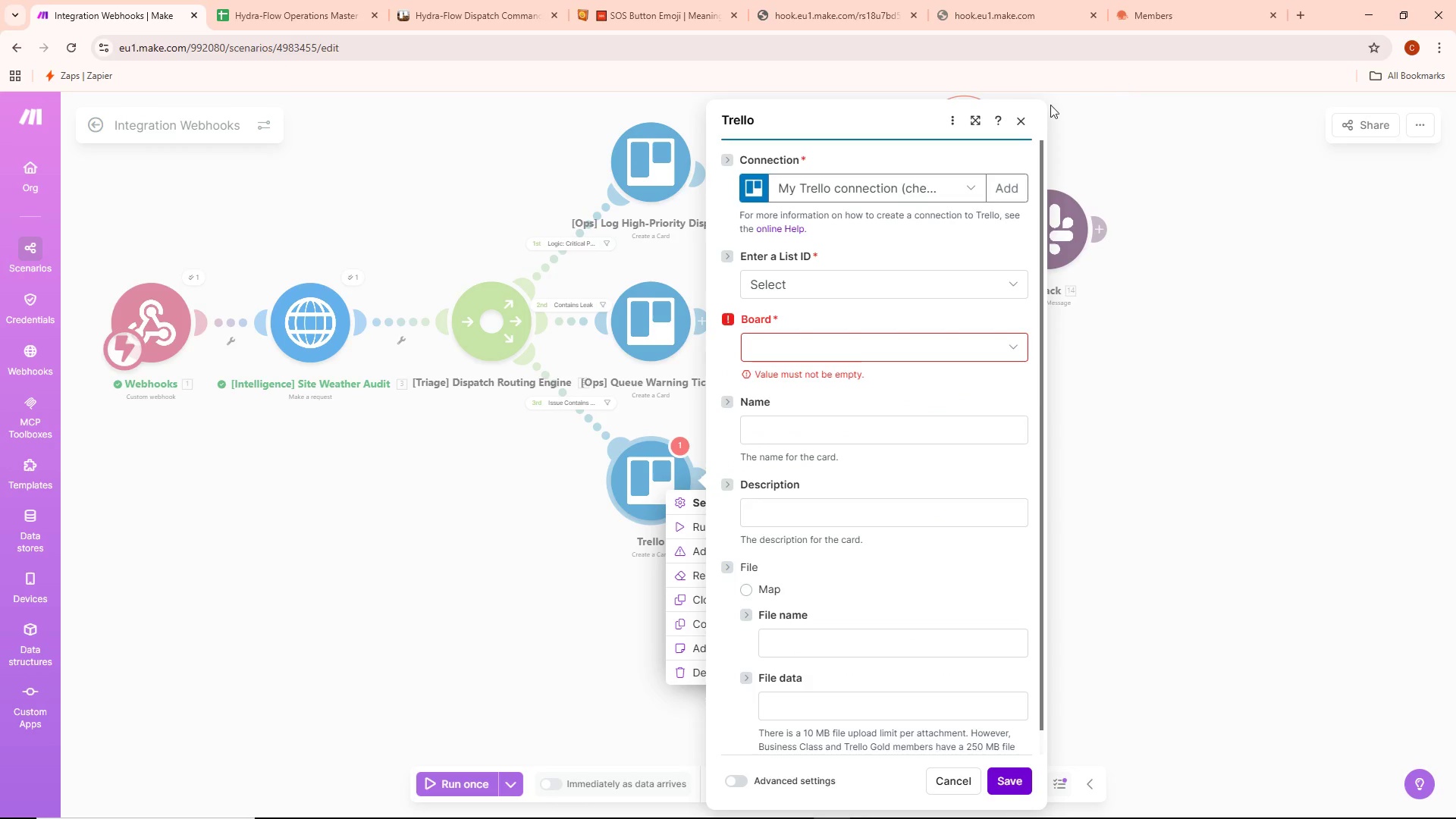 
left_click([1022, 122])
 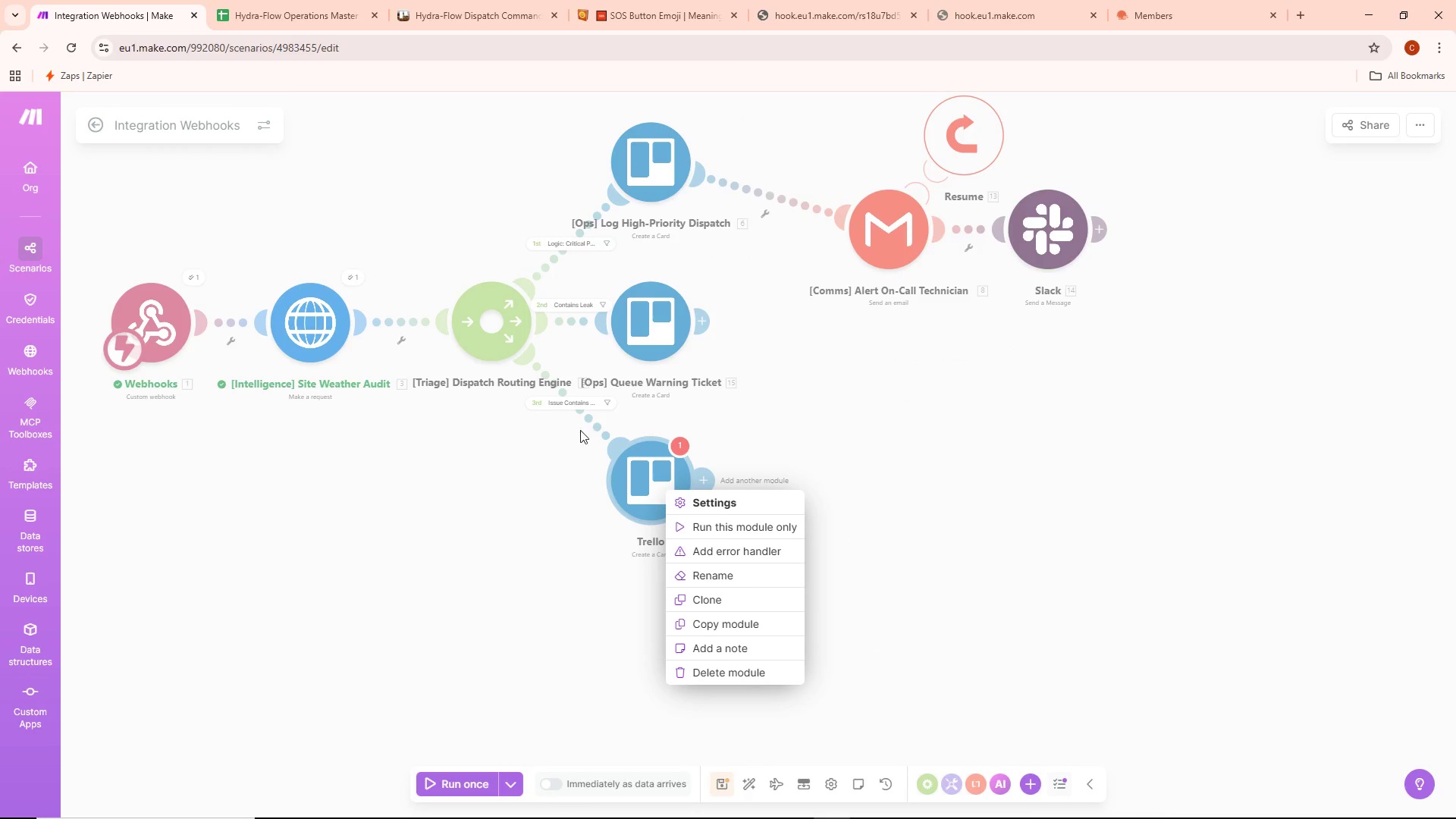 
left_click([514, 472])
 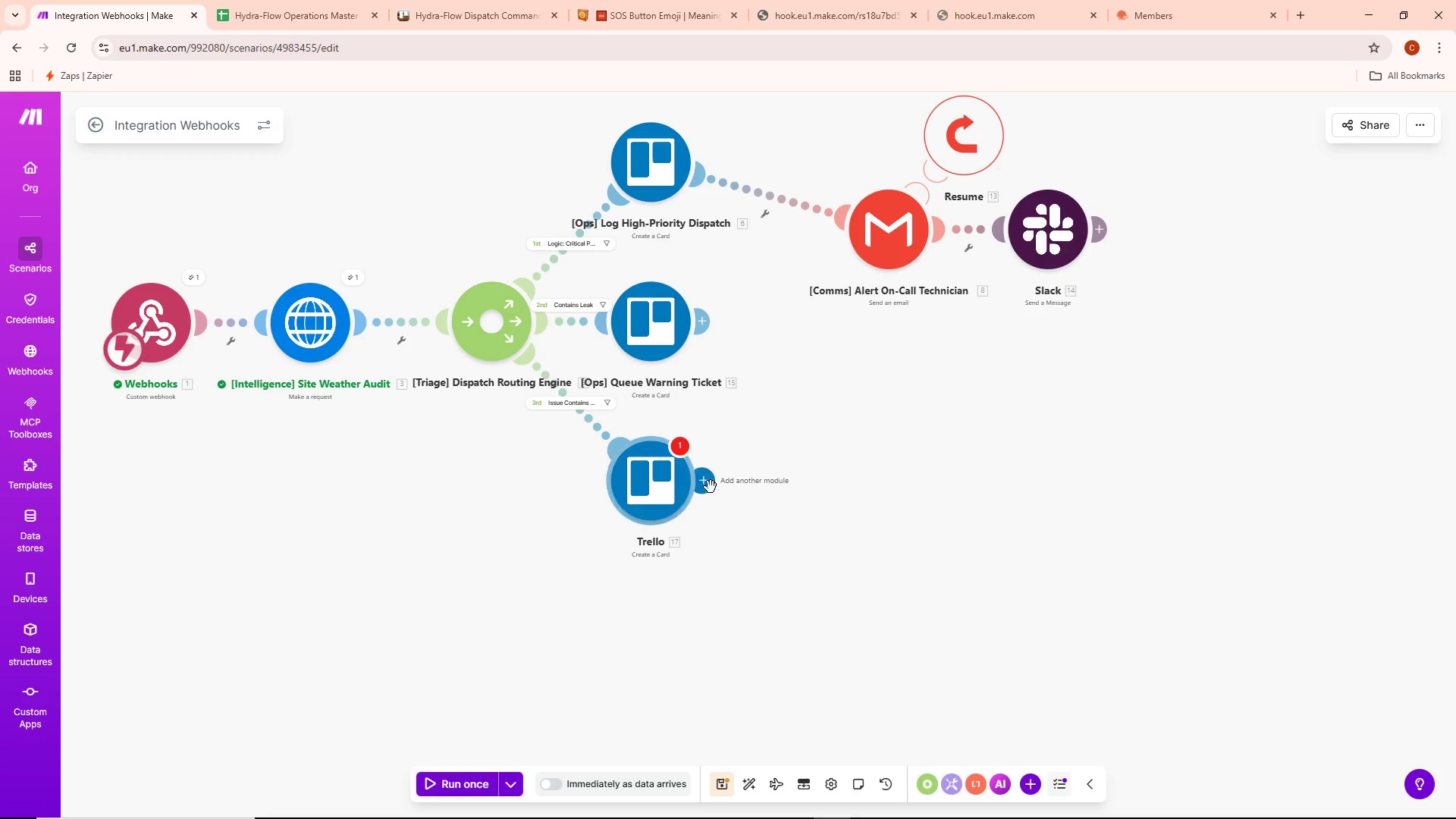 
left_click([708, 485])
 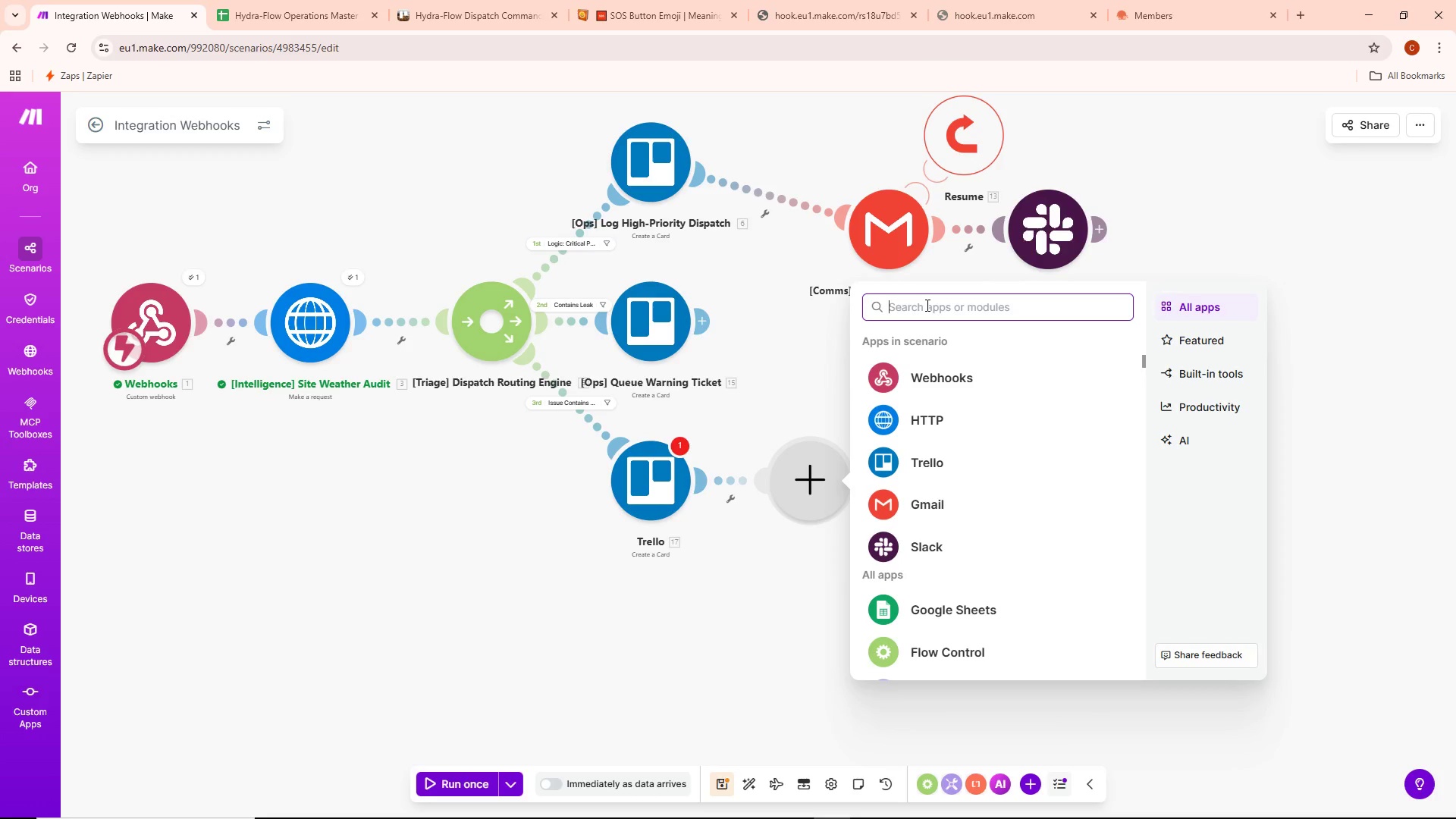 
type(rou)
 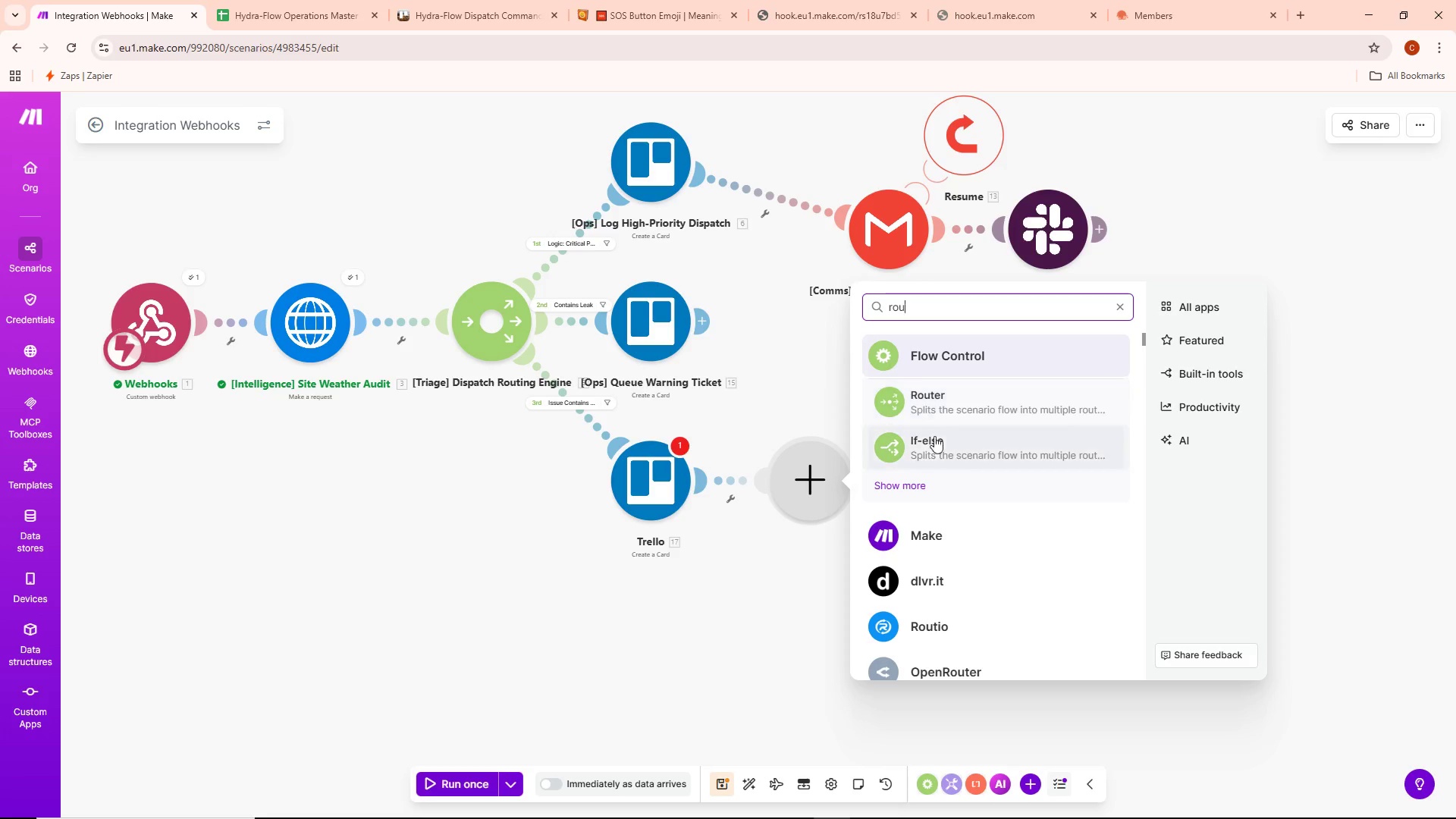 
left_click([945, 404])
 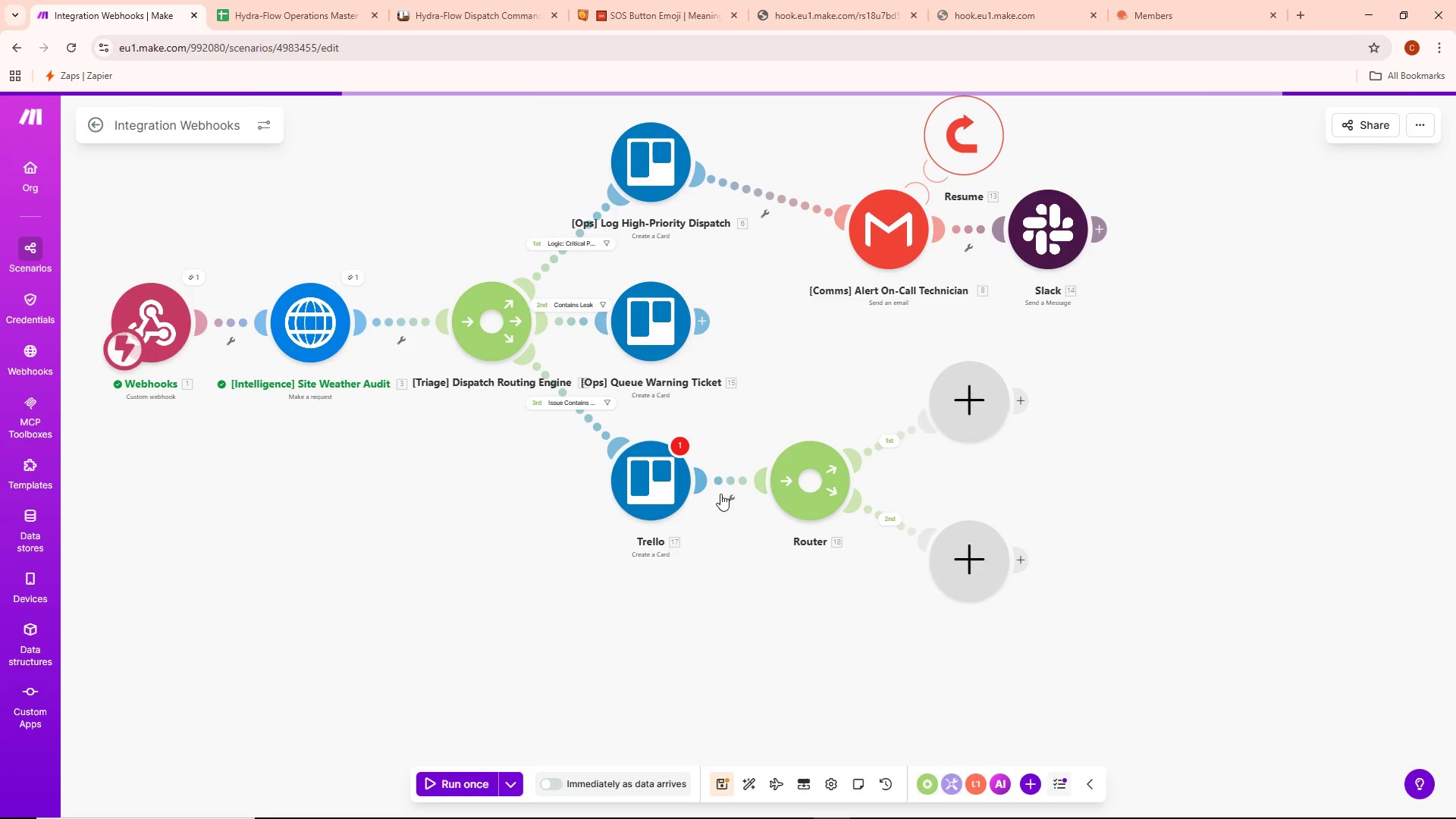 
right_click([673, 498])
 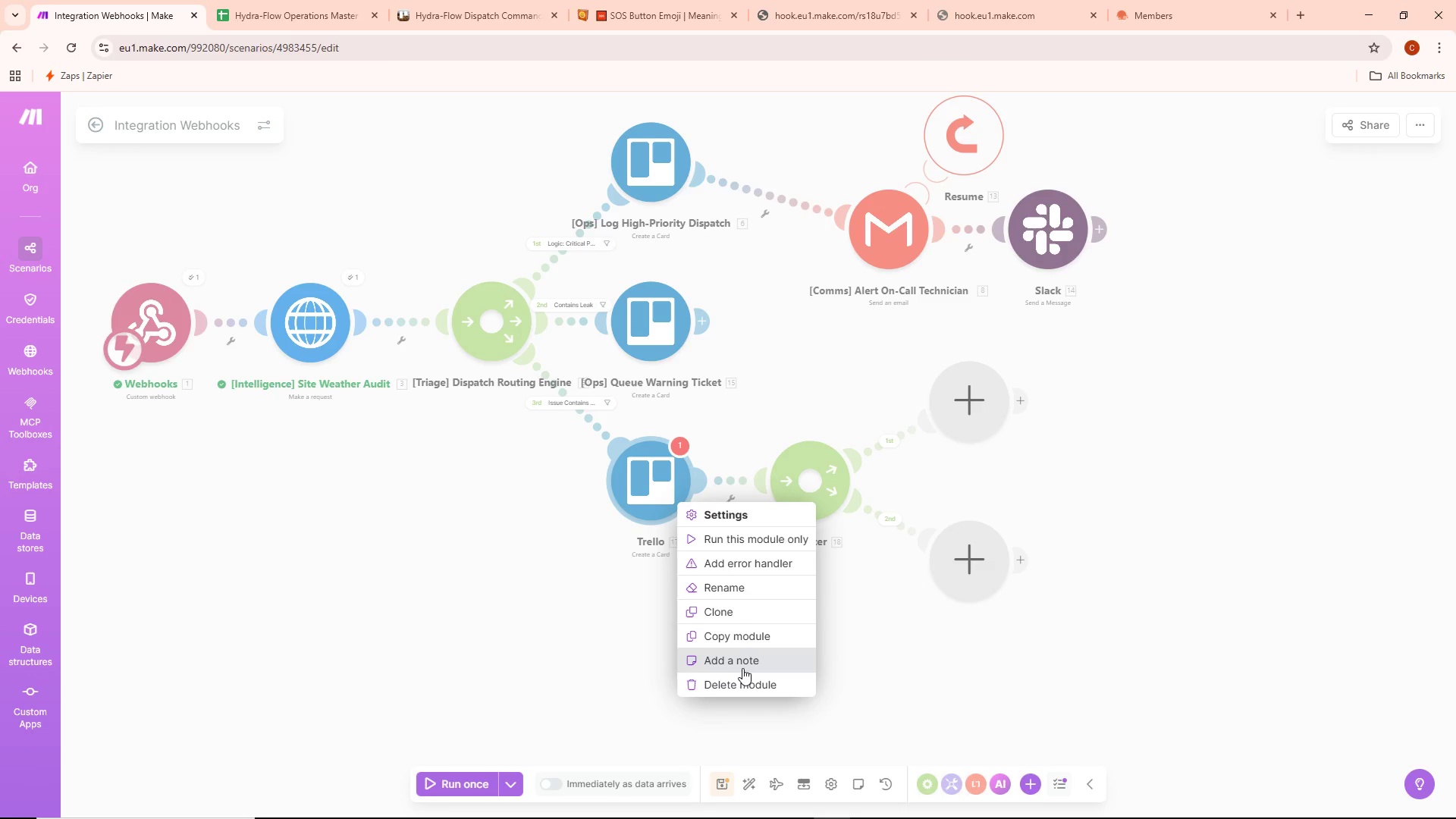 
left_click([736, 683])
 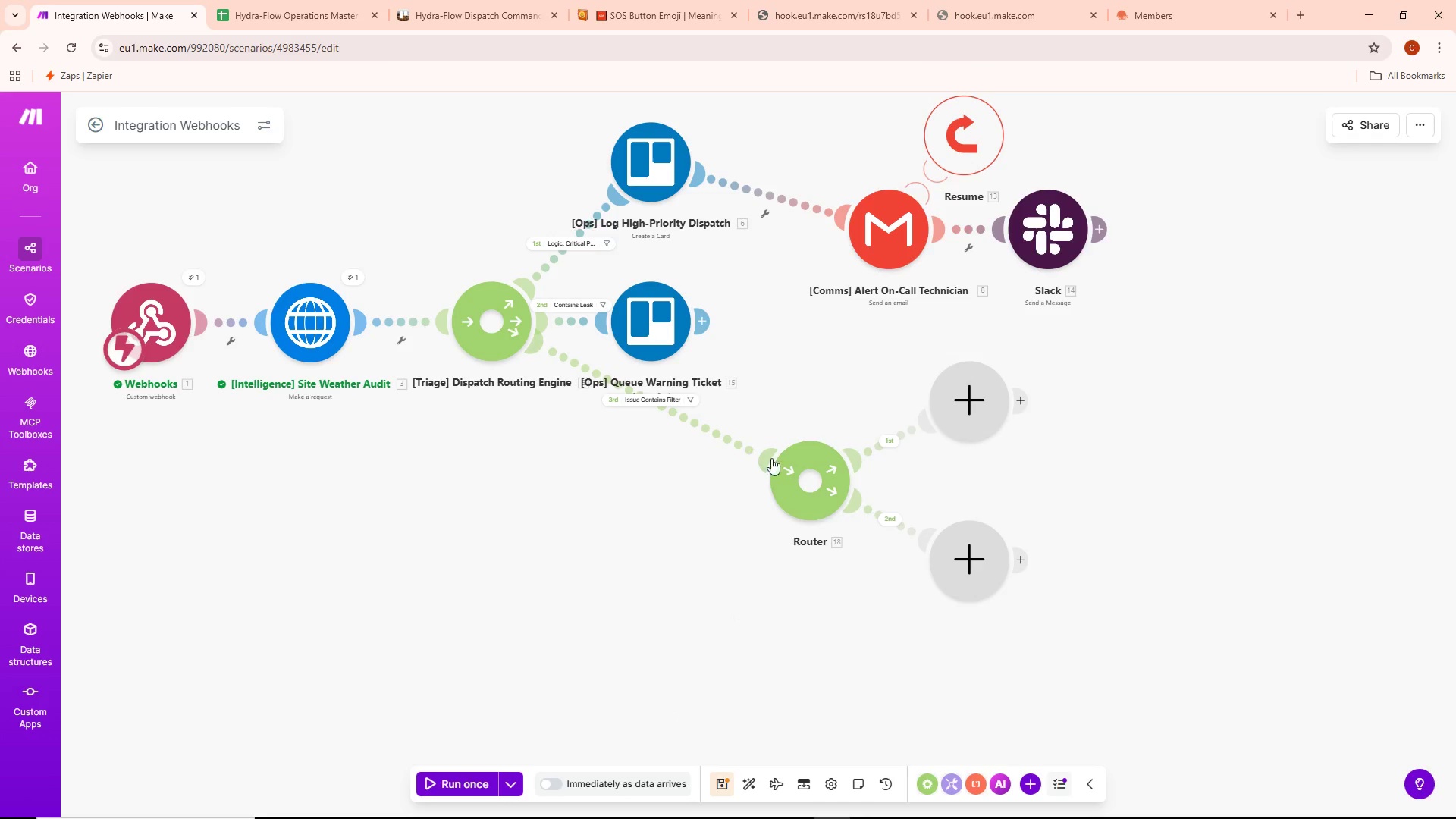 
left_click_drag(start_coordinate=[780, 466], to_coordinate=[610, 450])
 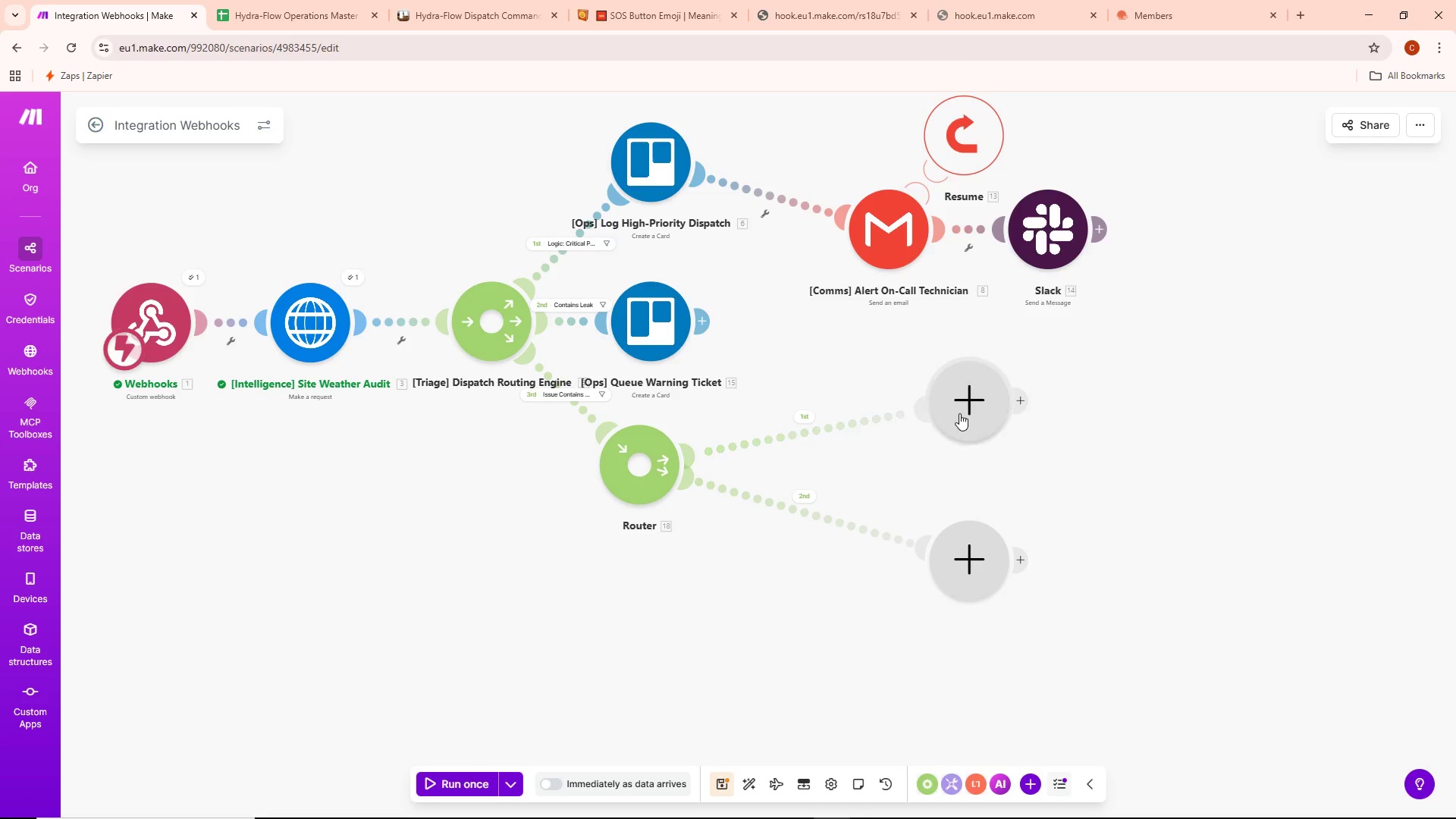 
left_click_drag(start_coordinate=[977, 415], to_coordinate=[874, 417])
 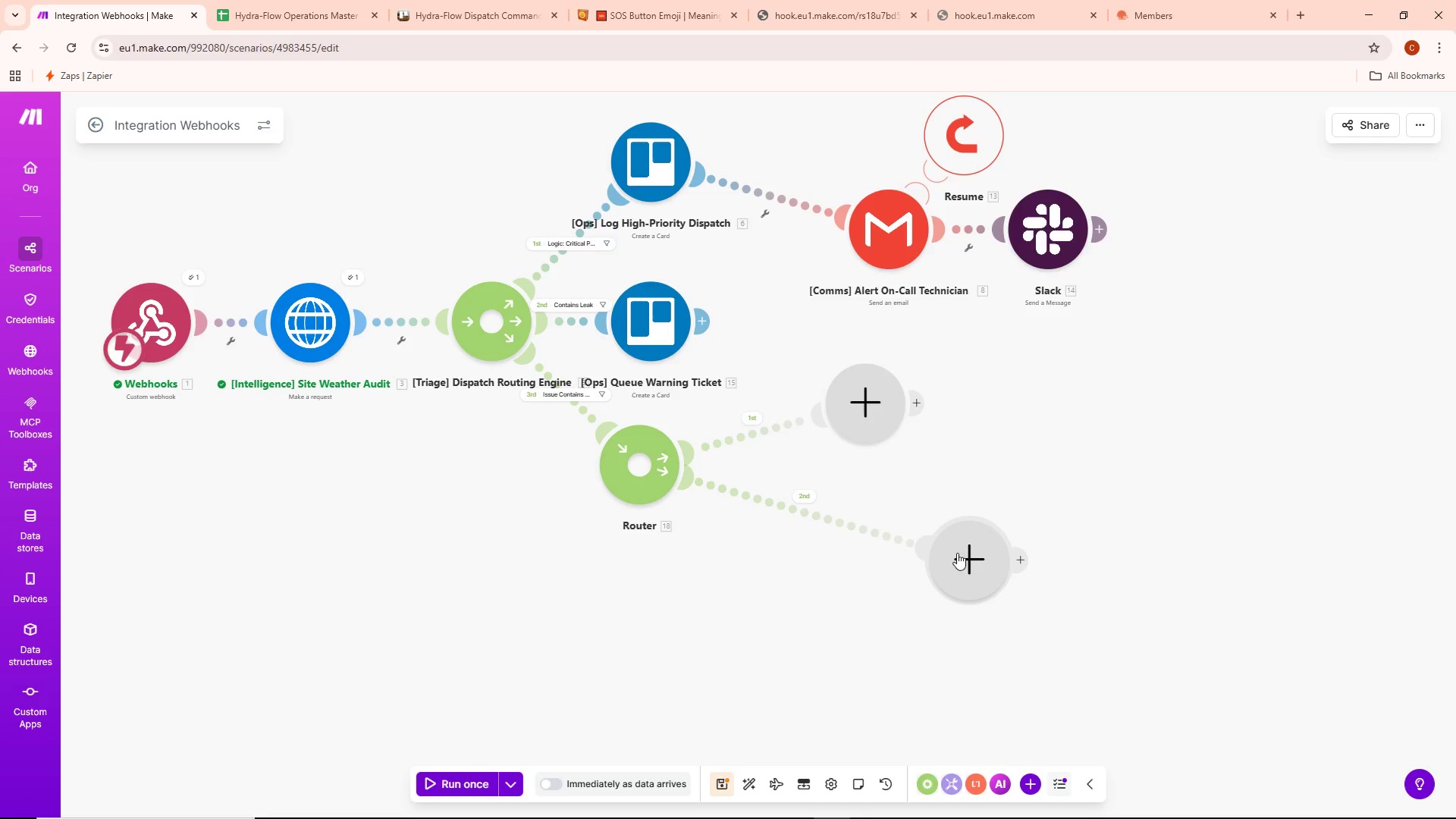 
left_click_drag(start_coordinate=[960, 544], to_coordinate=[734, 583])
 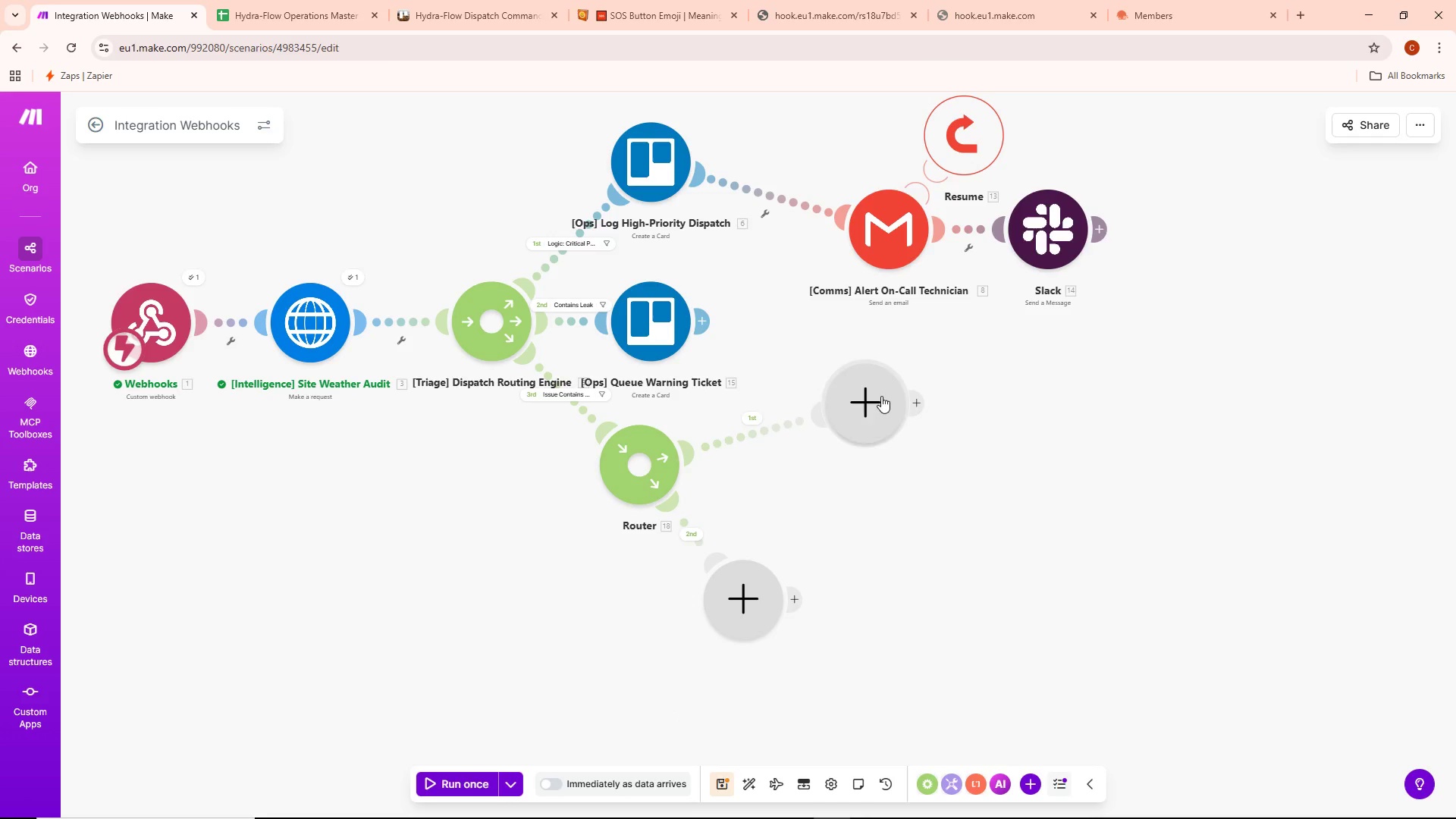 
left_click_drag(start_coordinate=[878, 401], to_coordinate=[861, 461])
 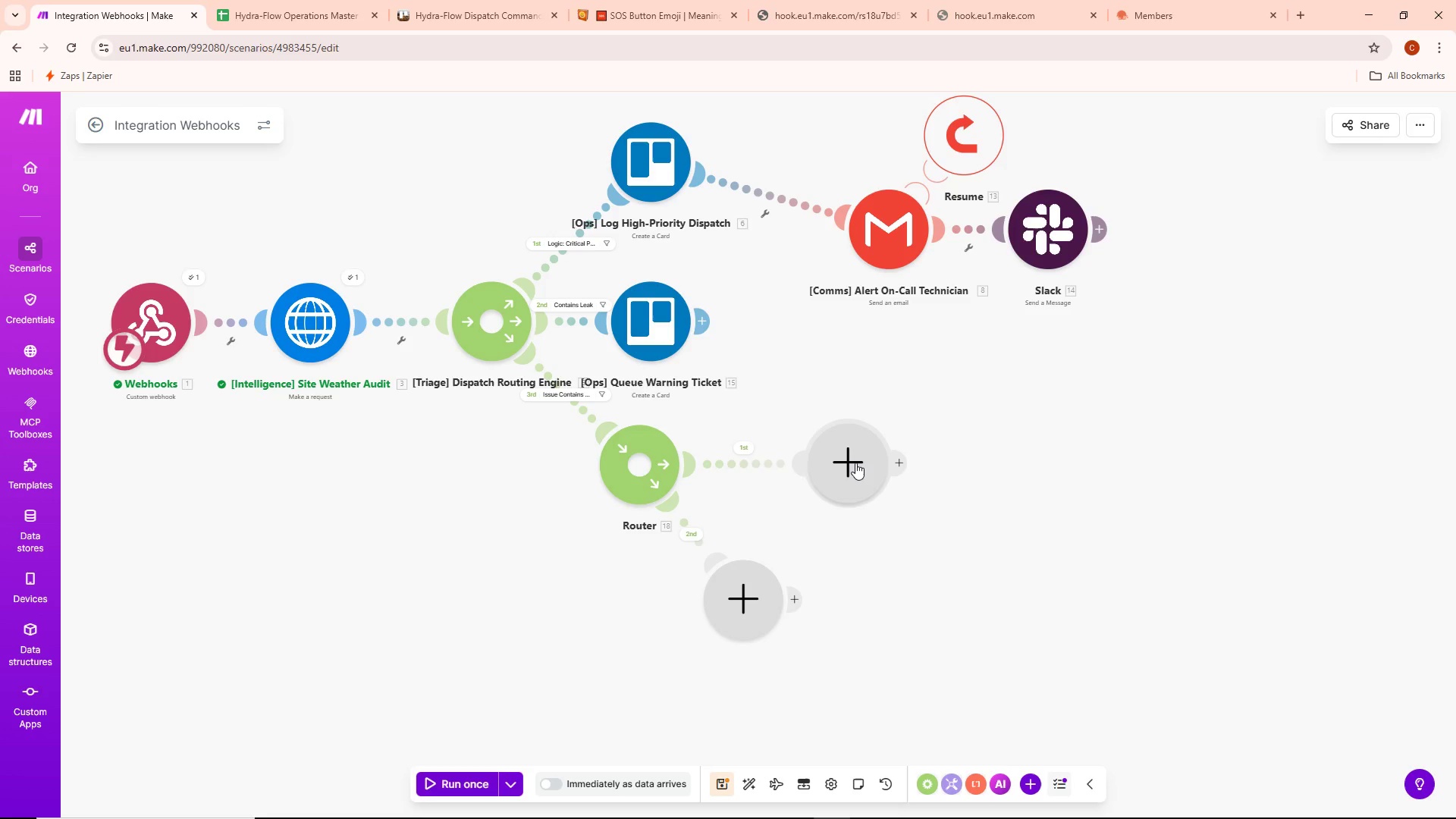 
left_click([855, 463])
 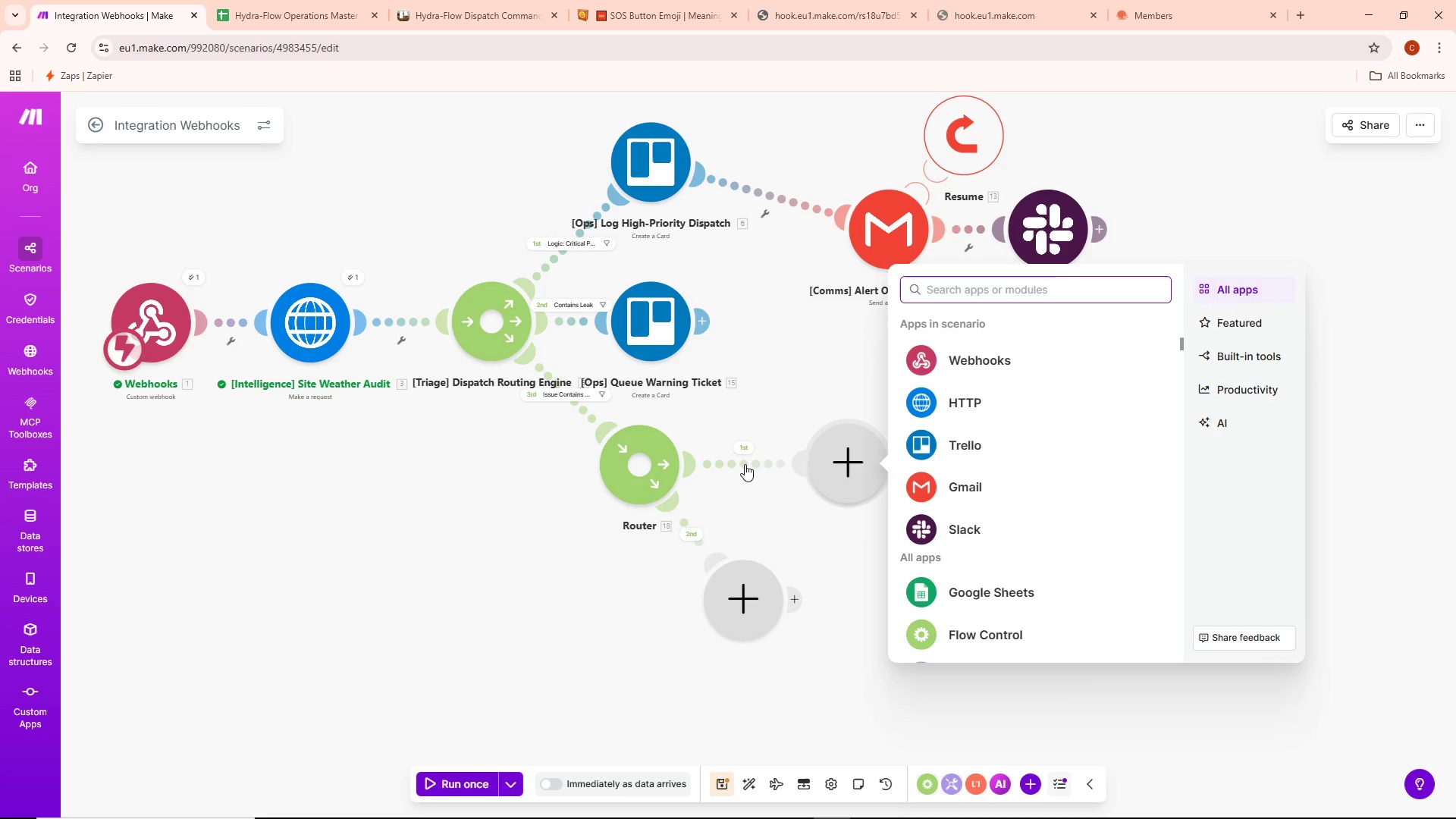 
wait(8.56)
 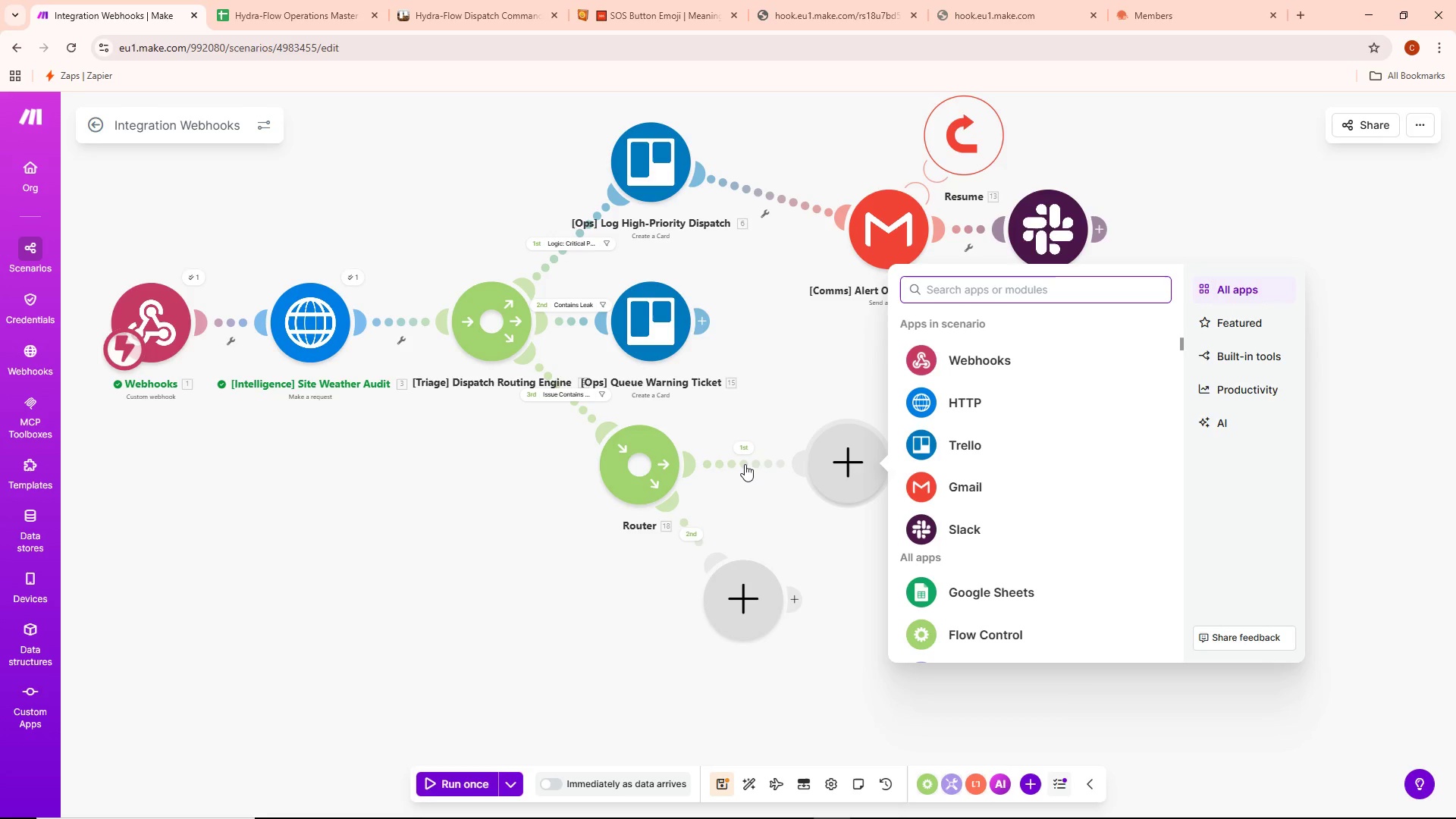 
left_click([743, 461])
 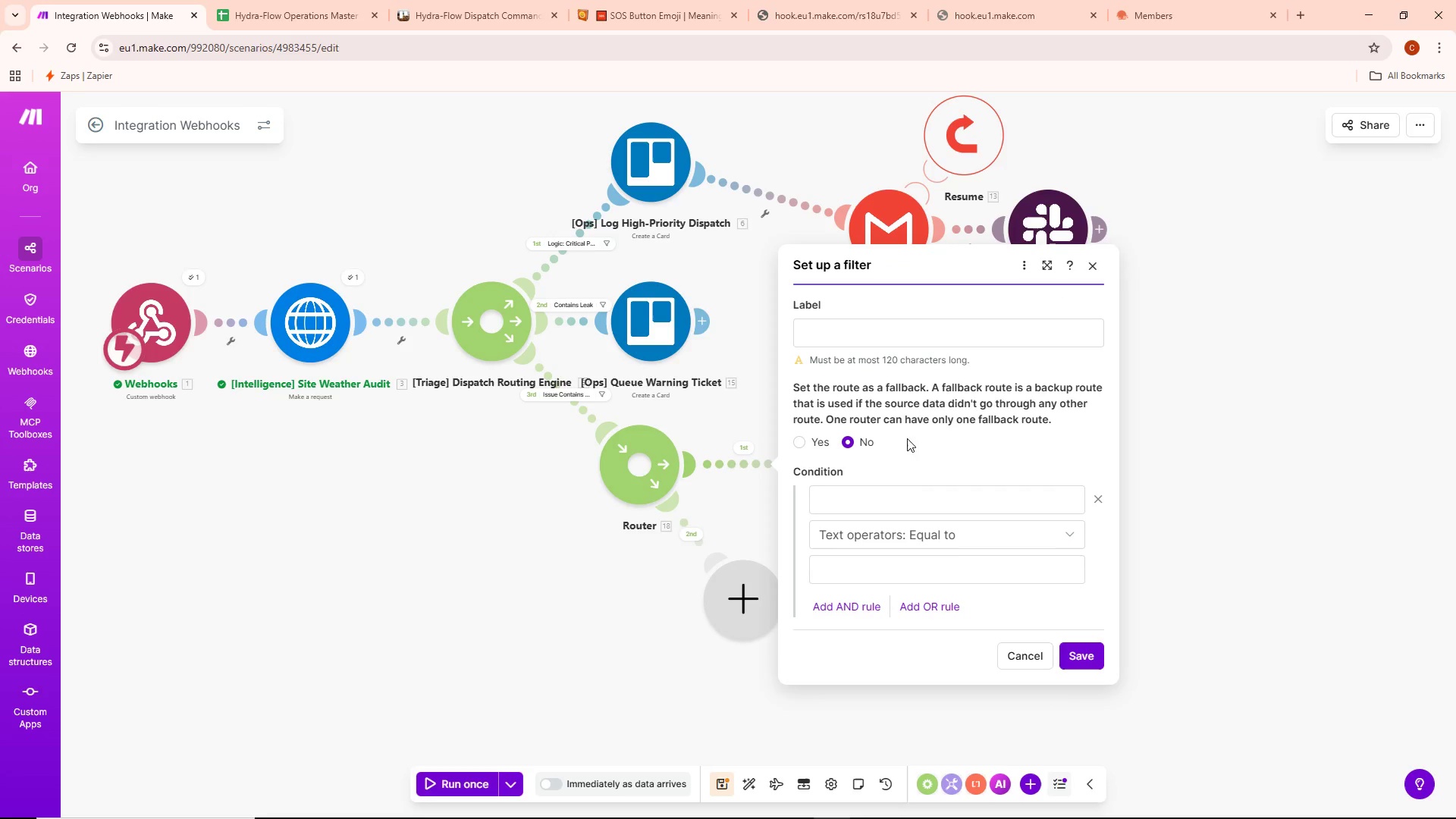 
left_click([879, 335])
 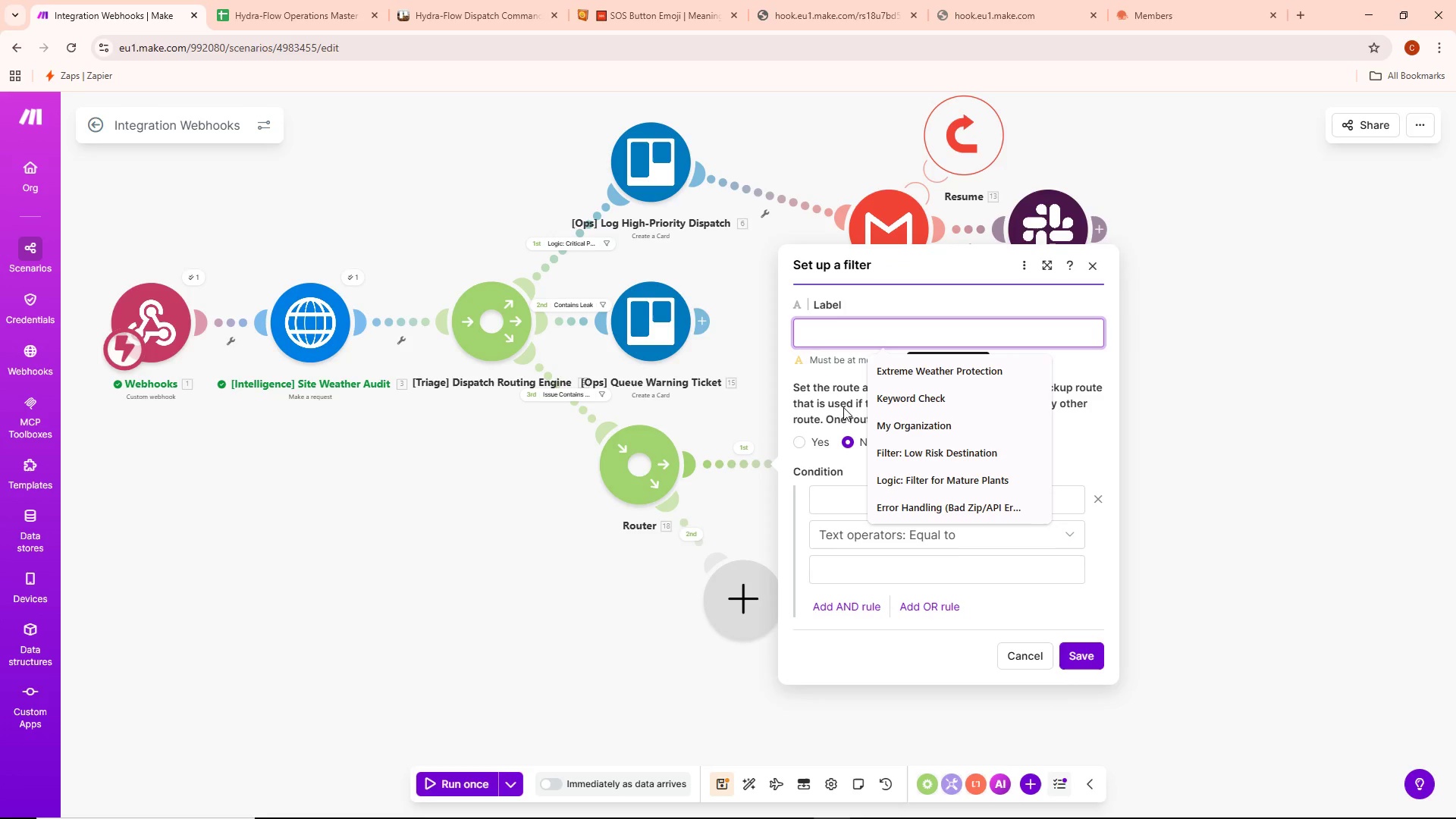 
left_click([826, 495])
 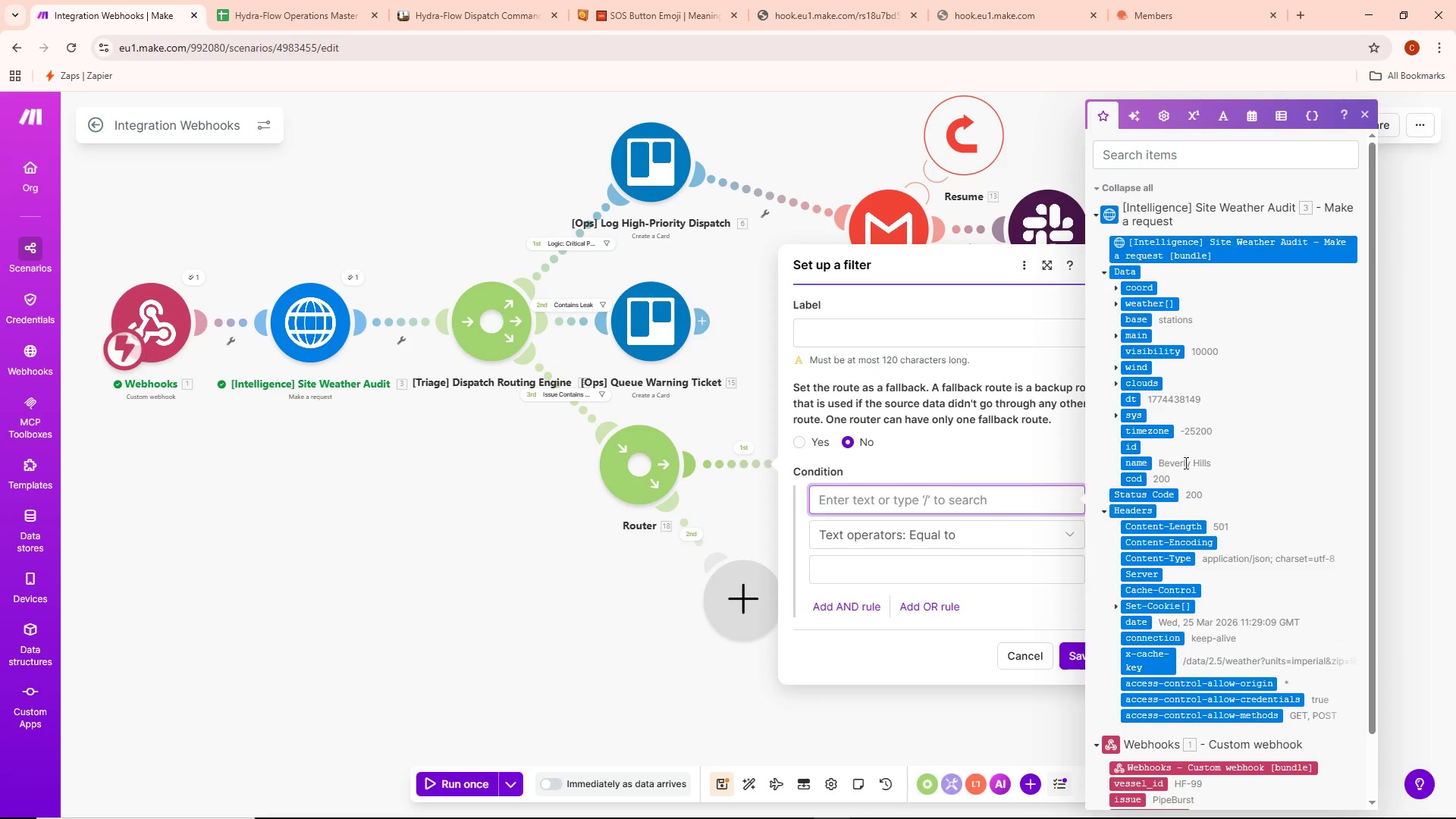 
scroll: coordinate [1166, 613], scroll_direction: down, amount: 2.0
 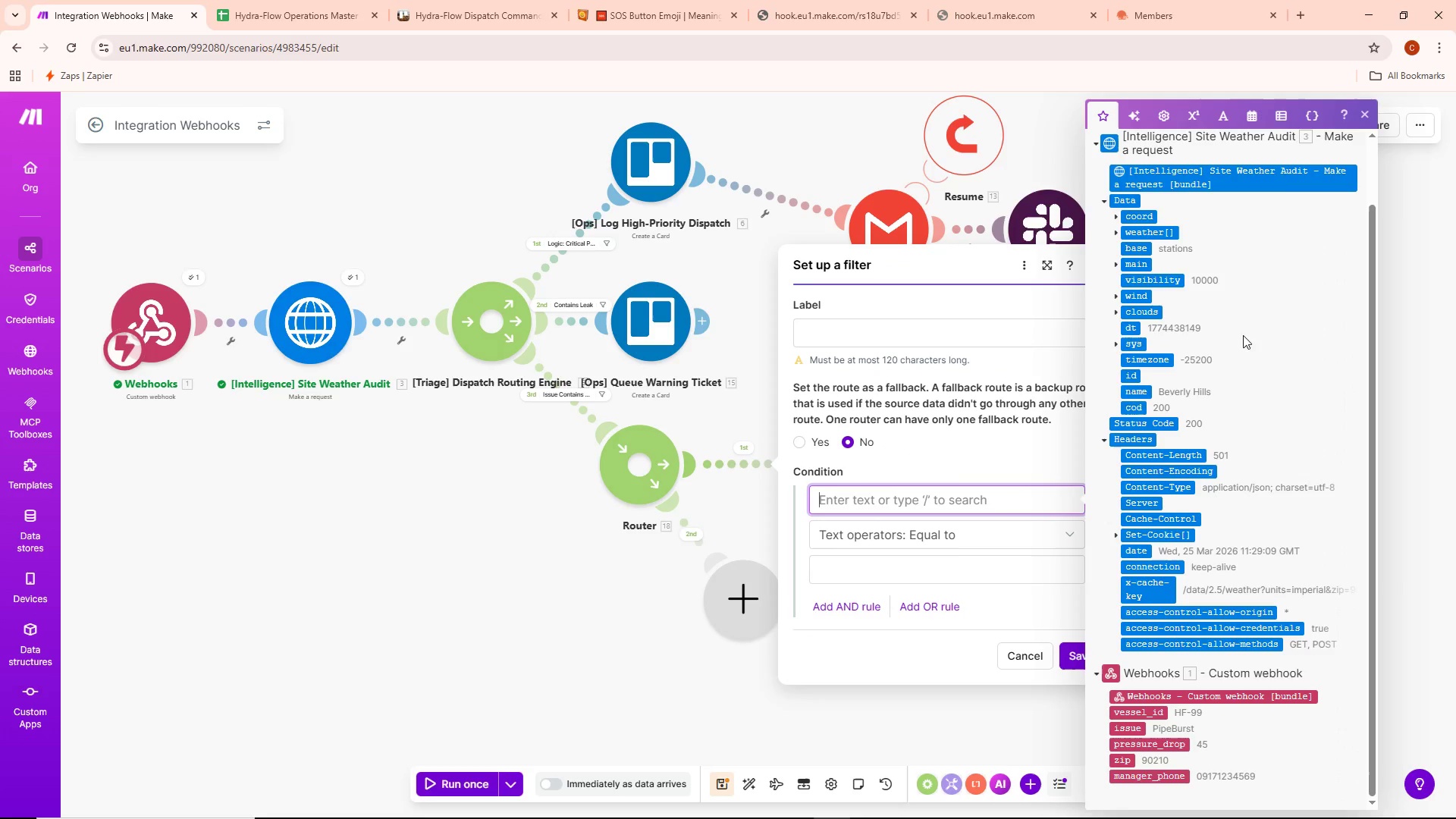 
scroll: coordinate [1214, 301], scroll_direction: up, amount: 3.0
 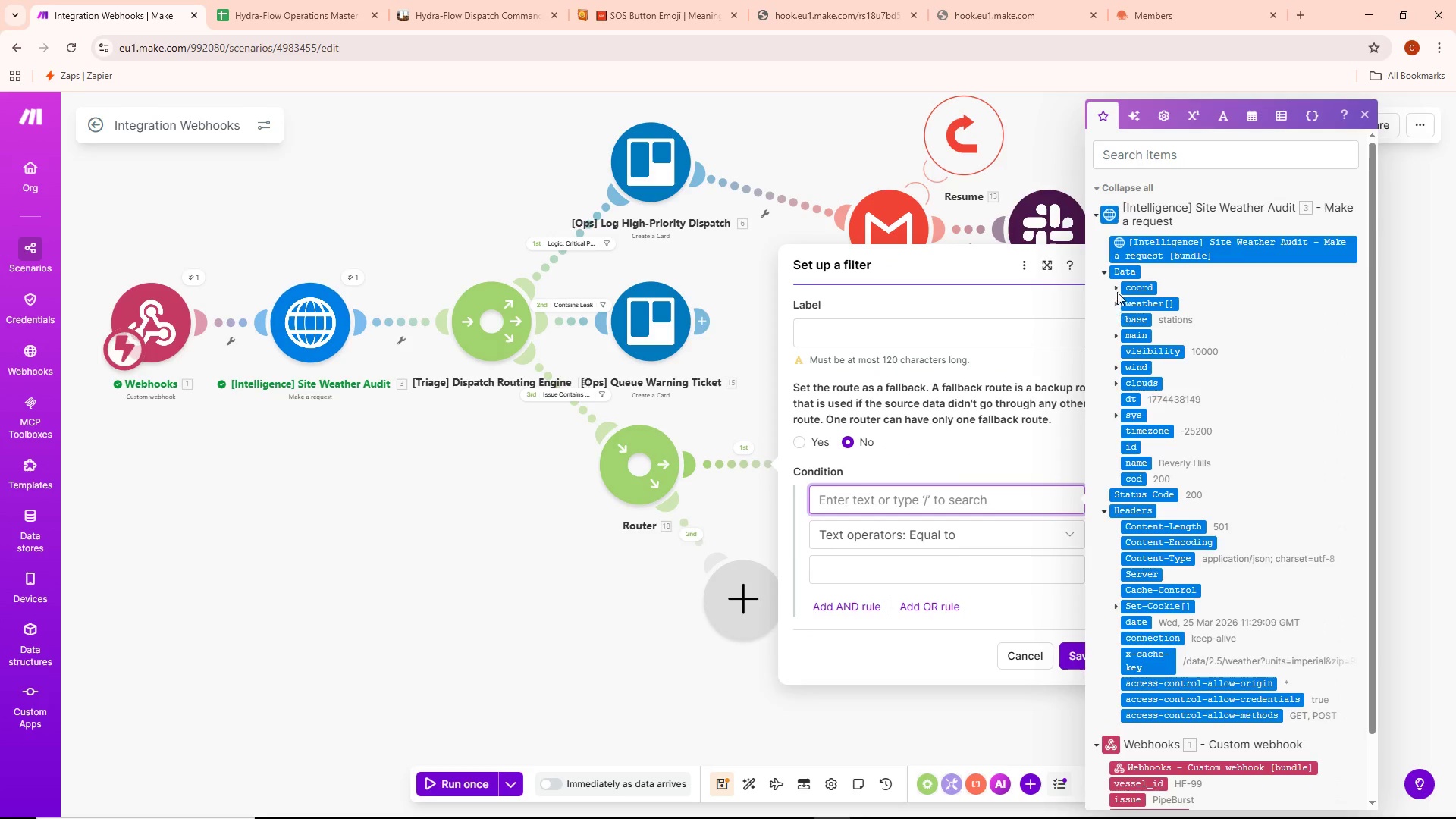 
left_click([1115, 306])
 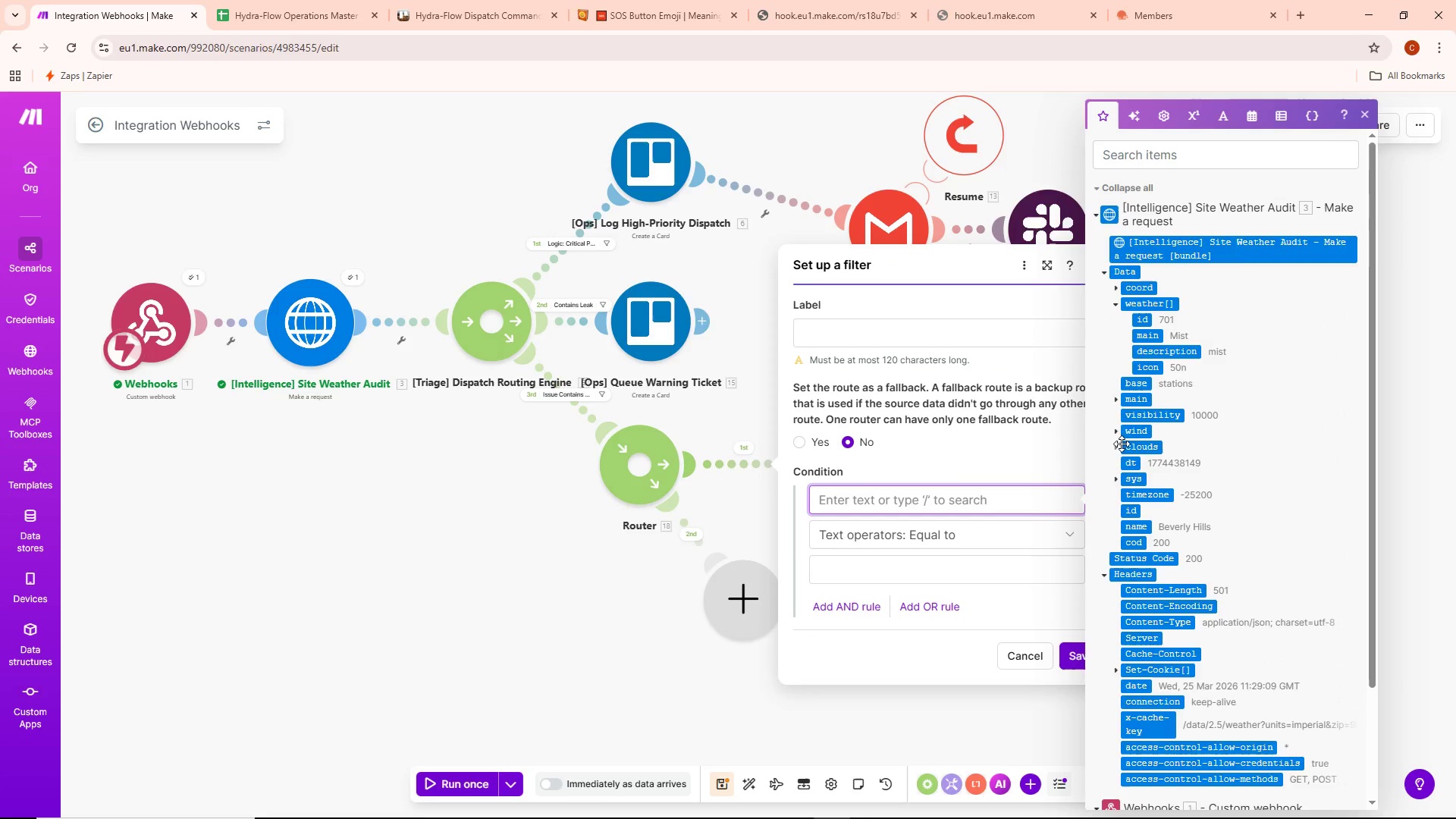 
left_click([1116, 400])
 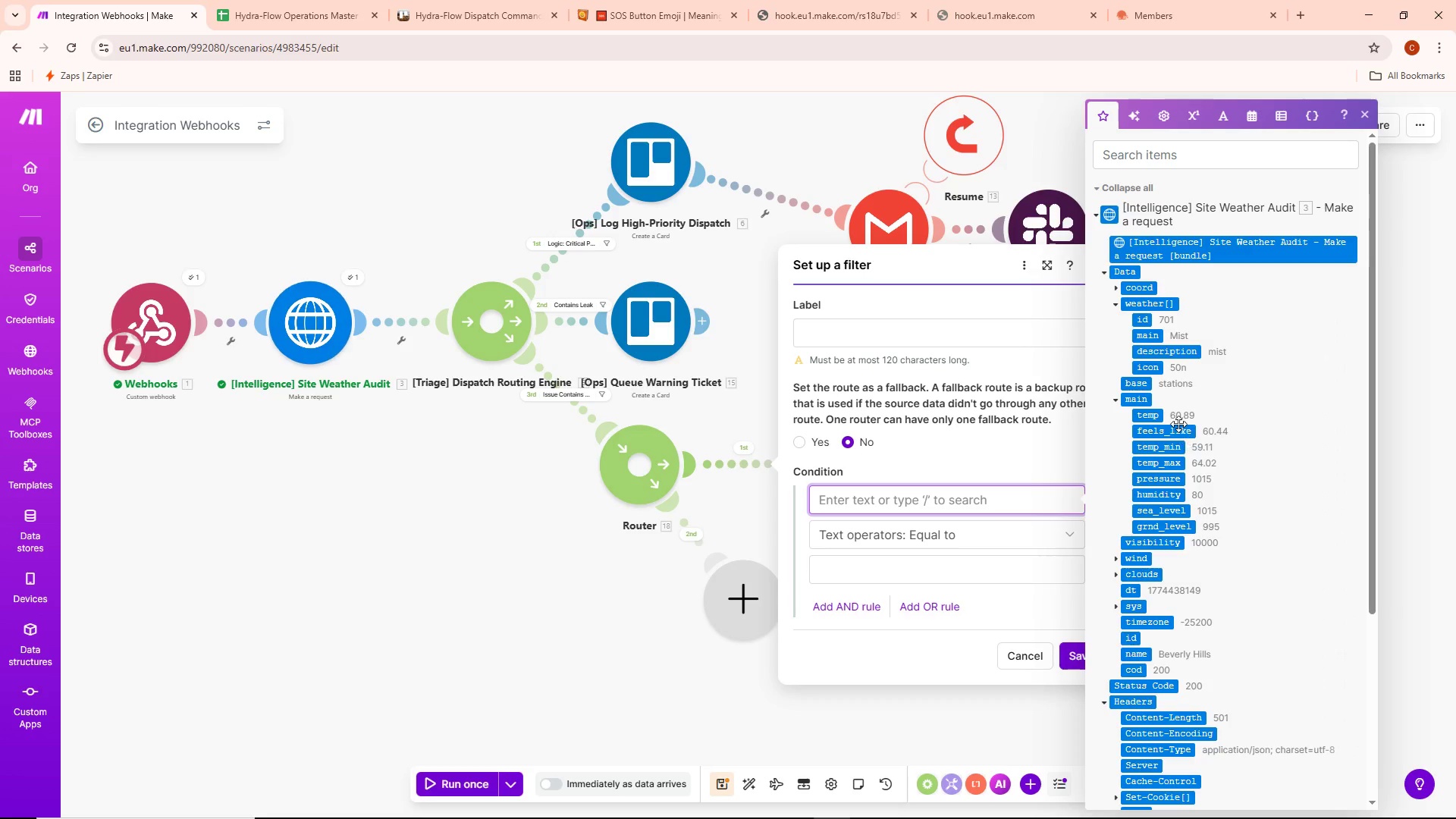 
left_click([1158, 417])
 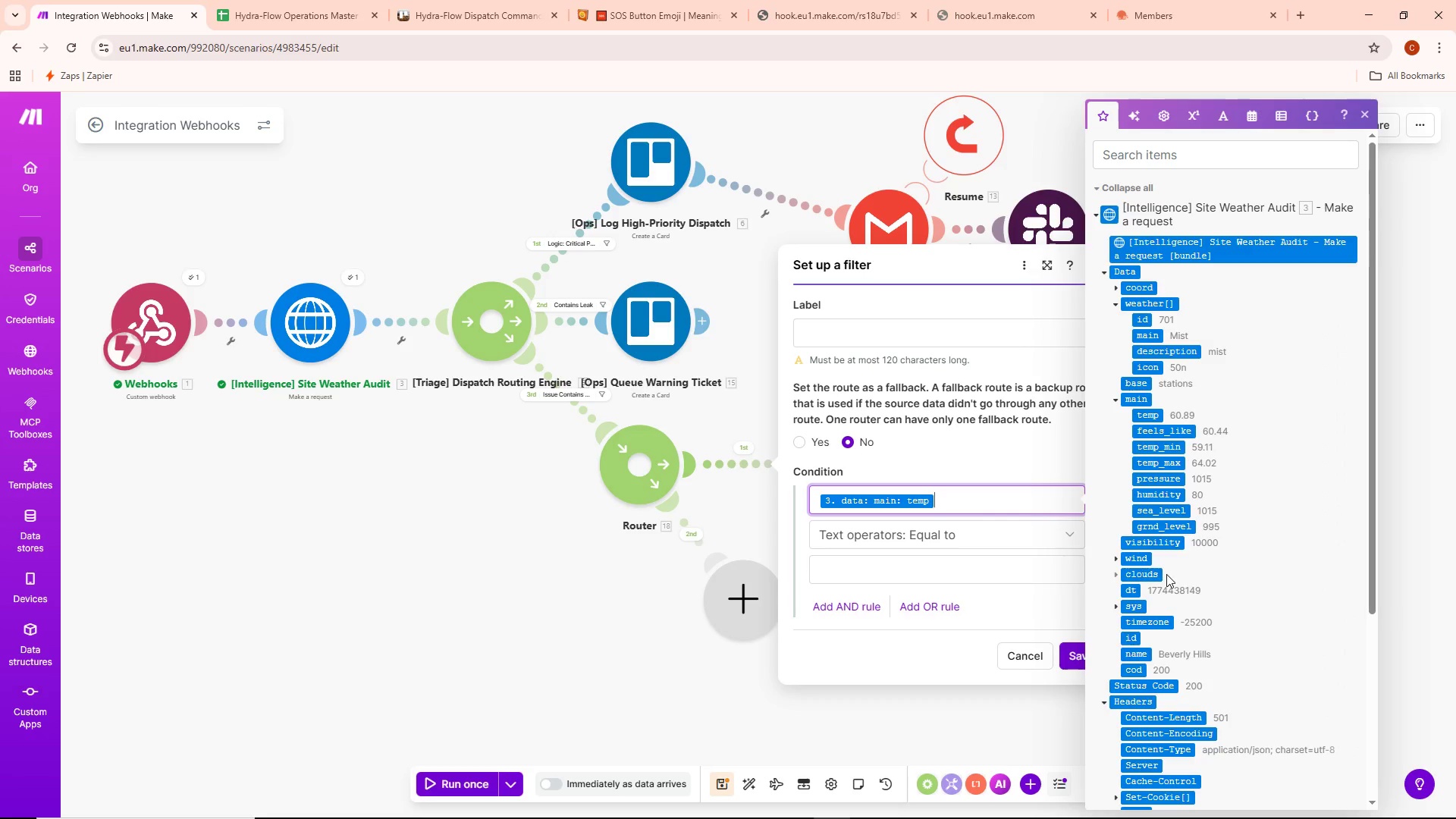 
wait(52.94)
 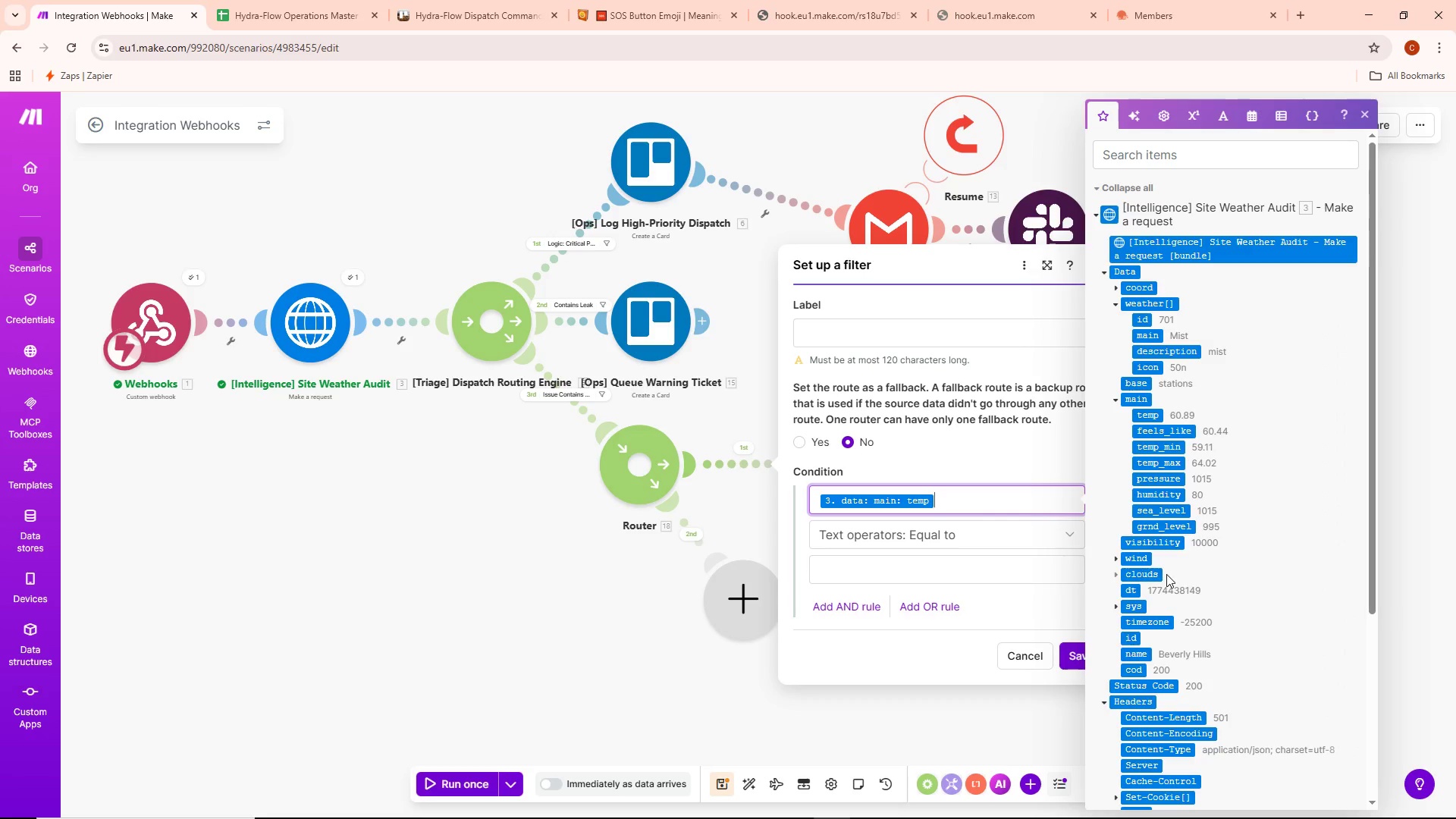 
scroll: coordinate [1207, 613], scroll_direction: down, amount: 8.0
 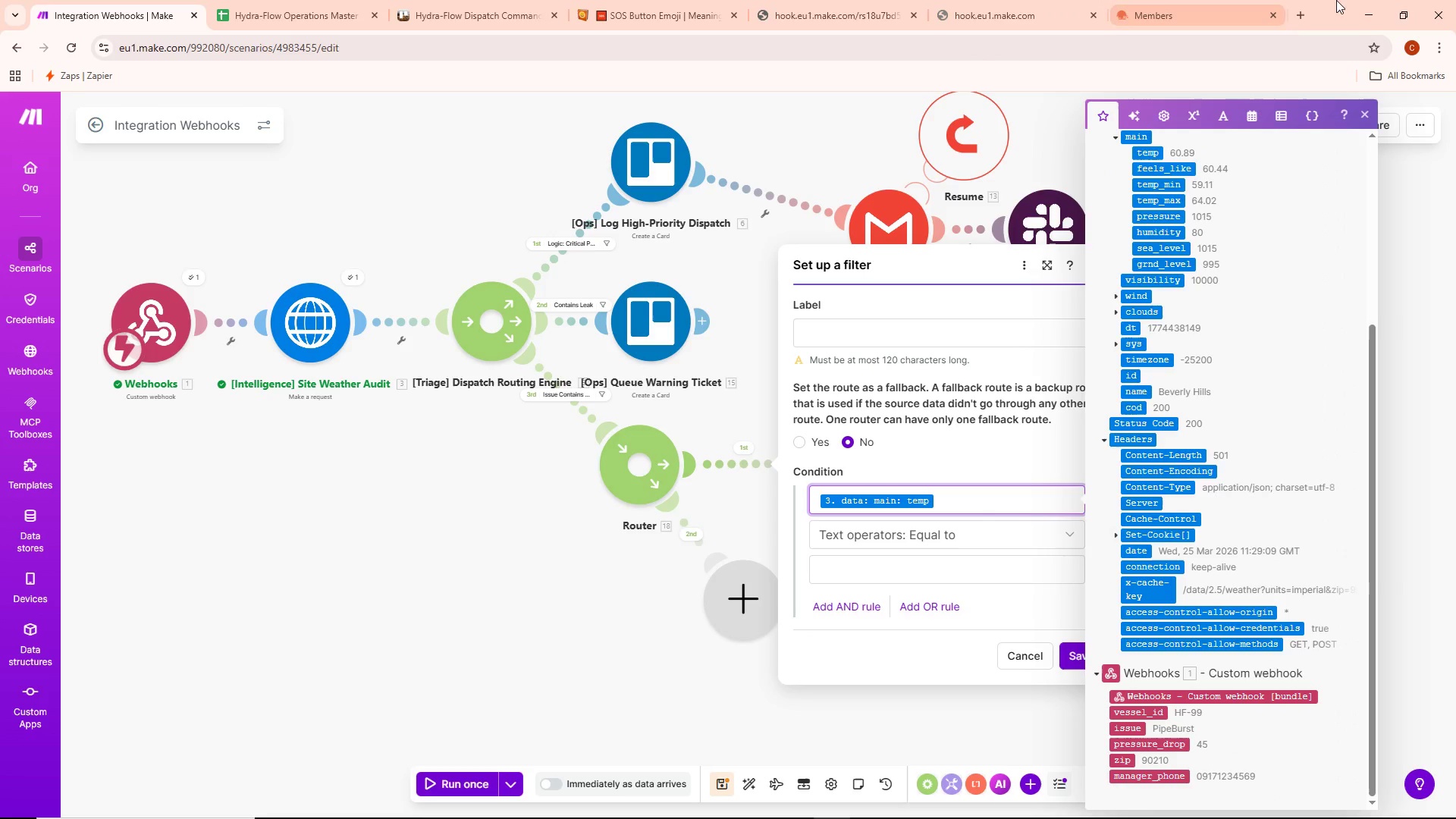 
left_click([1304, 11])
 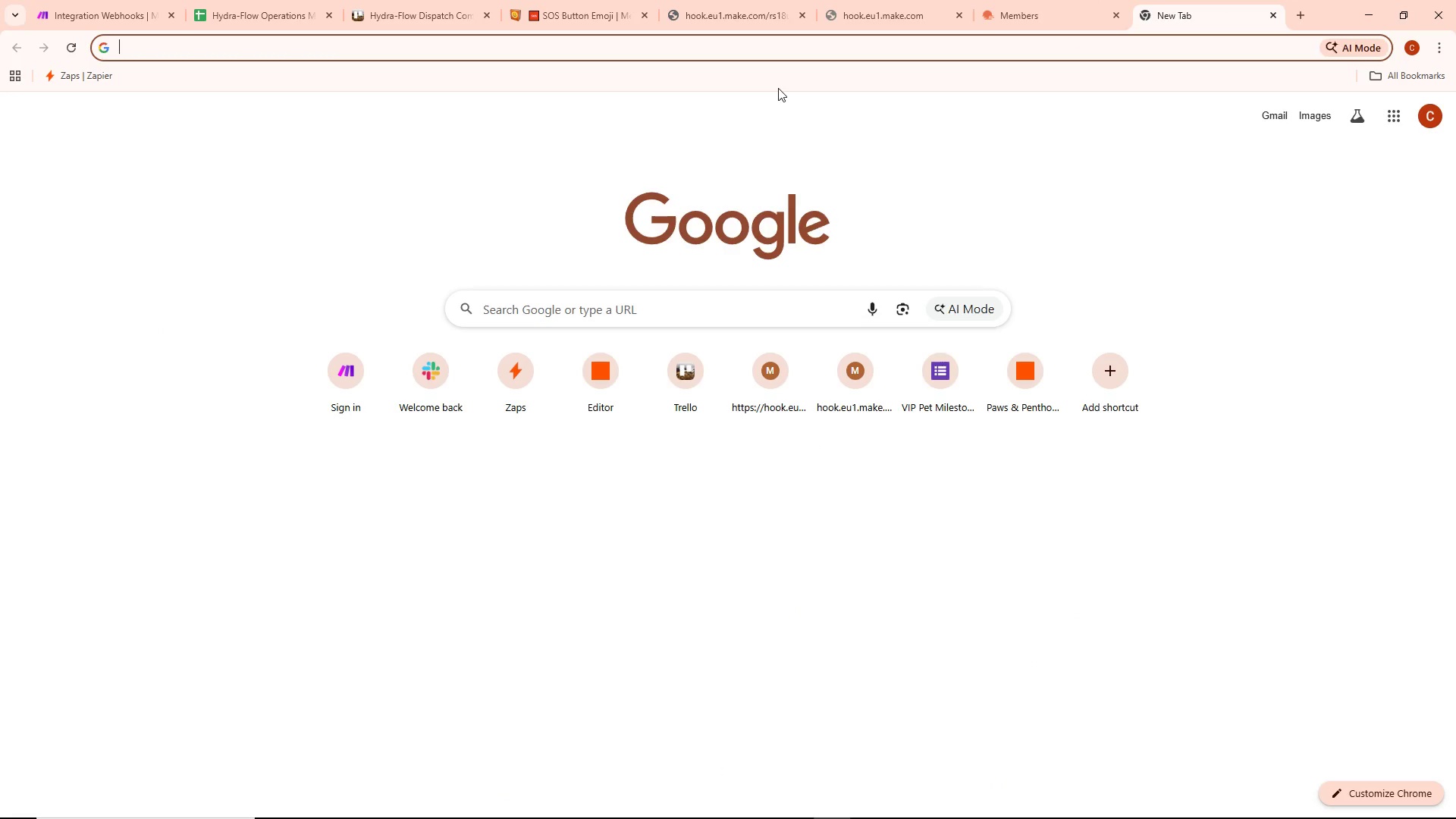 
type(temp >3)
 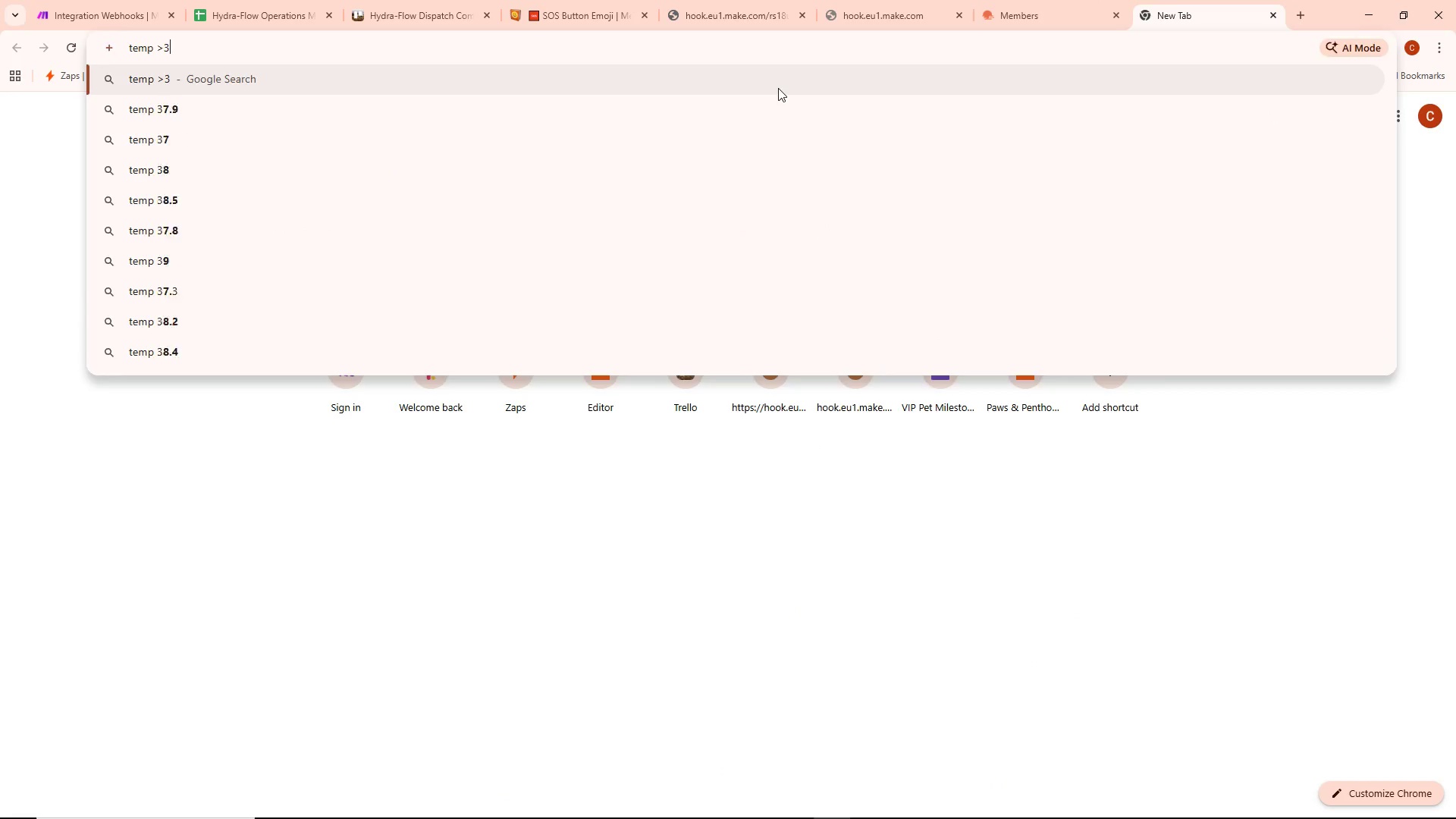 
key(Enter)
 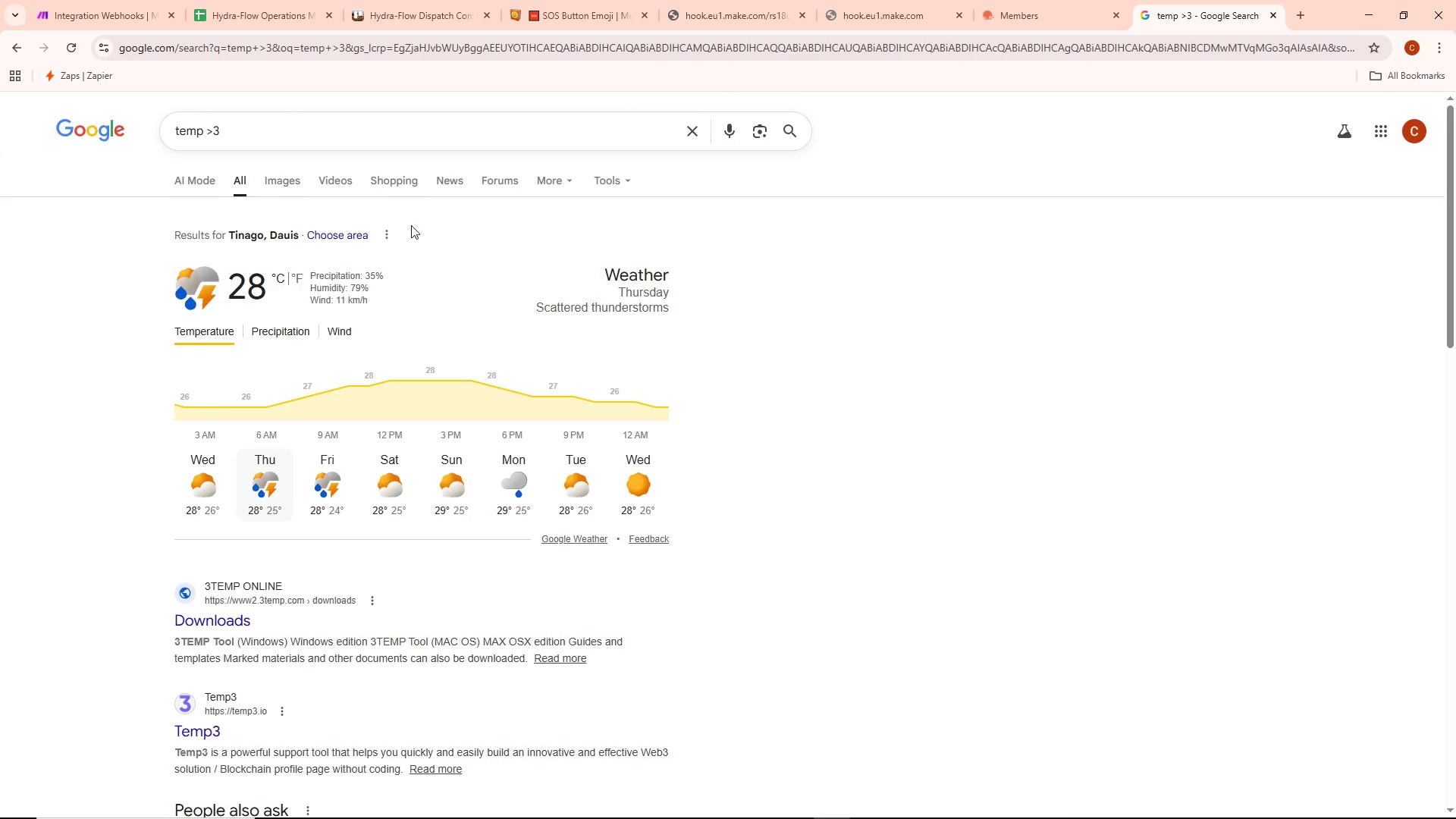 
scroll: coordinate [324, 381], scroll_direction: down, amount: 13.0
 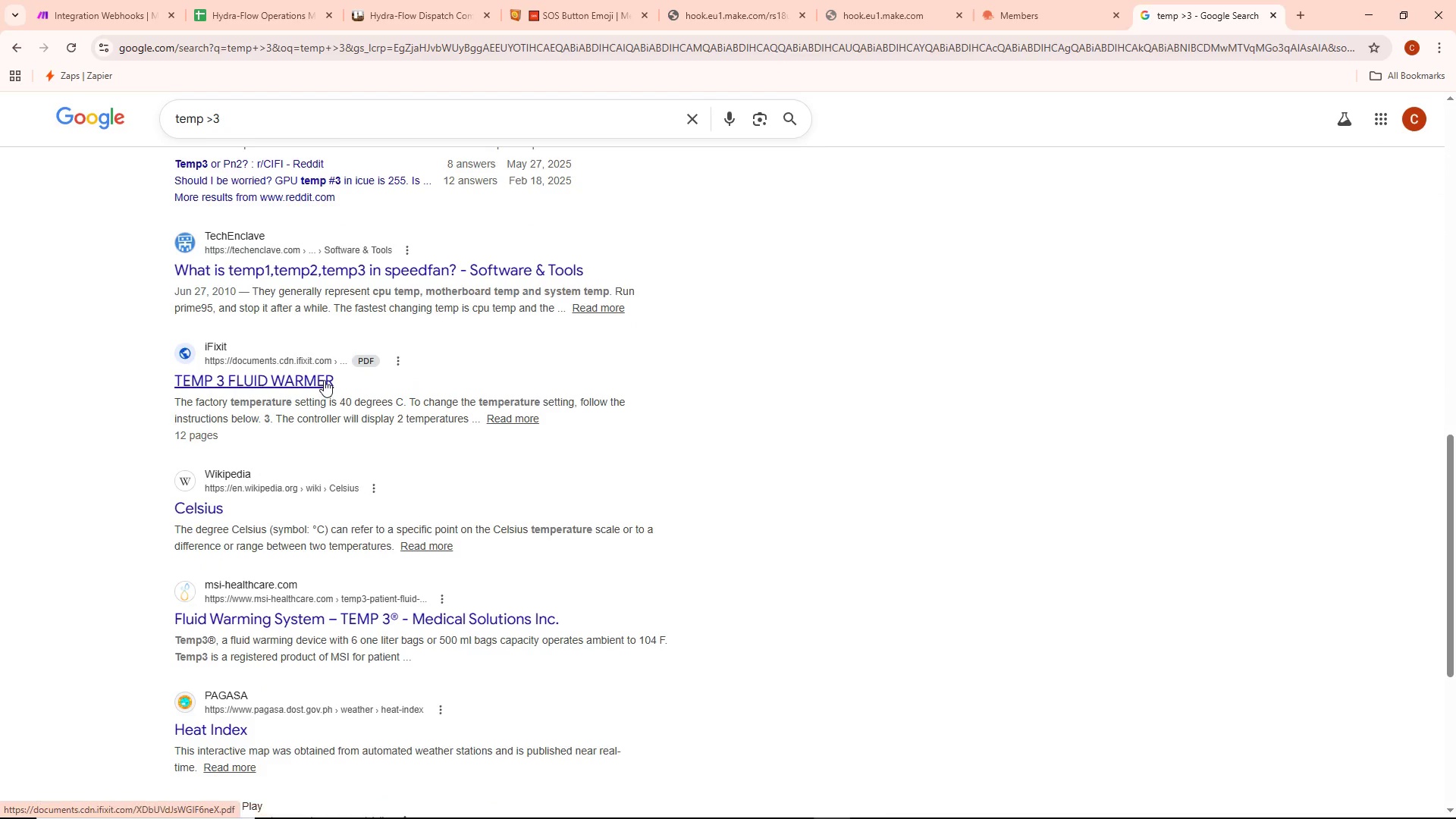 
left_click([265, 135])
 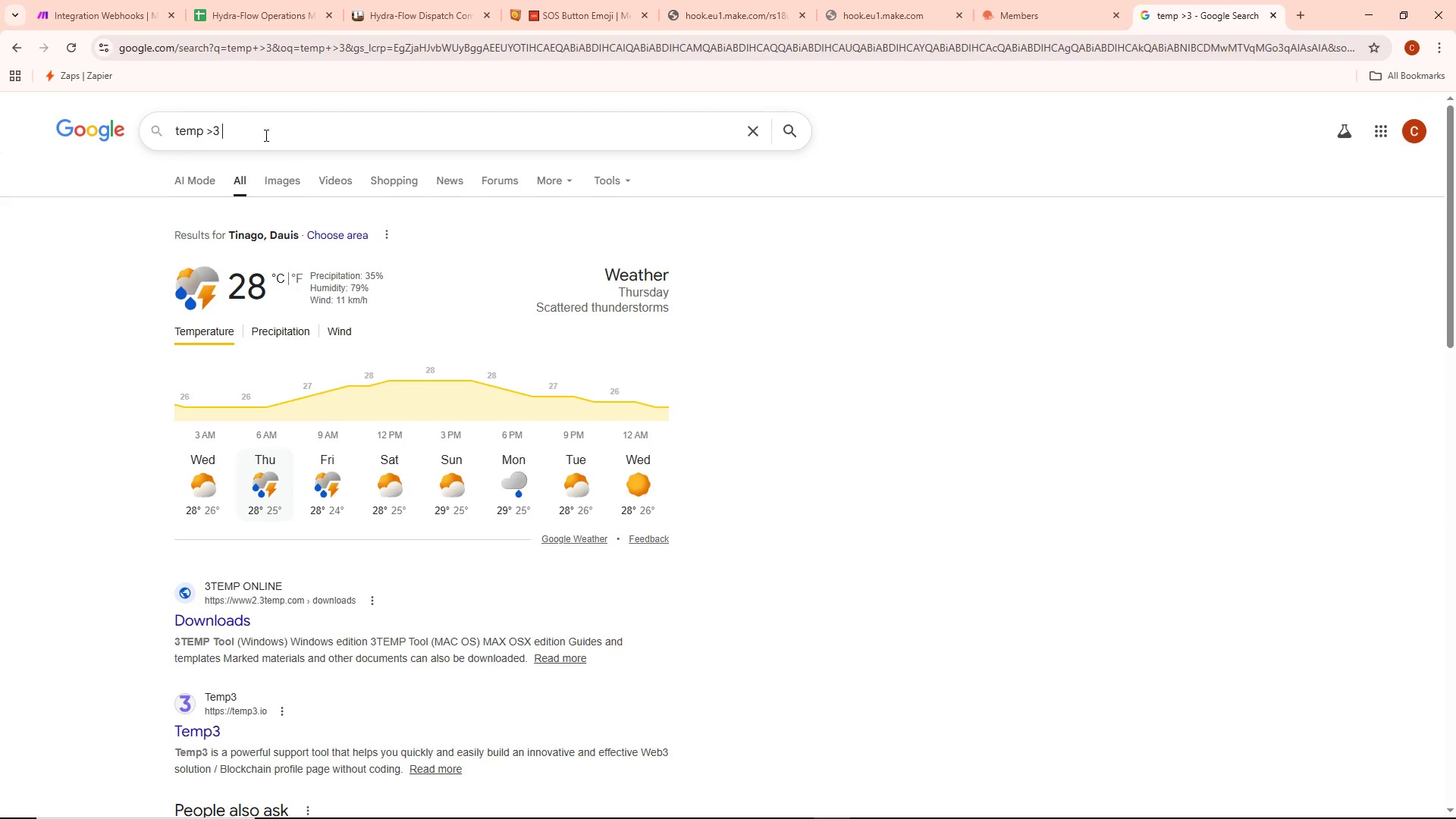 
scroll: coordinate [267, 173], scroll_direction: up, amount: 18.0
 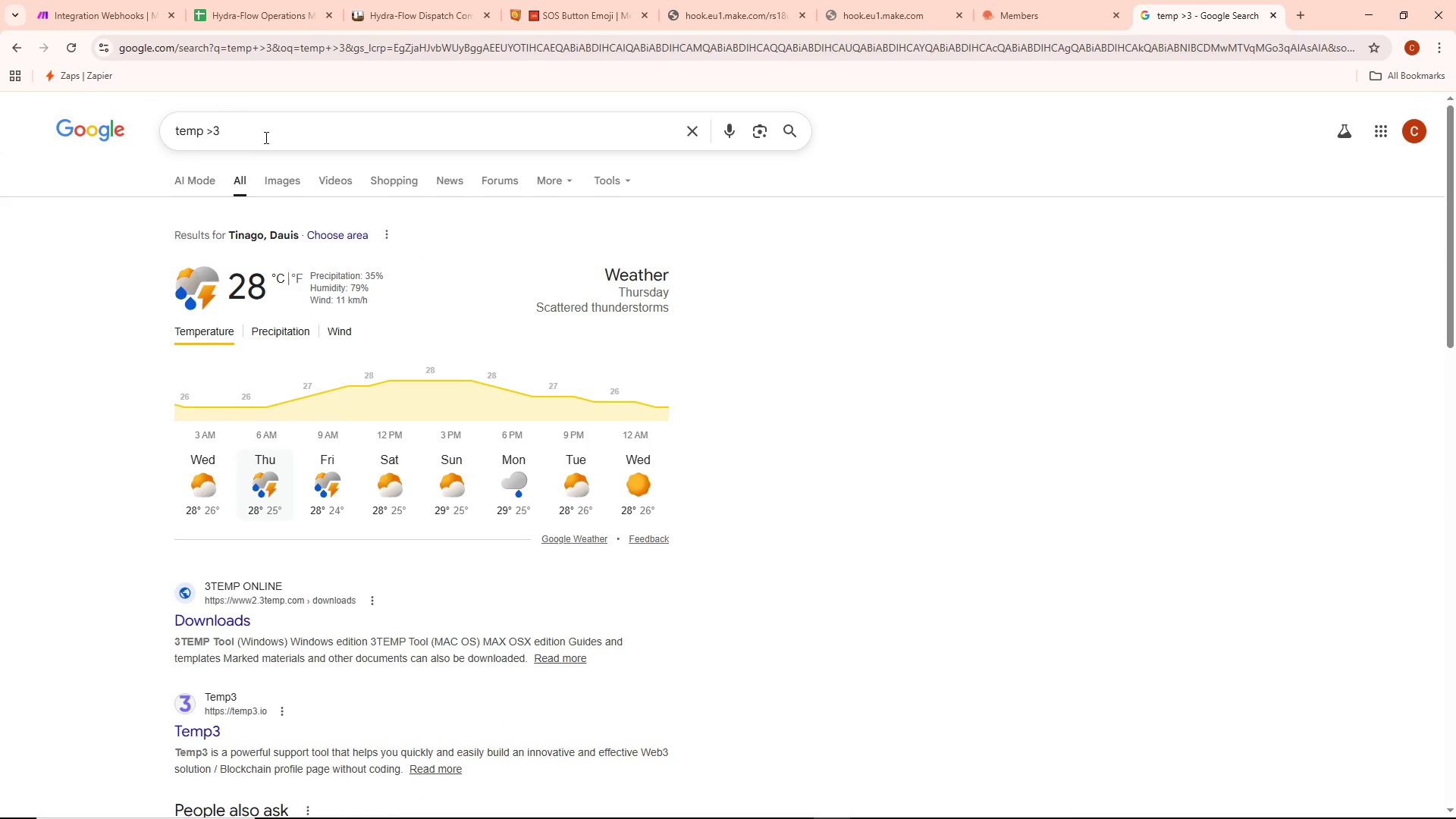 
type( mean)
 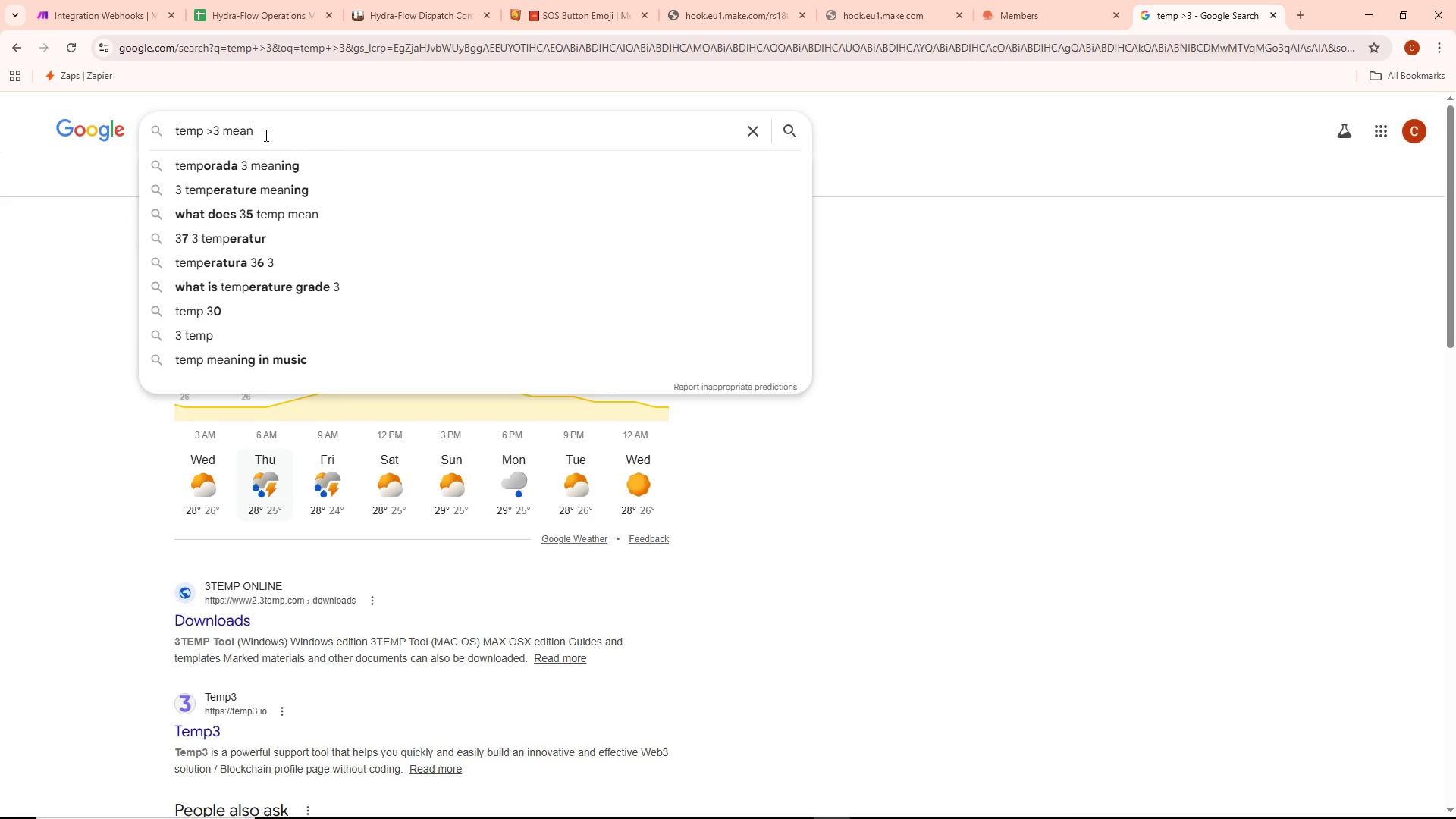 
key(Enter)
 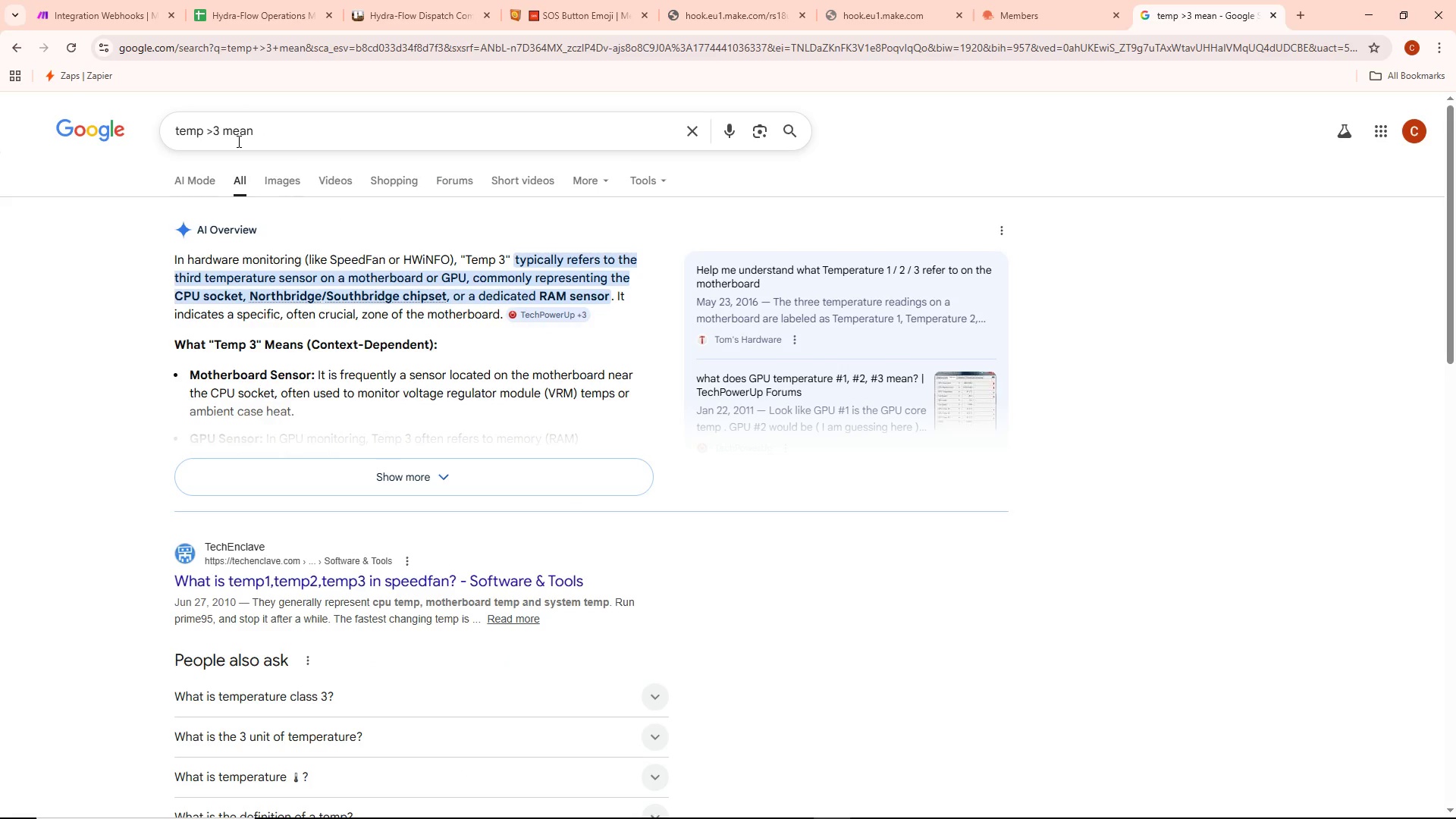 
left_click([214, 130])
 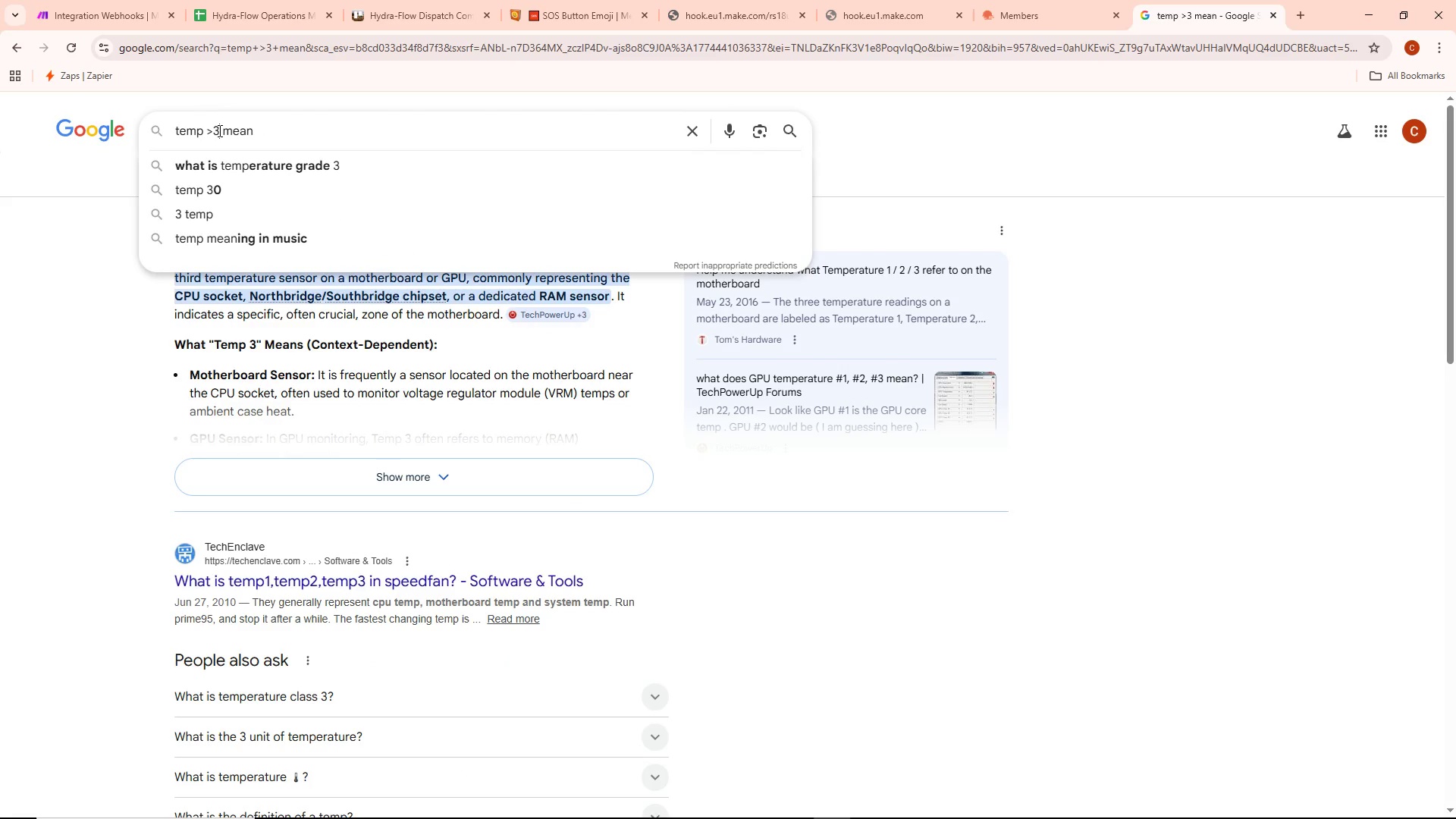 
key(0)
 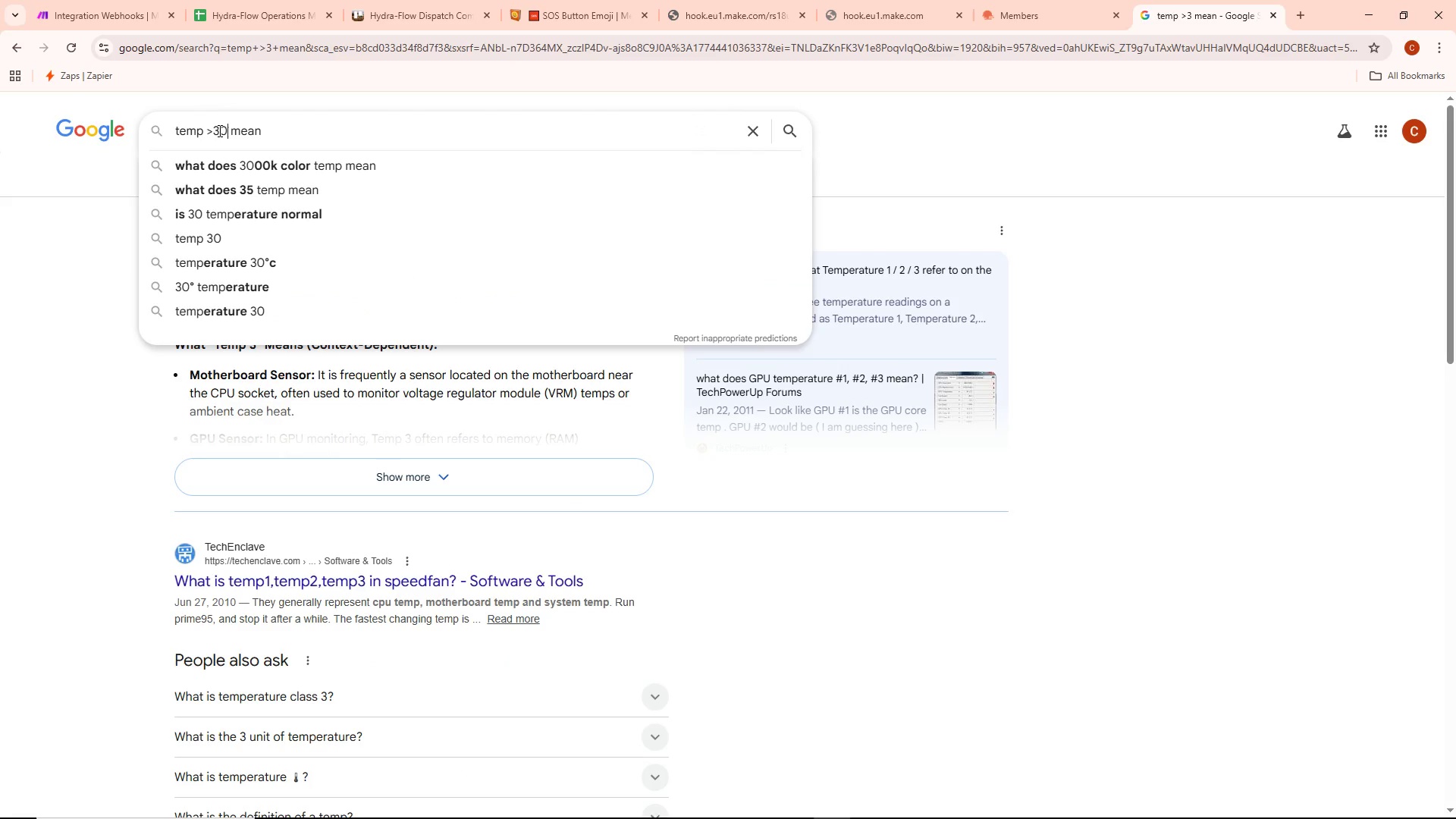 
key(Enter)
 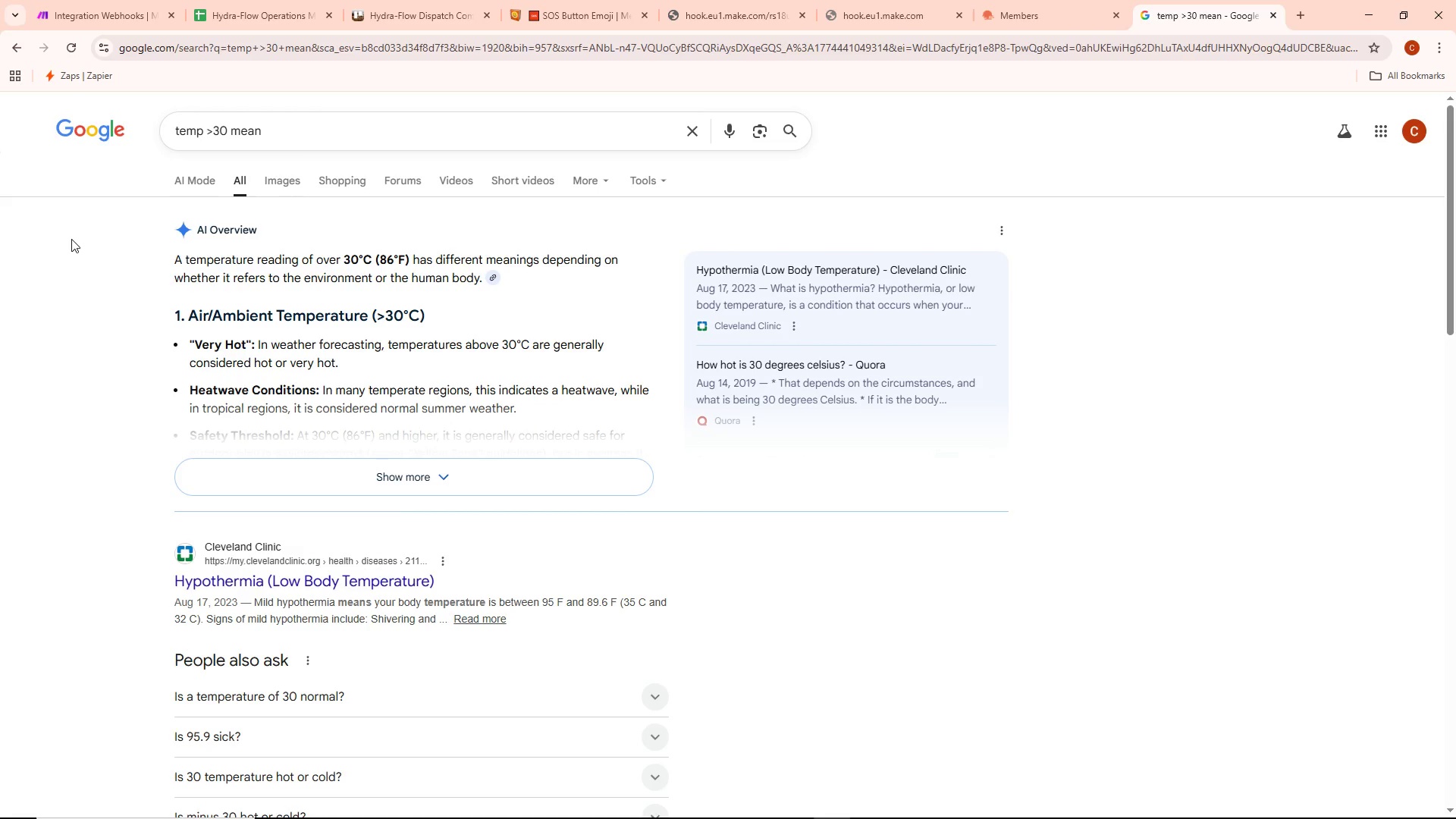 
wait(10.3)
 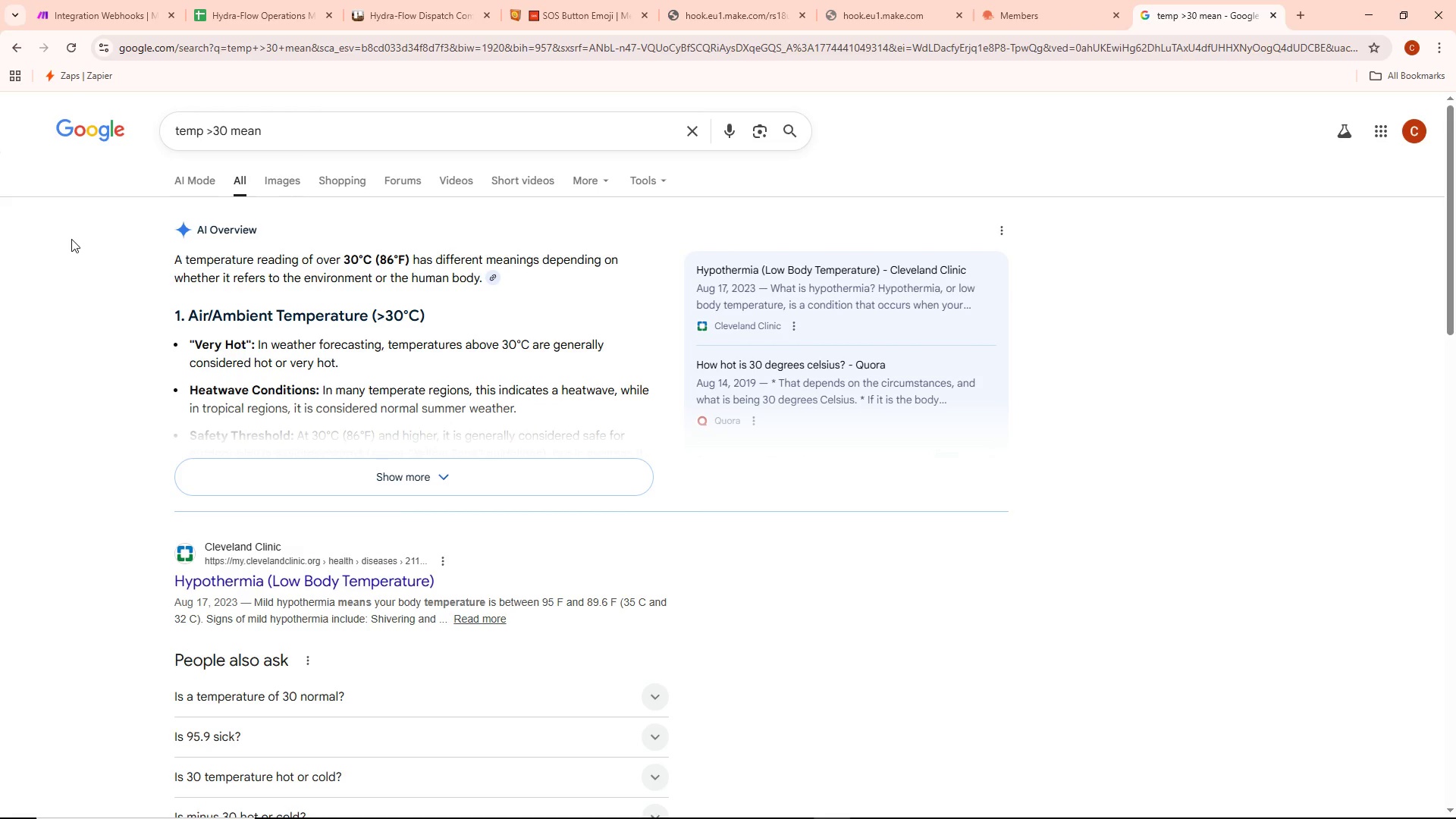 
key(Control+ControlLeft)
 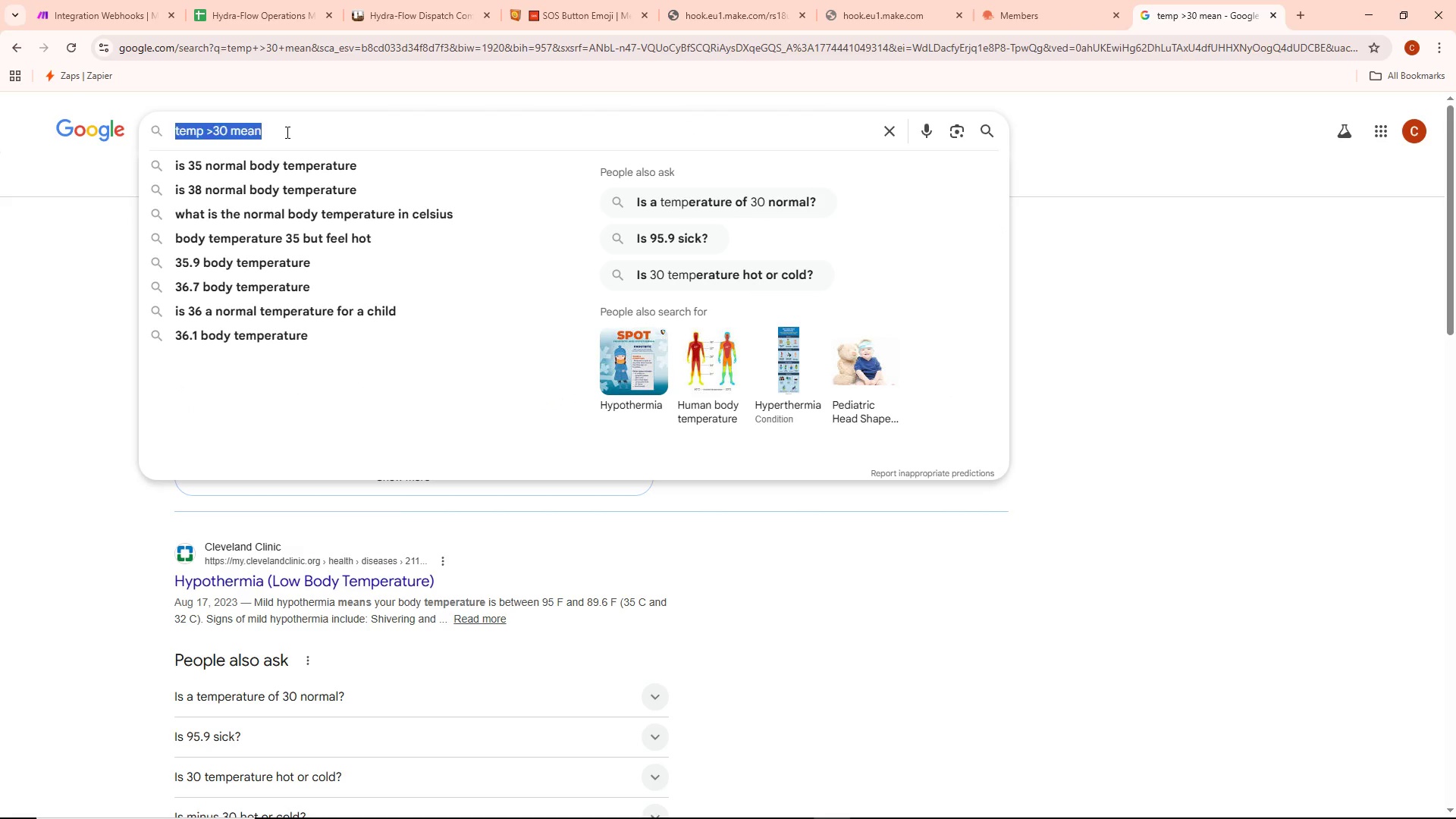 
key(Control+A)
 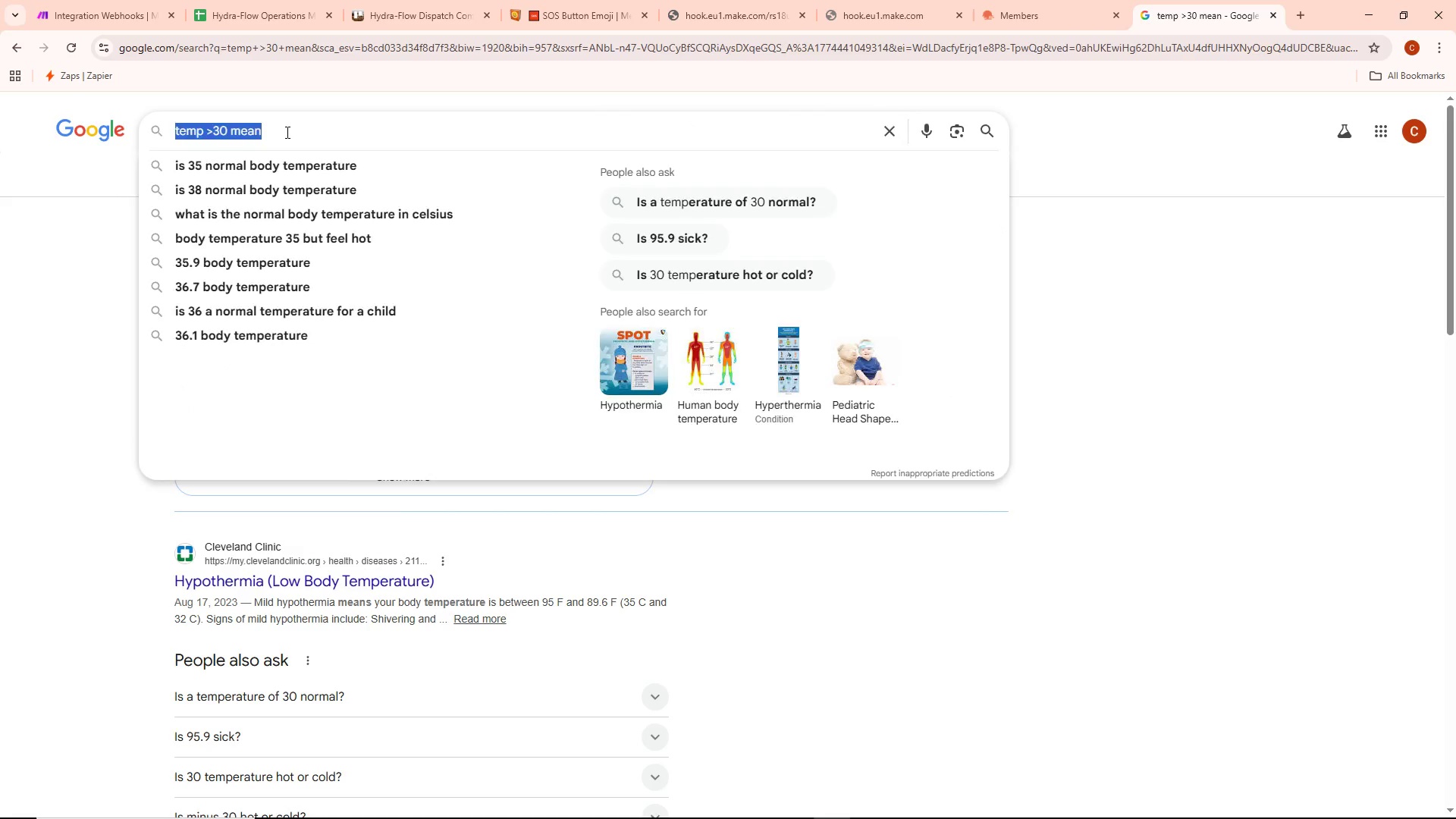 
key(Backspace)
 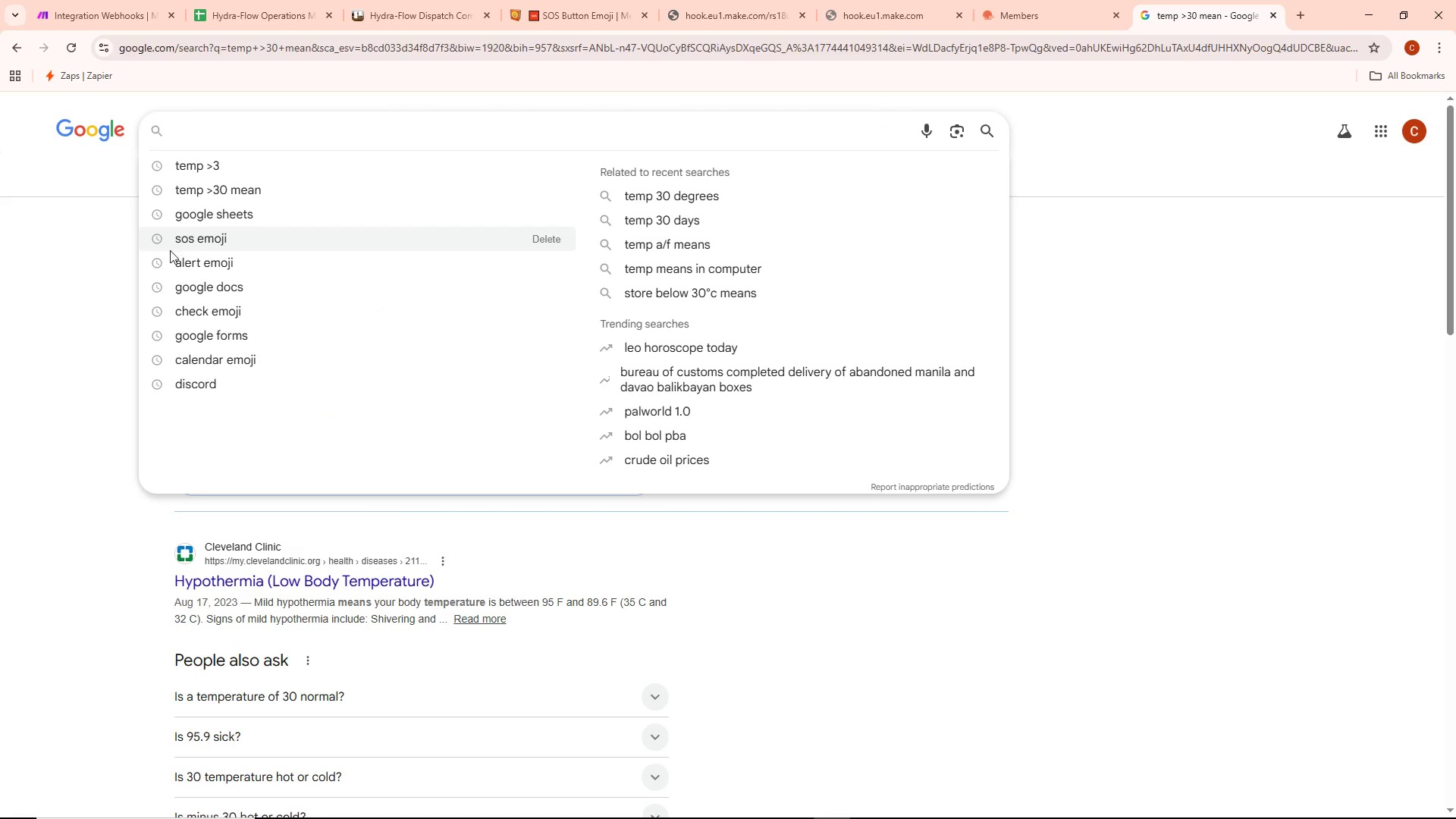 
left_click([111, 258])
 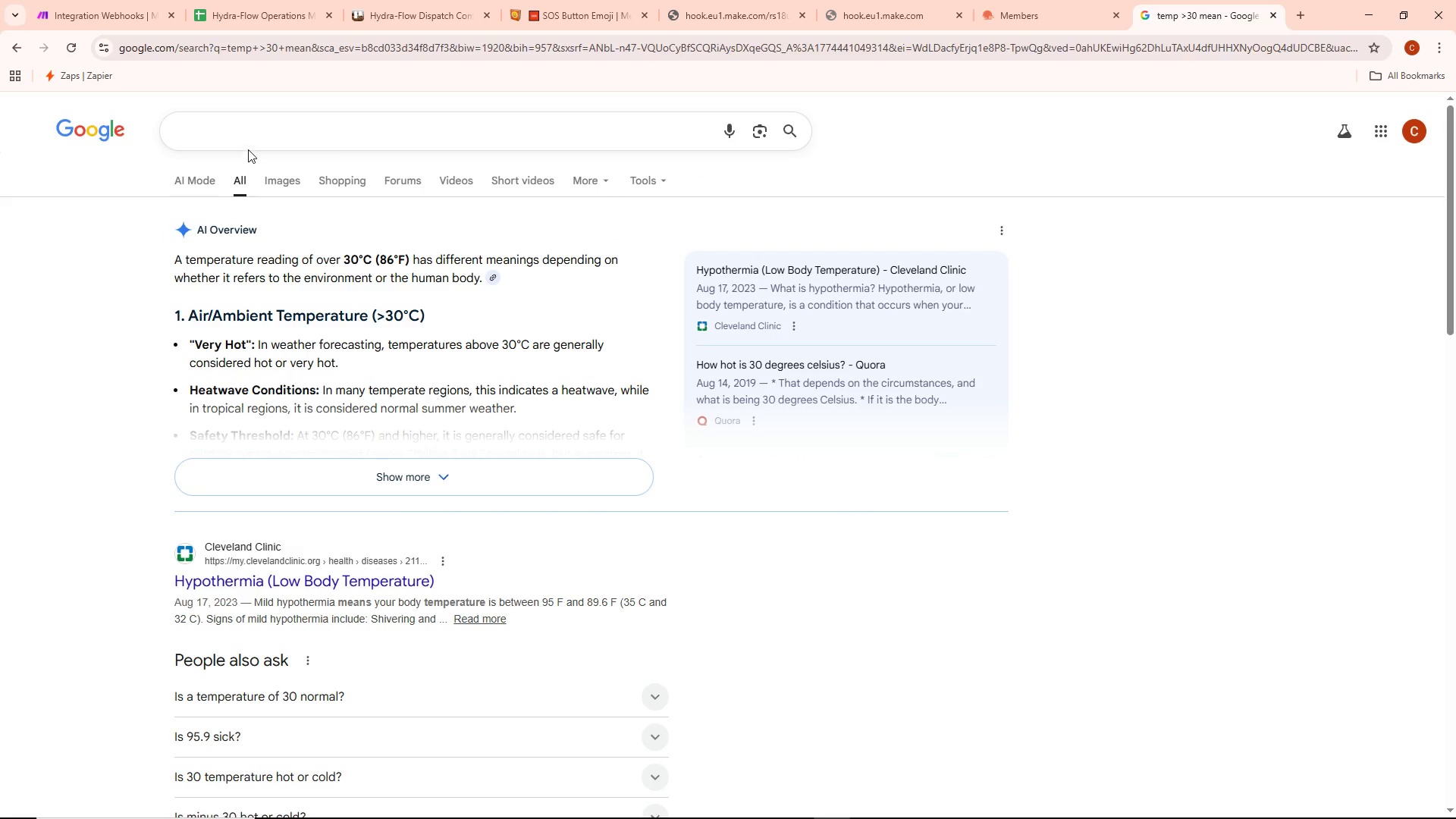 
left_click([252, 139])
 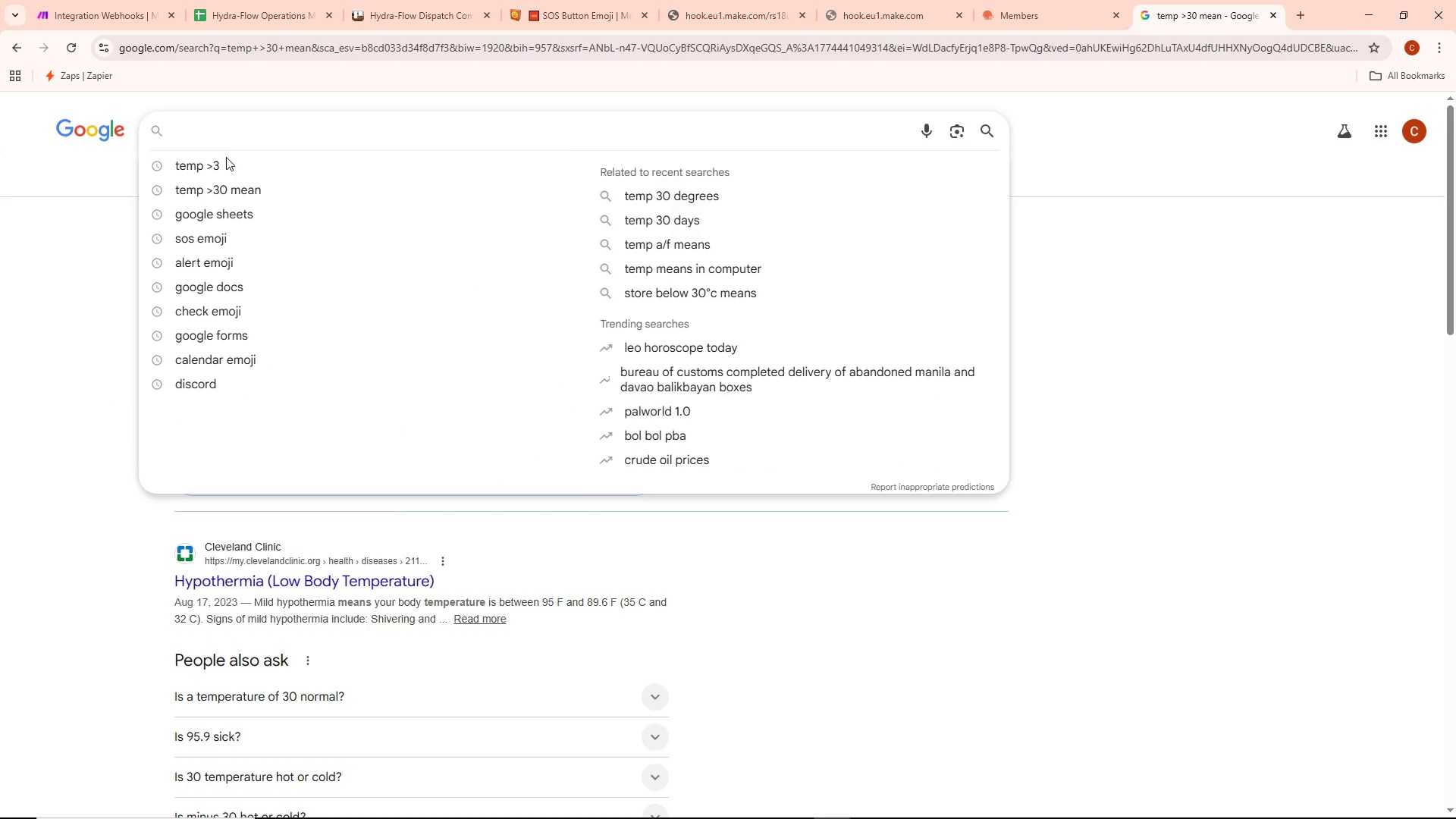 
left_click([102, 243])
 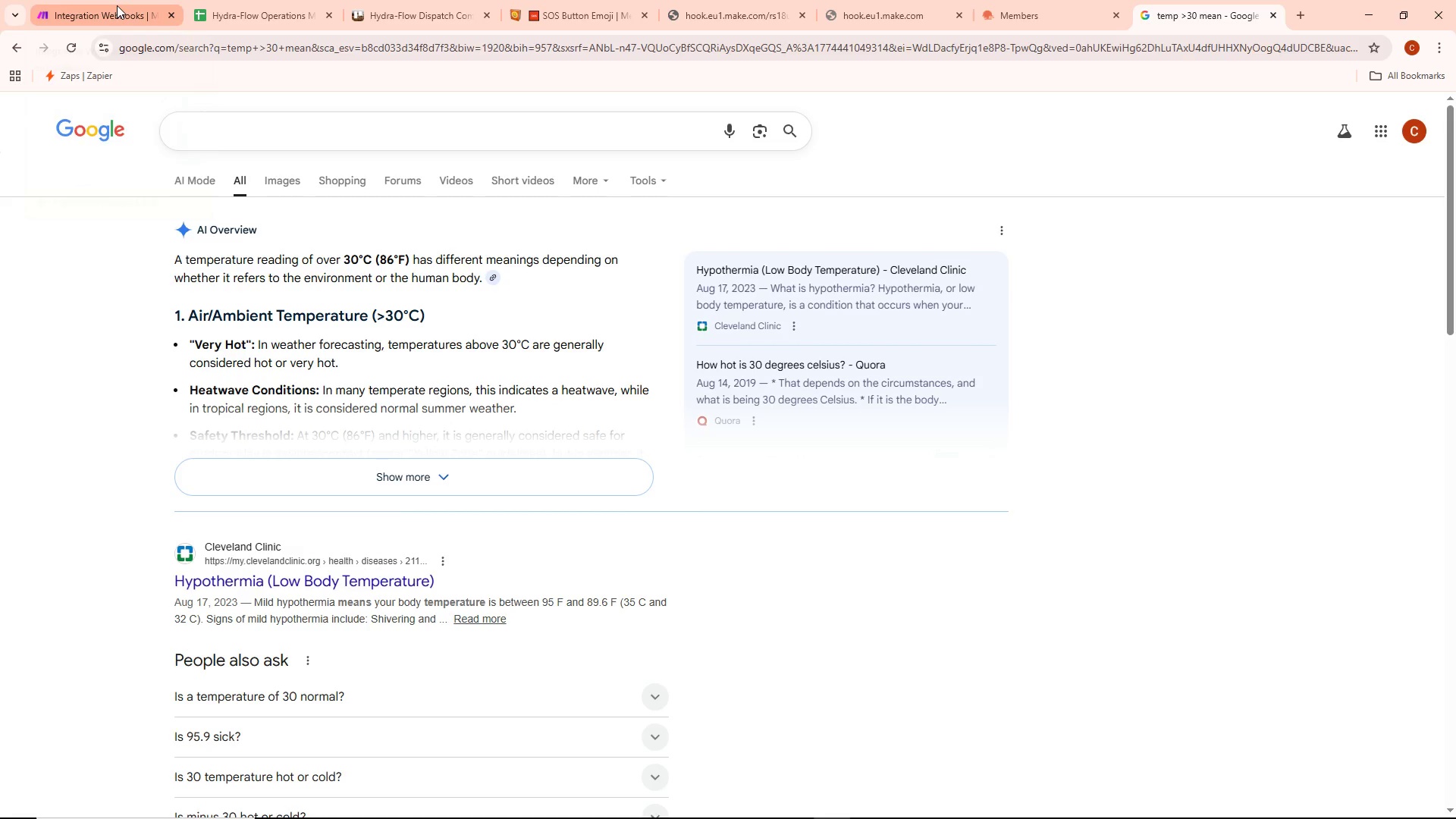 
left_click([117, 5])
 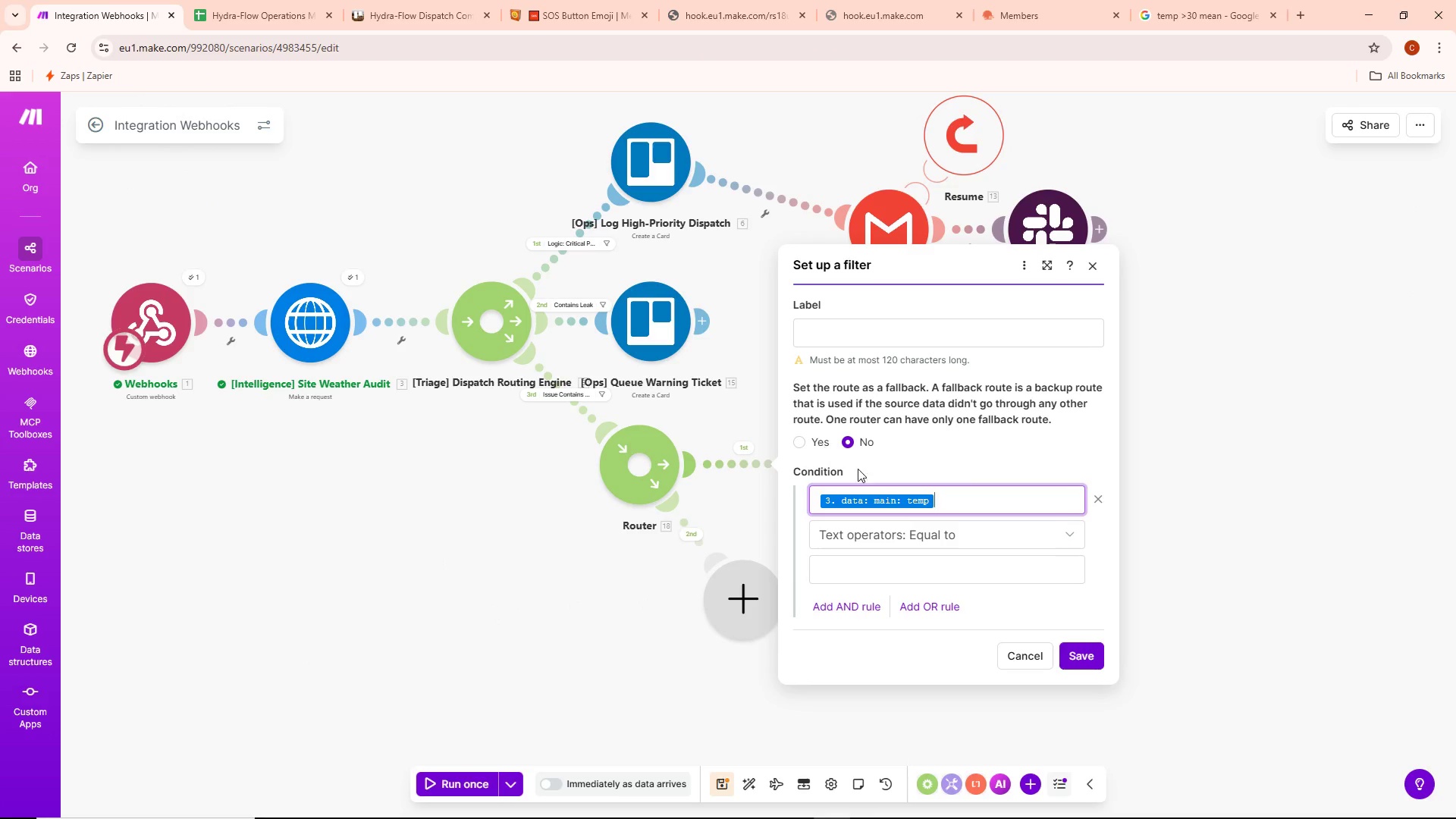 
left_click([990, 528])
 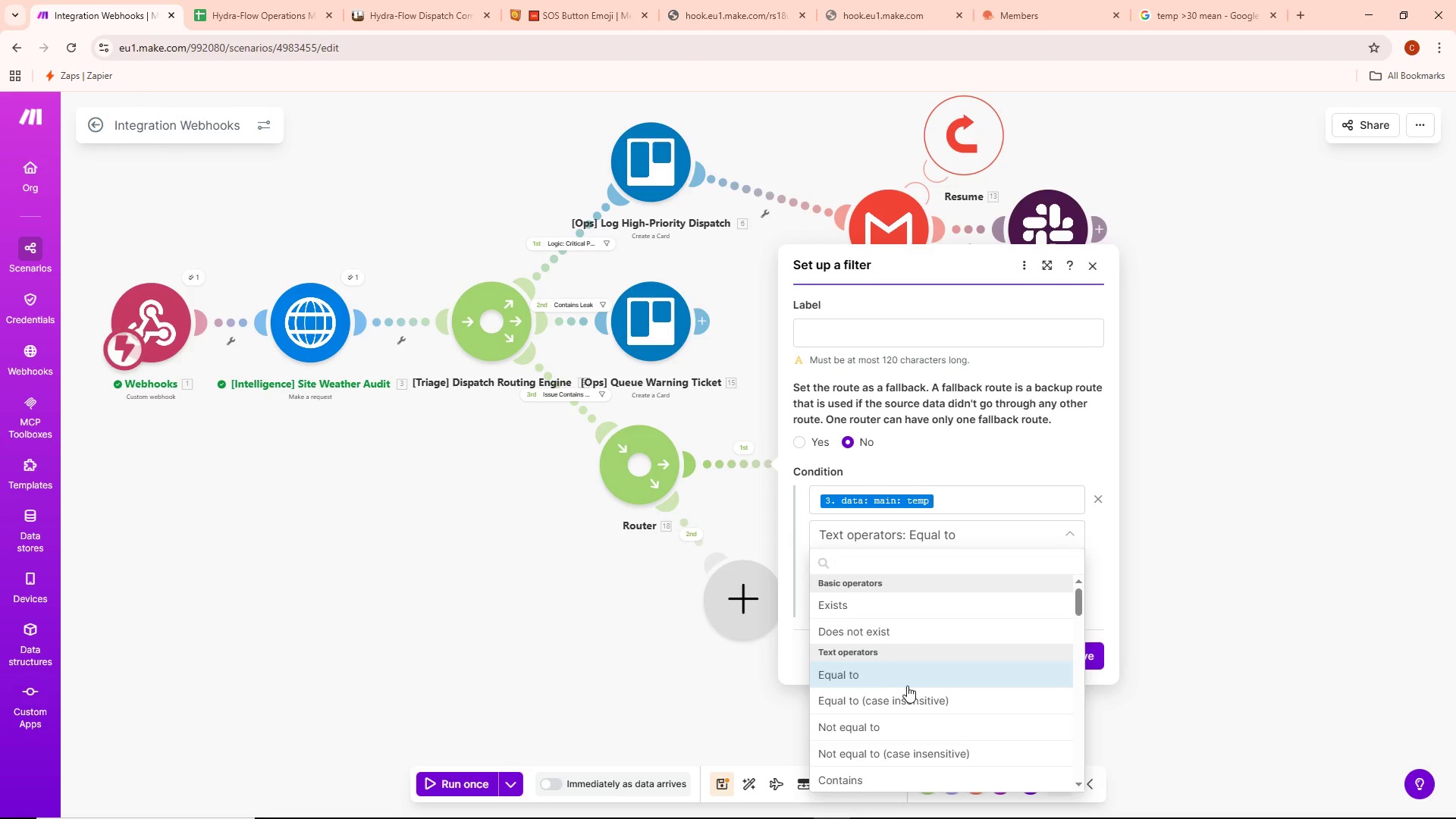 
scroll: coordinate [886, 729], scroll_direction: down, amount: 8.0
 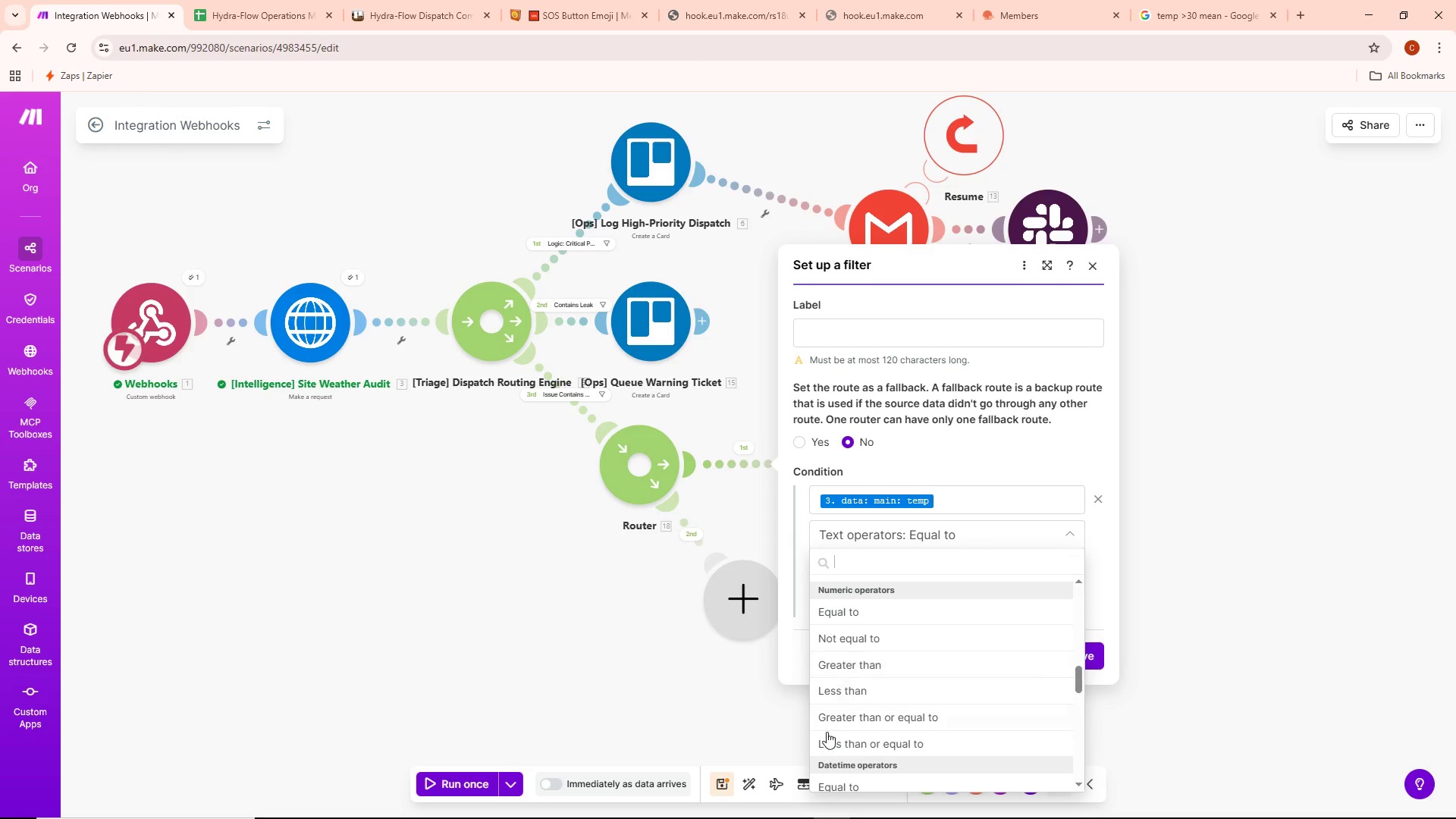 
left_click([846, 663])
 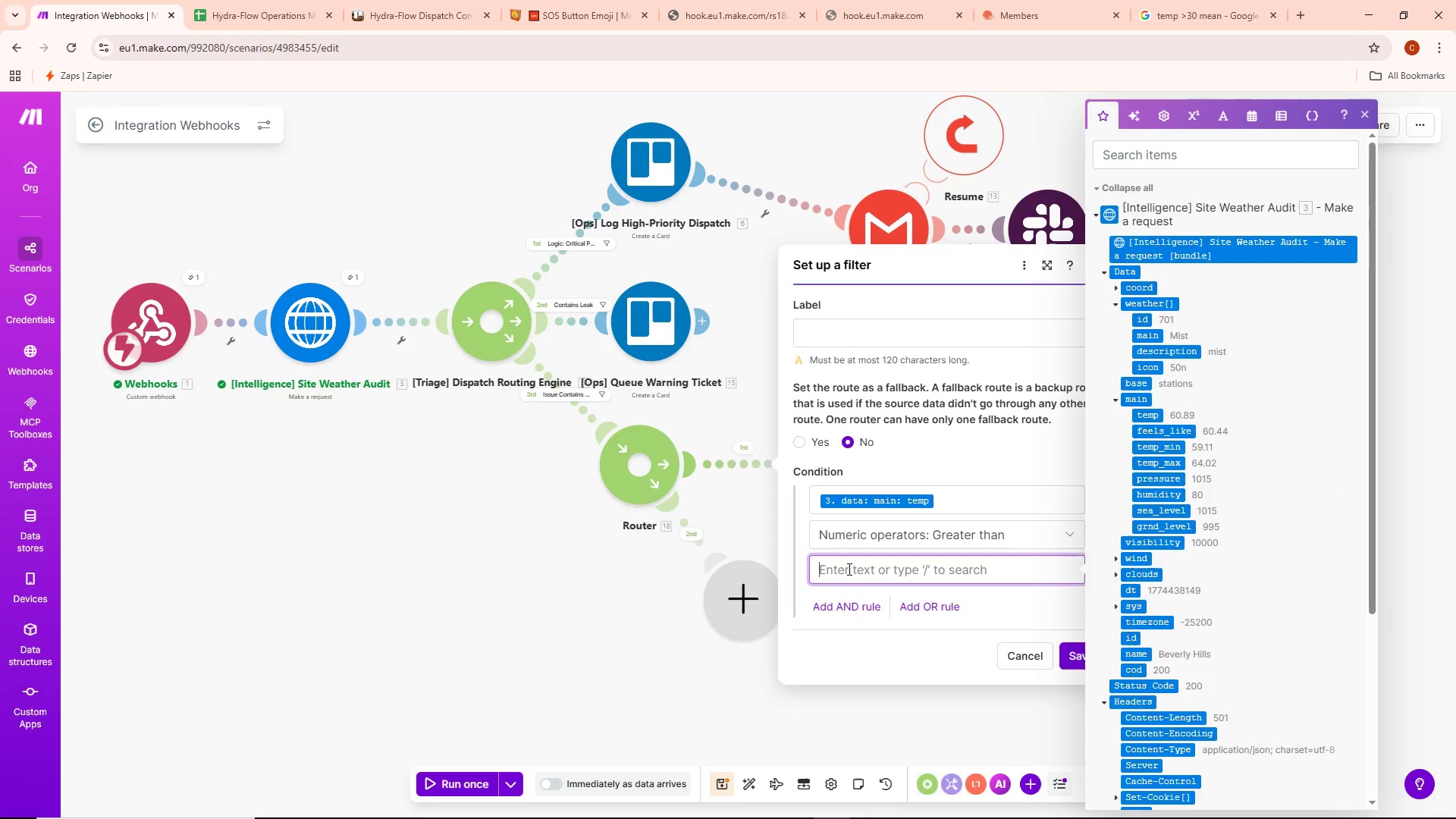 
wait(11.28)
 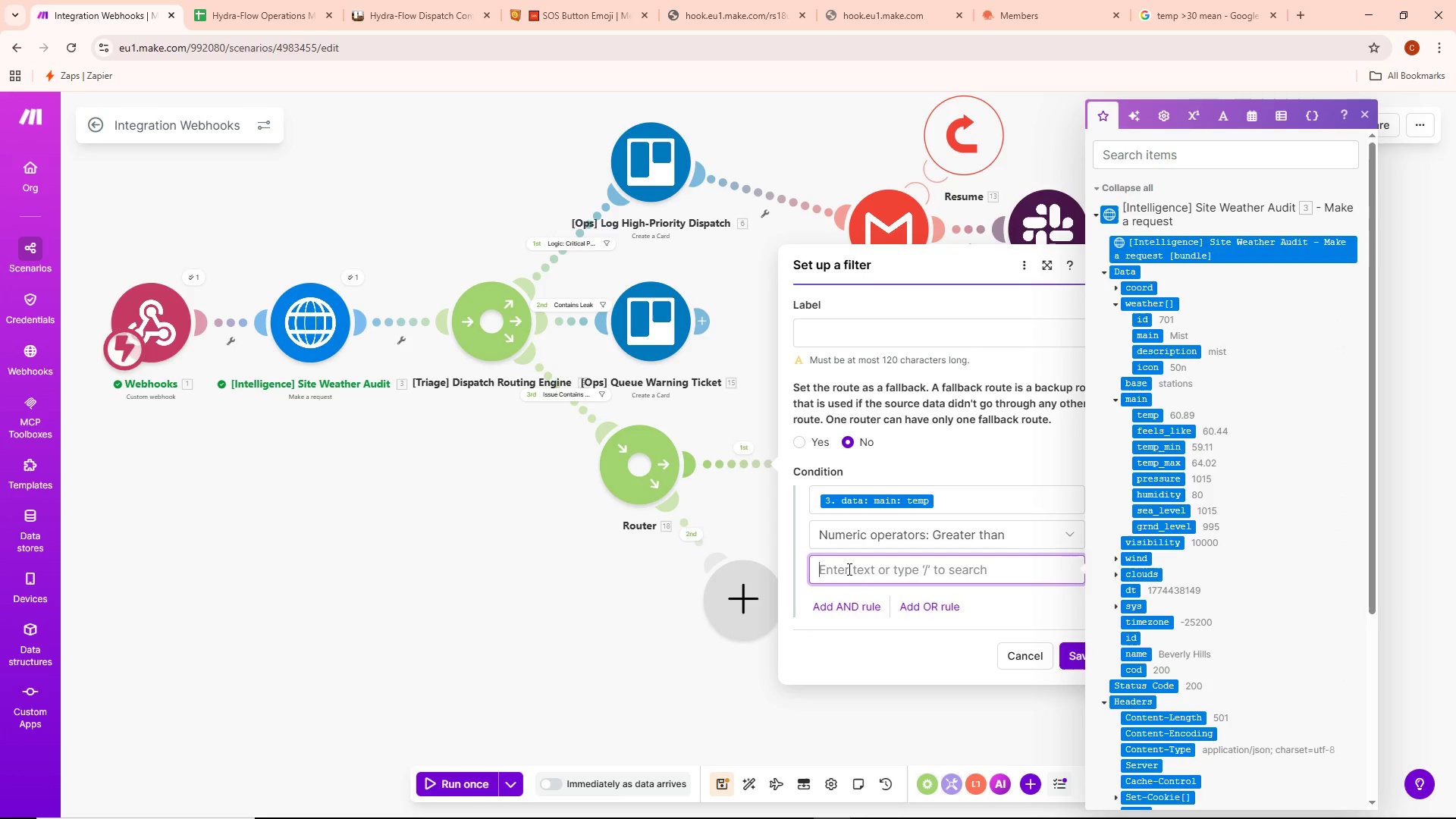 
type(30)
 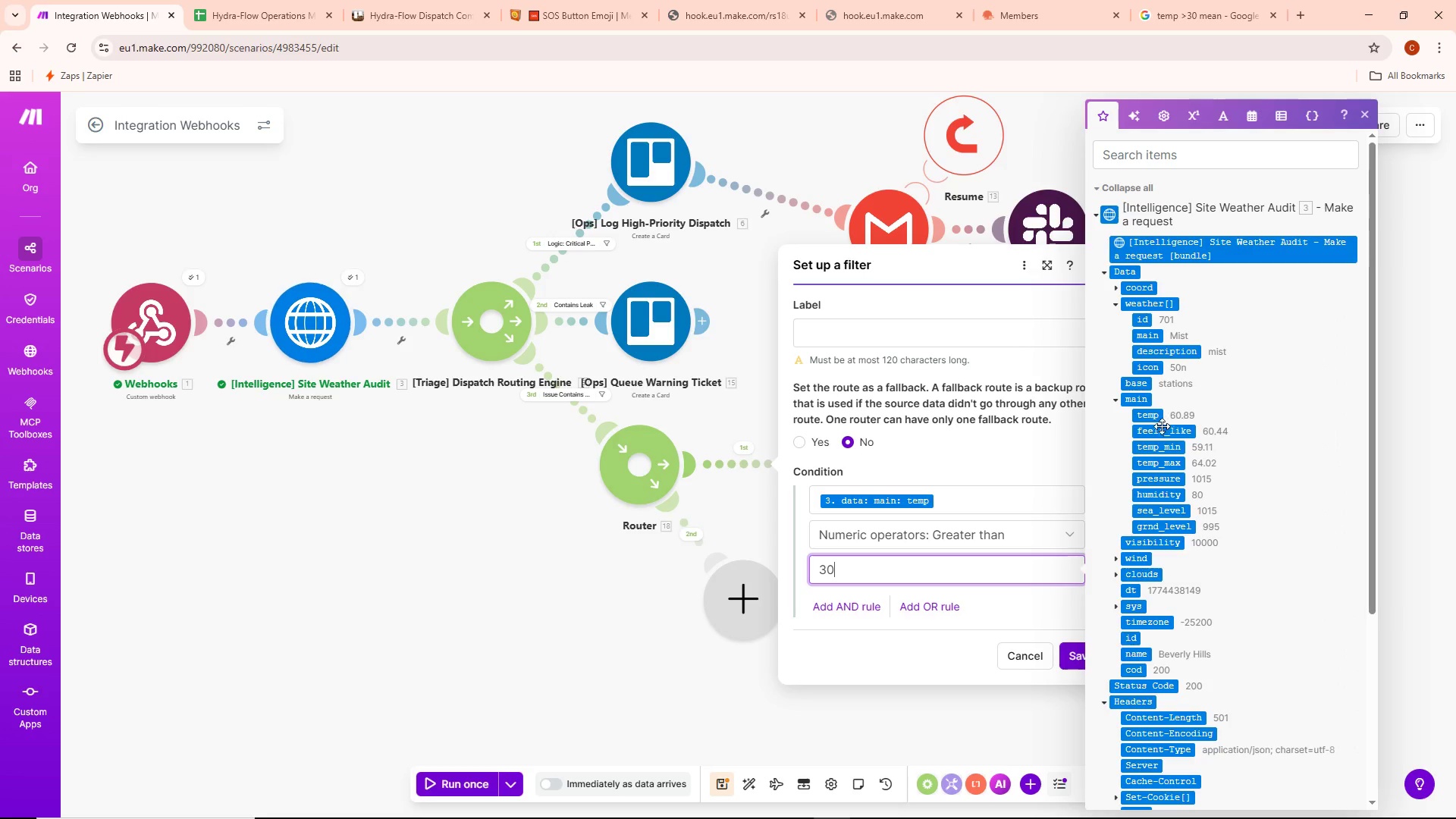 
left_click([1147, 416])
 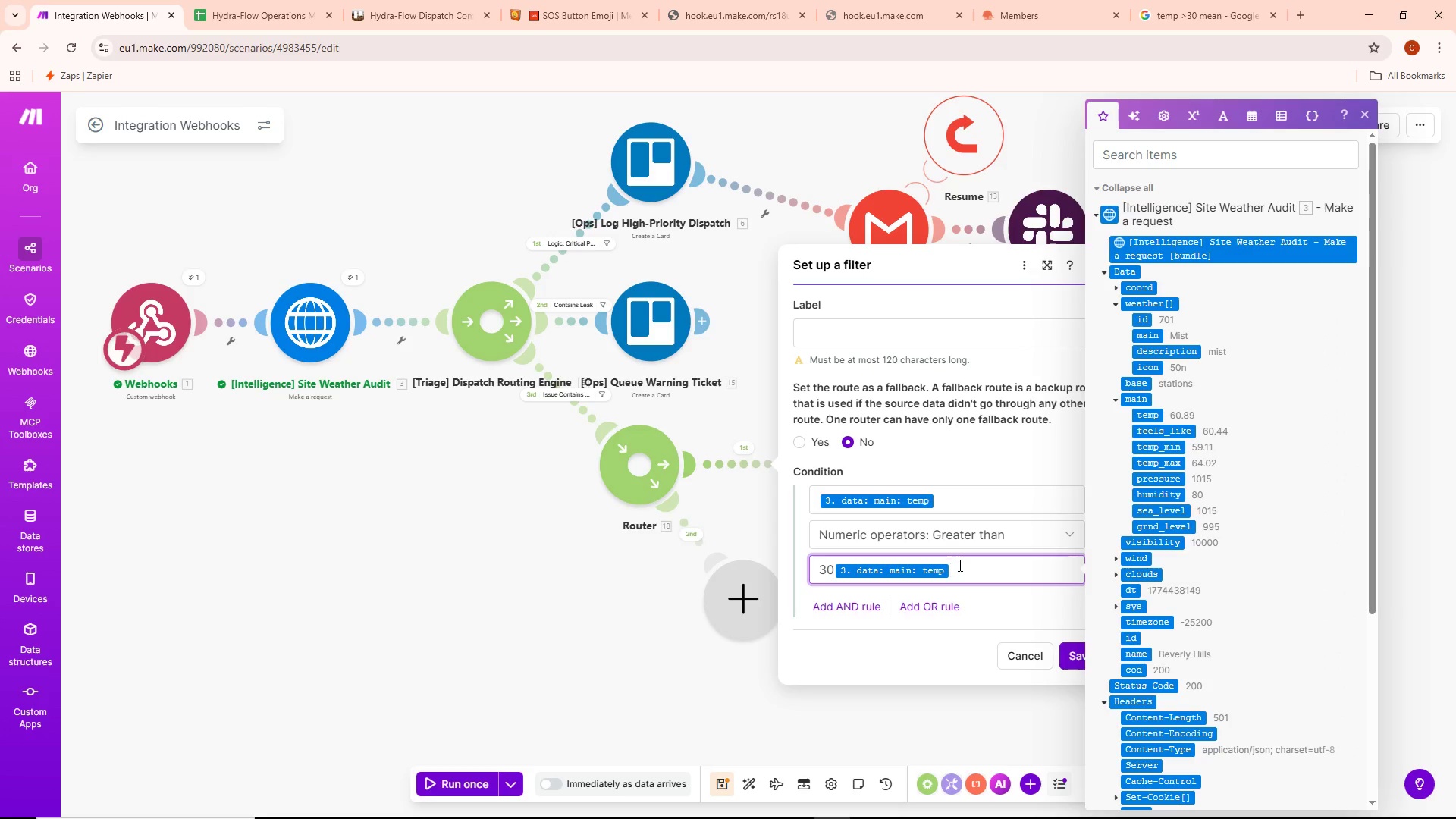 
key(Backspace)
 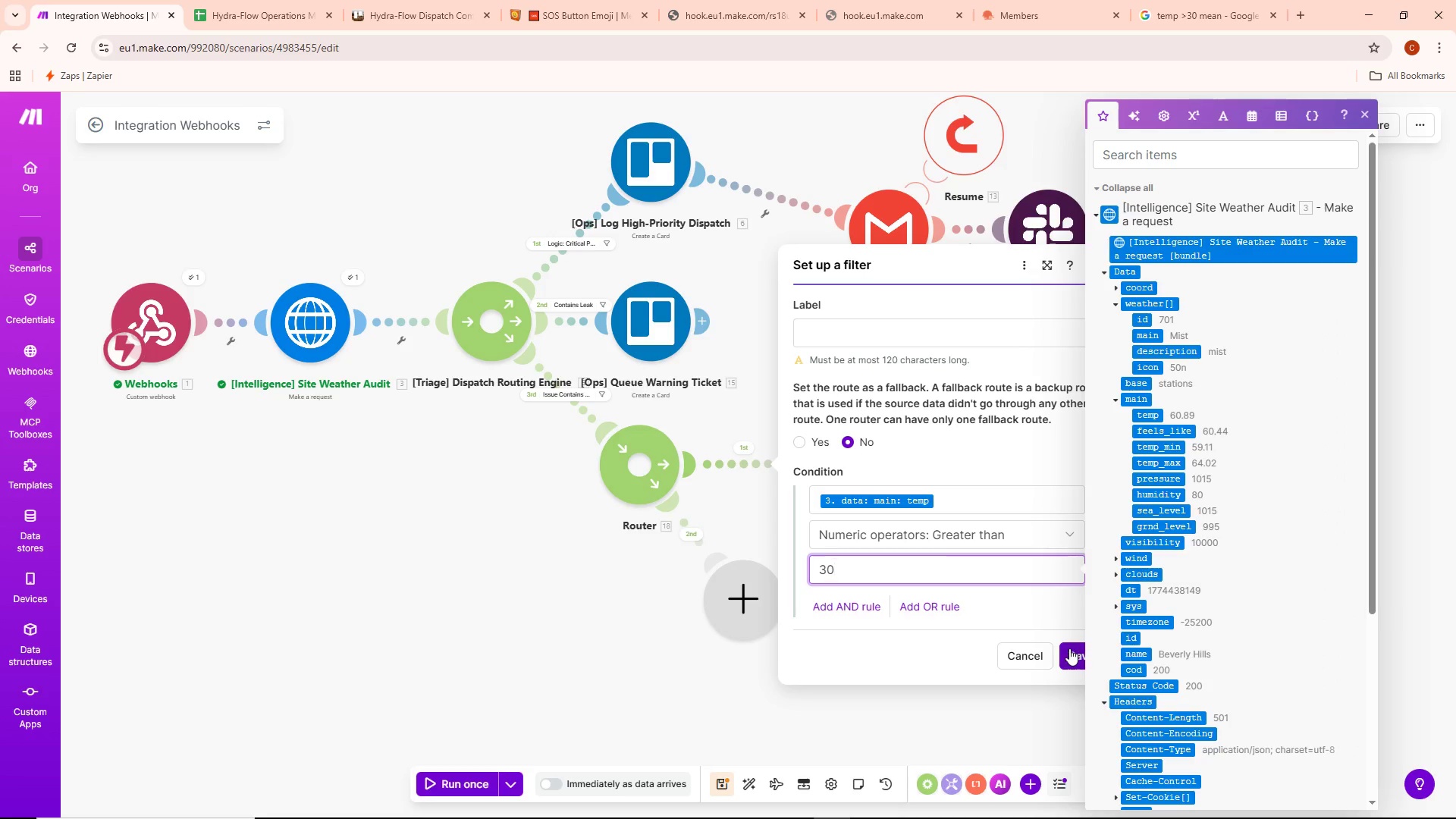 
left_click([1069, 648])
 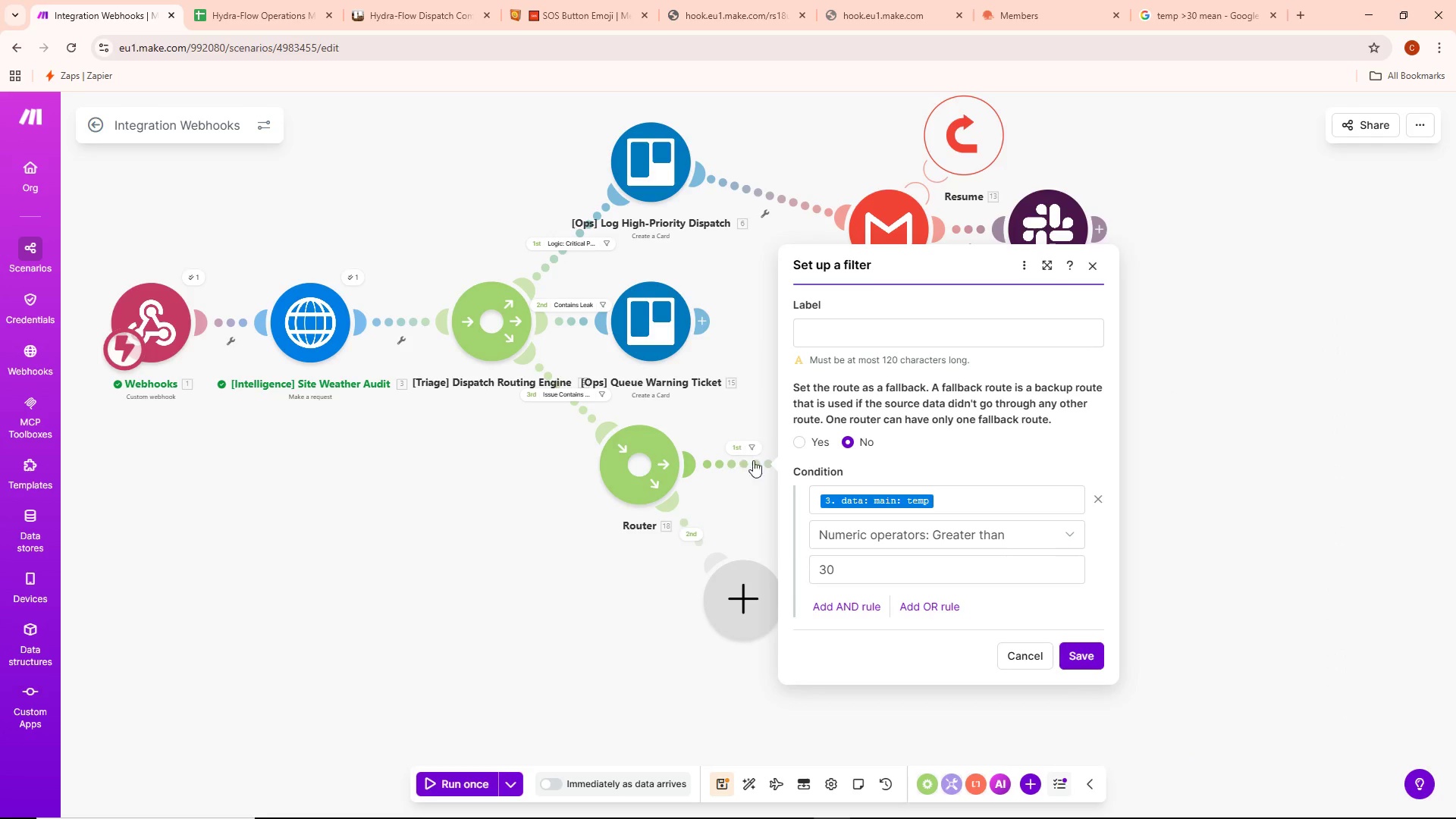 
left_click([905, 325])
 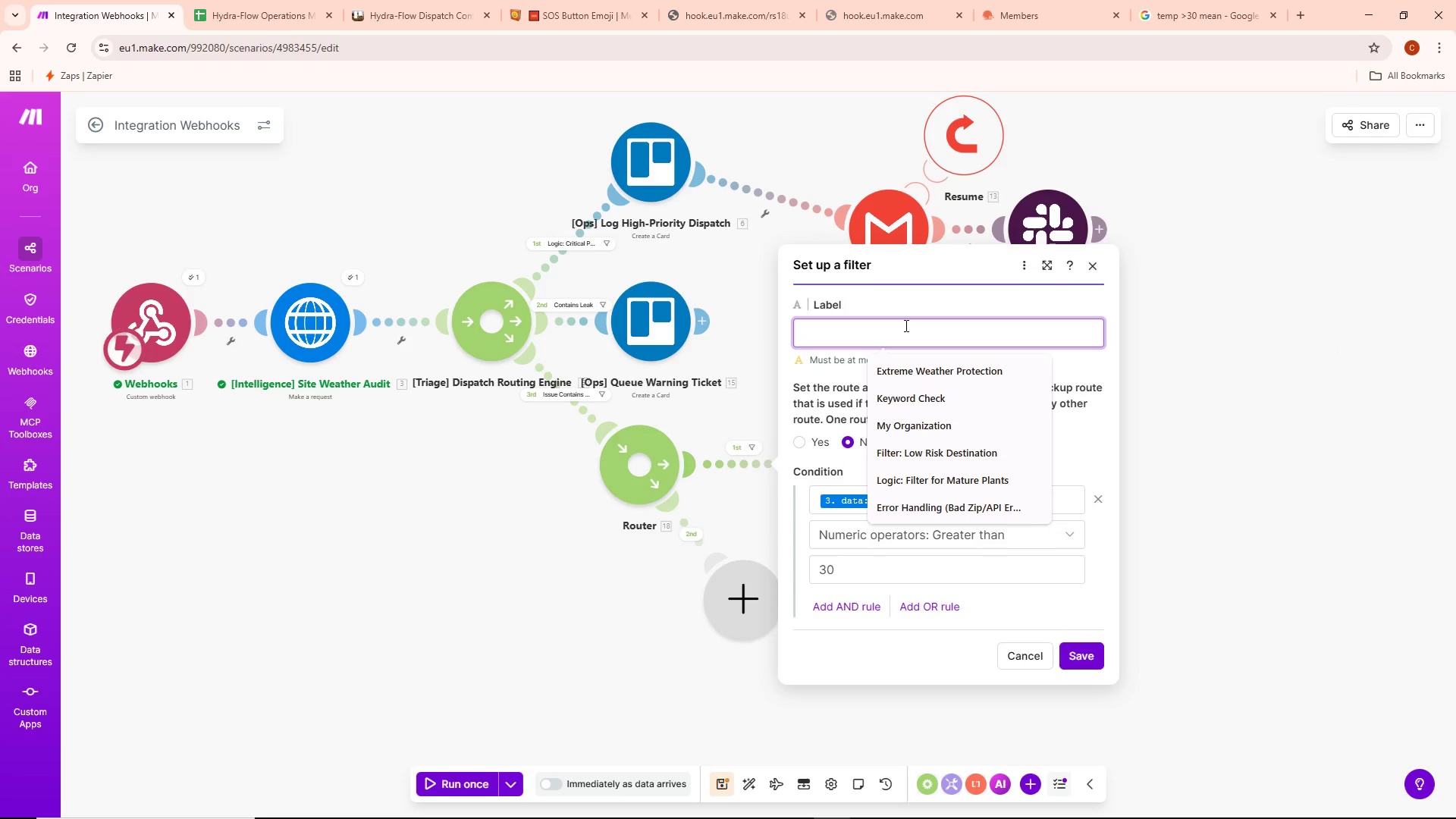 
type(Temp >30)
 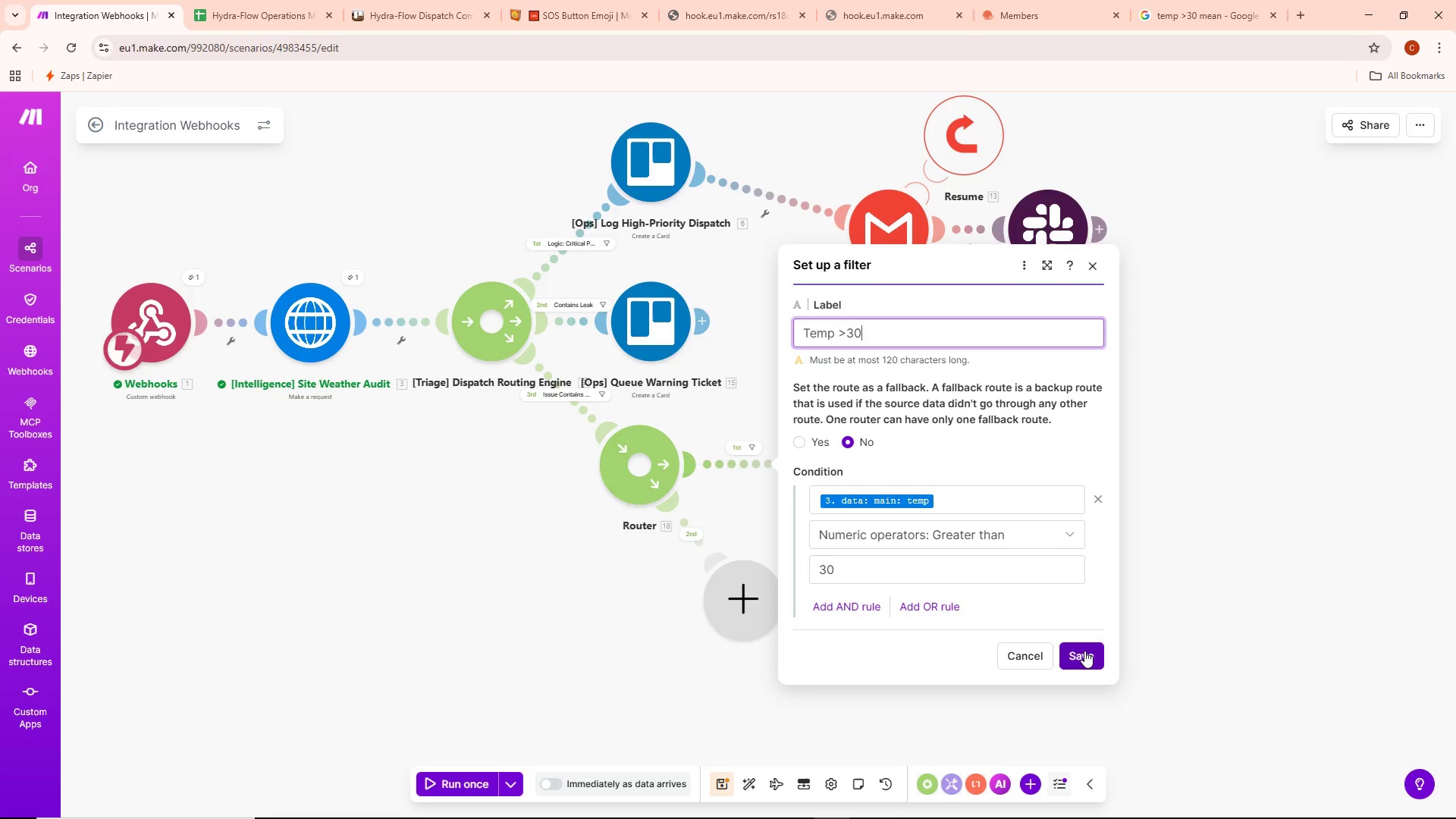 
left_click([1078, 655])
 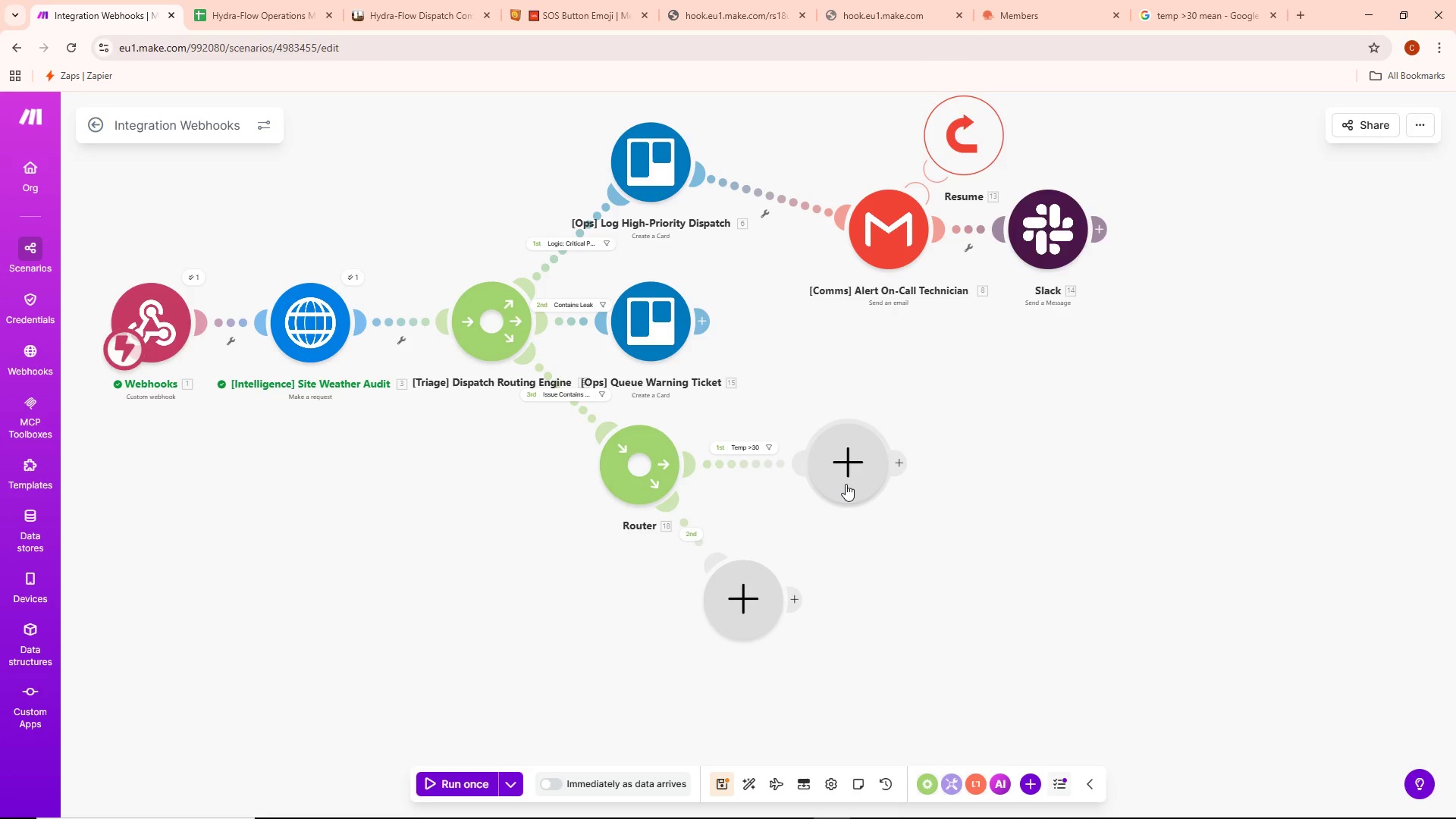 
wait(11.06)
 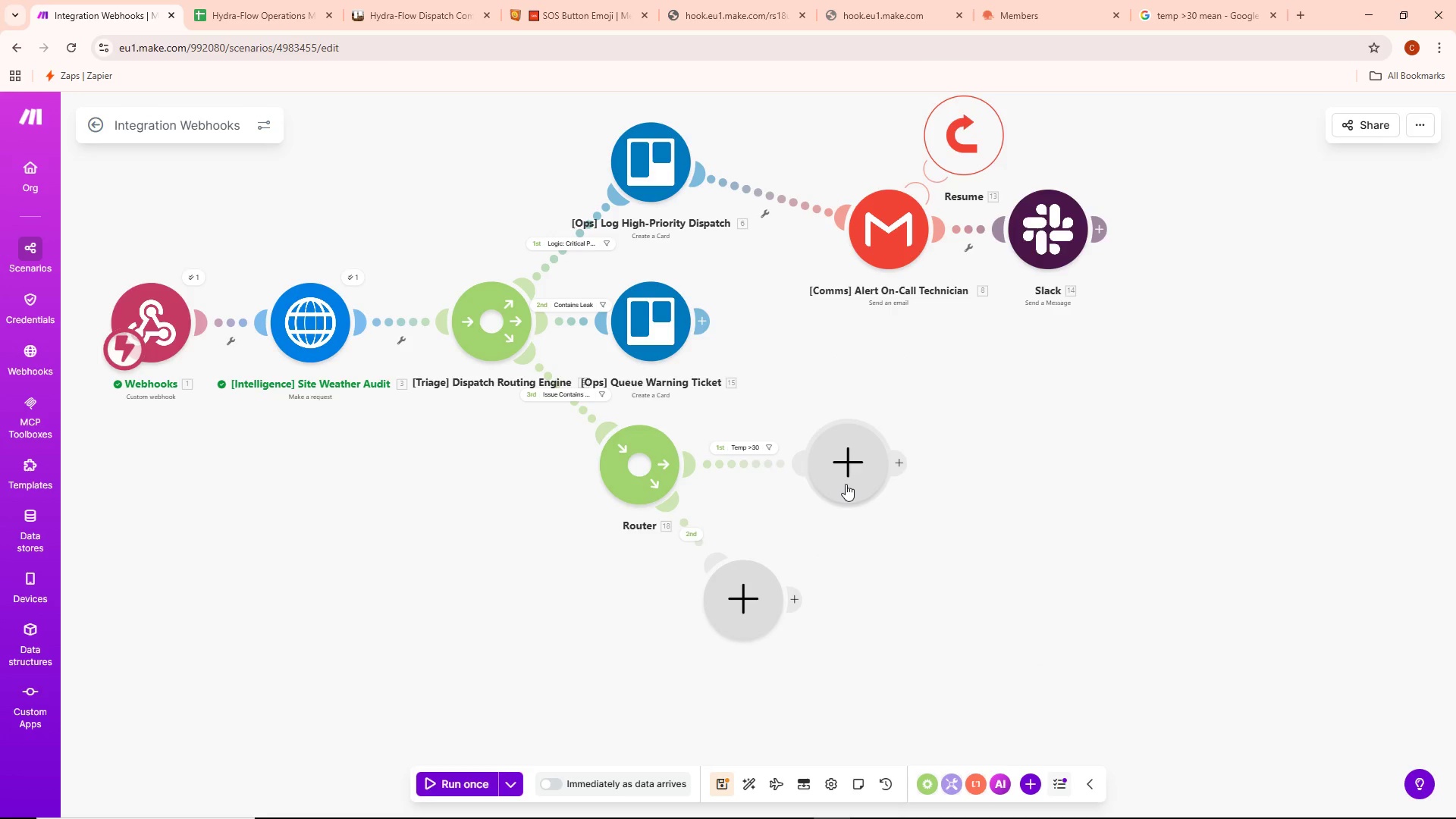 
type(Trello)
 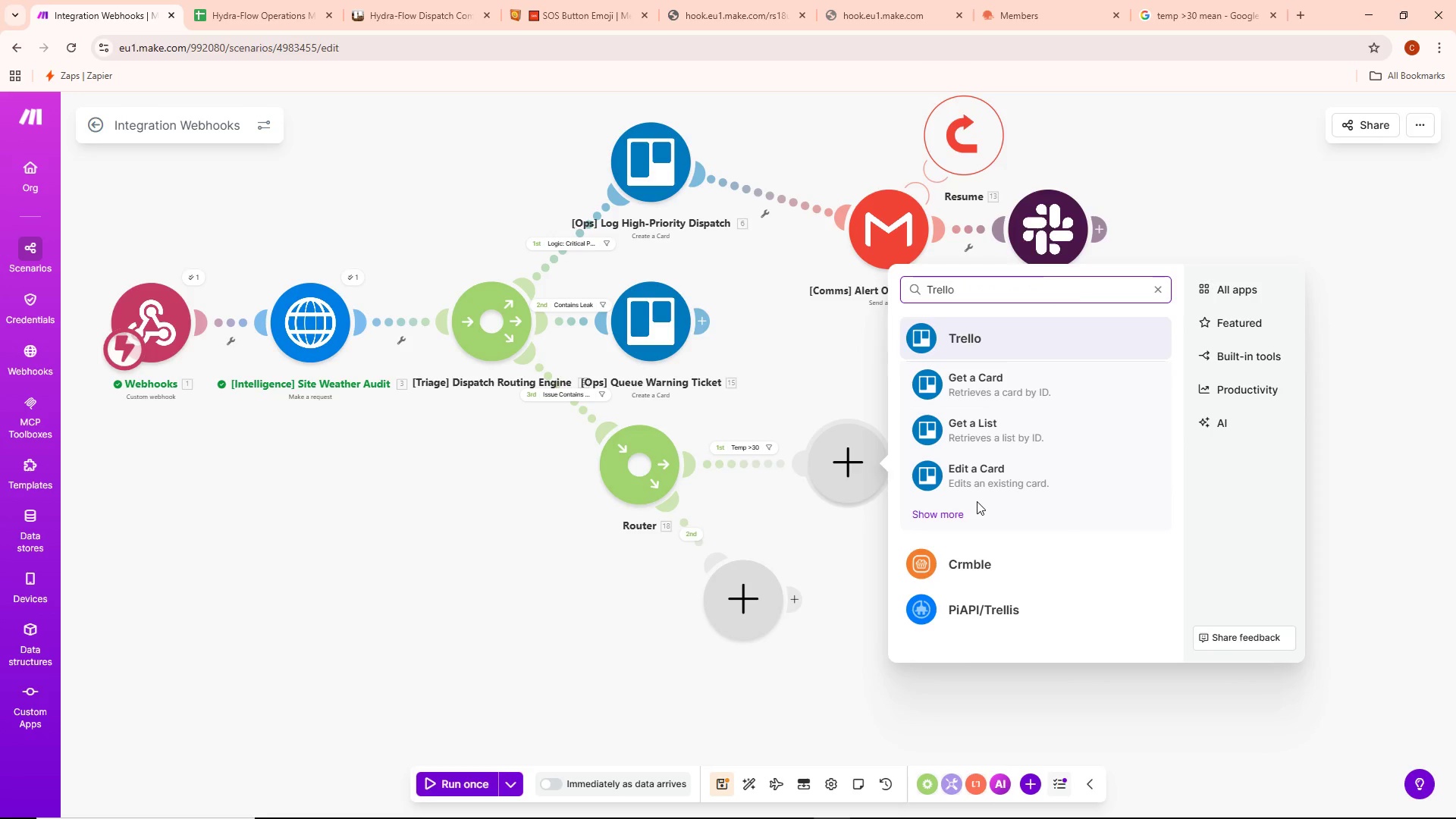 
left_click([987, 335])
 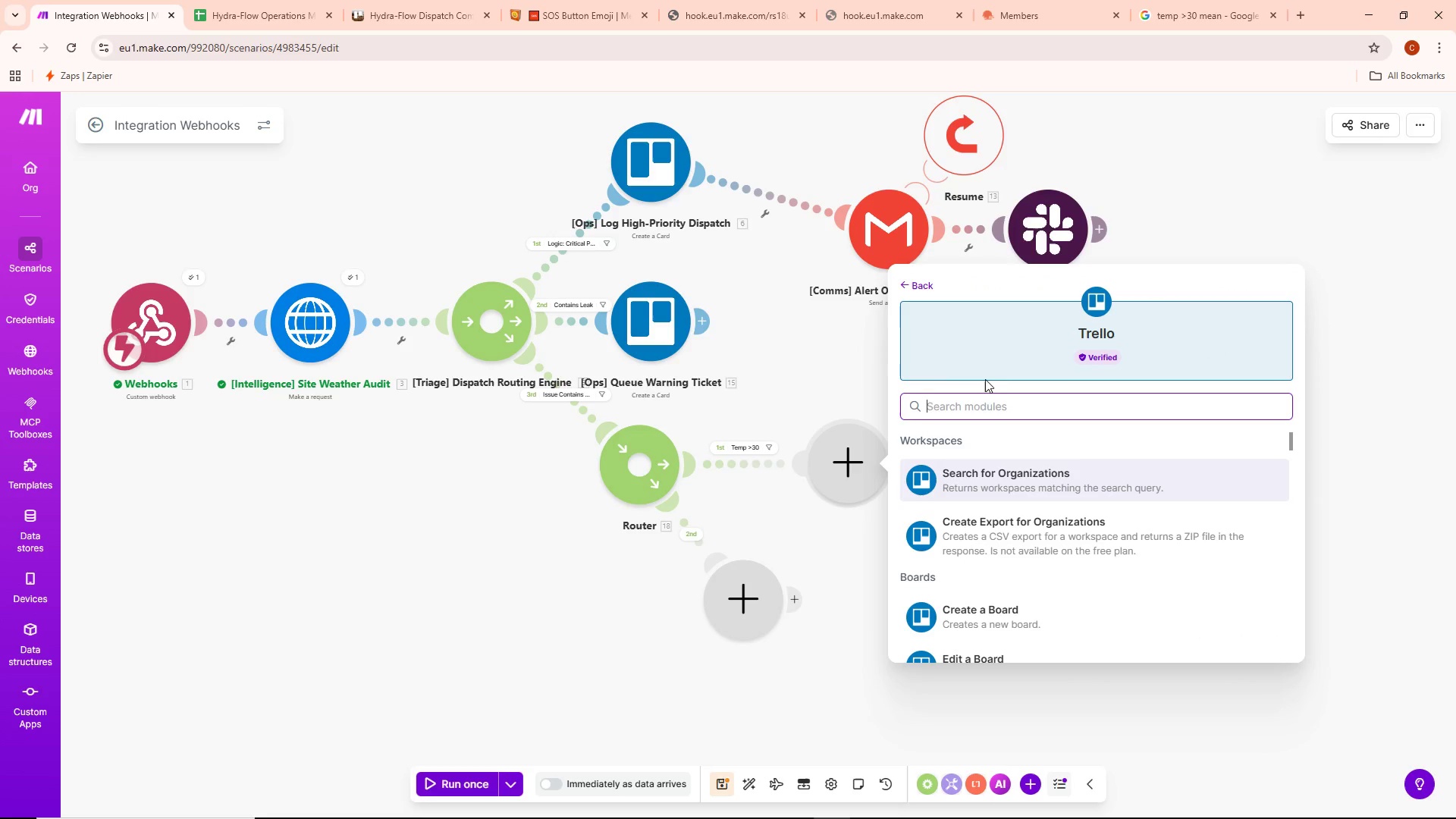 
type( create a card)
 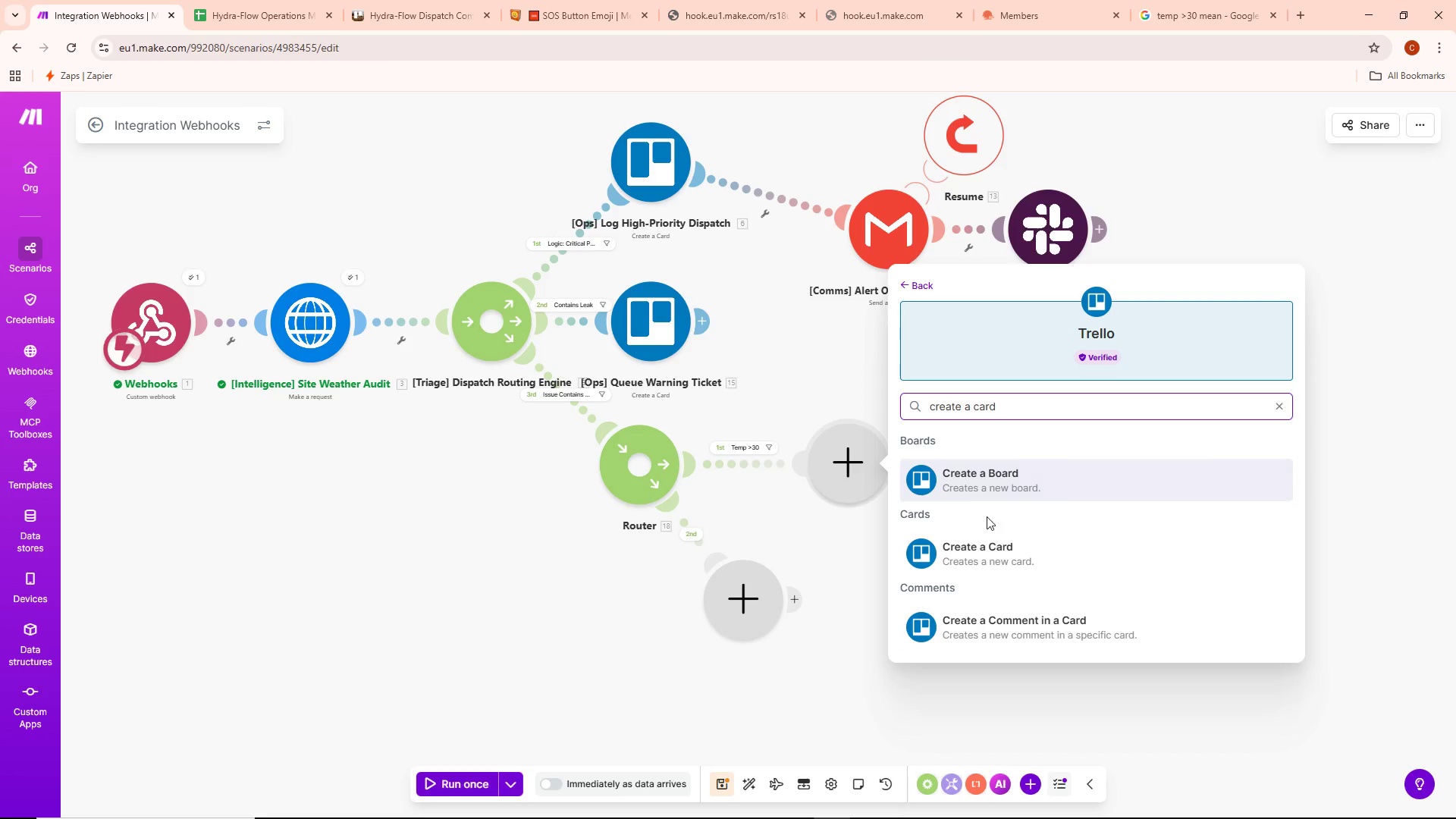 
left_click([984, 551])
 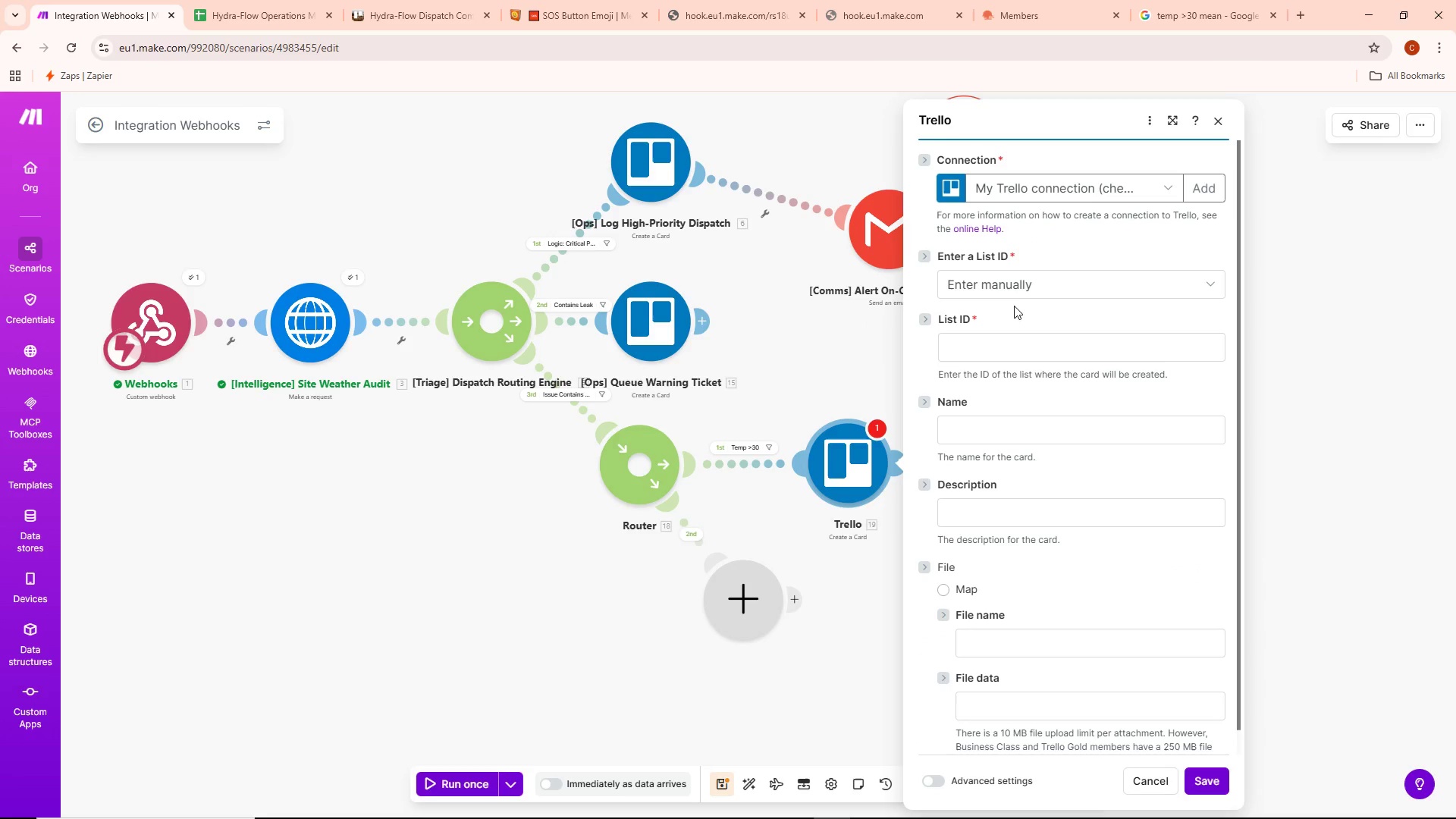 
left_click([999, 338])
 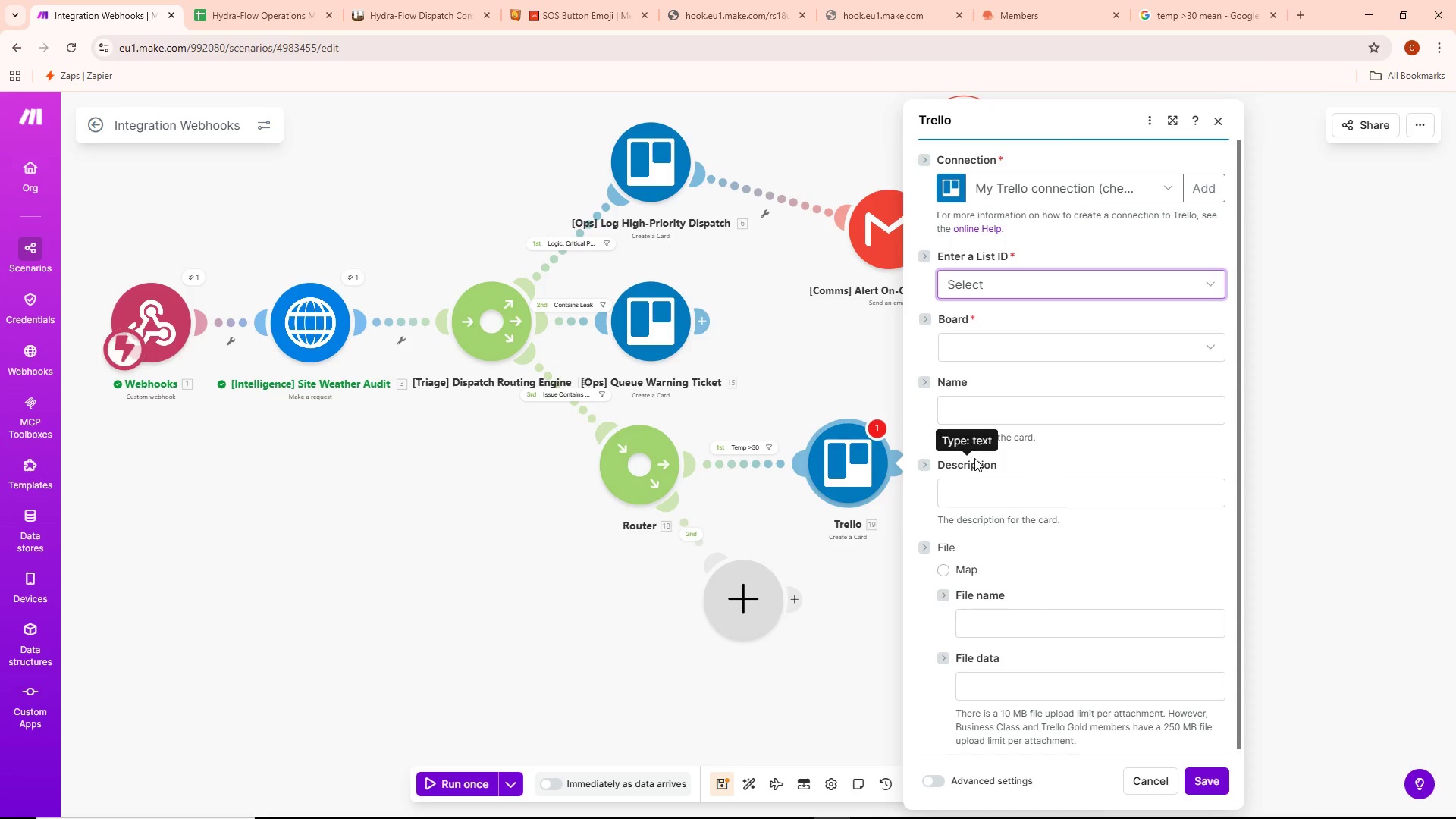 
wait(8.33)
 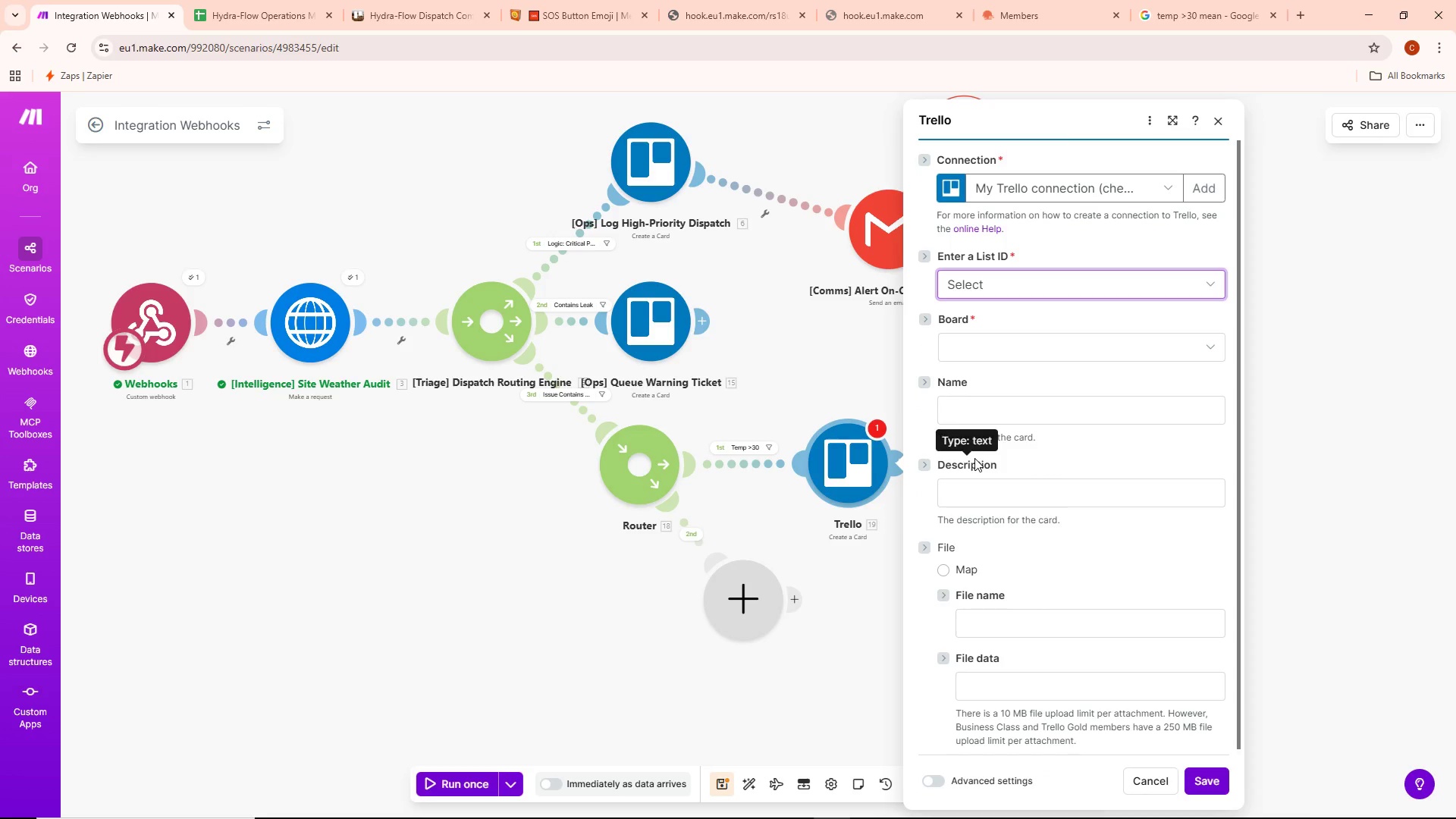 
right_click([629, 481])
 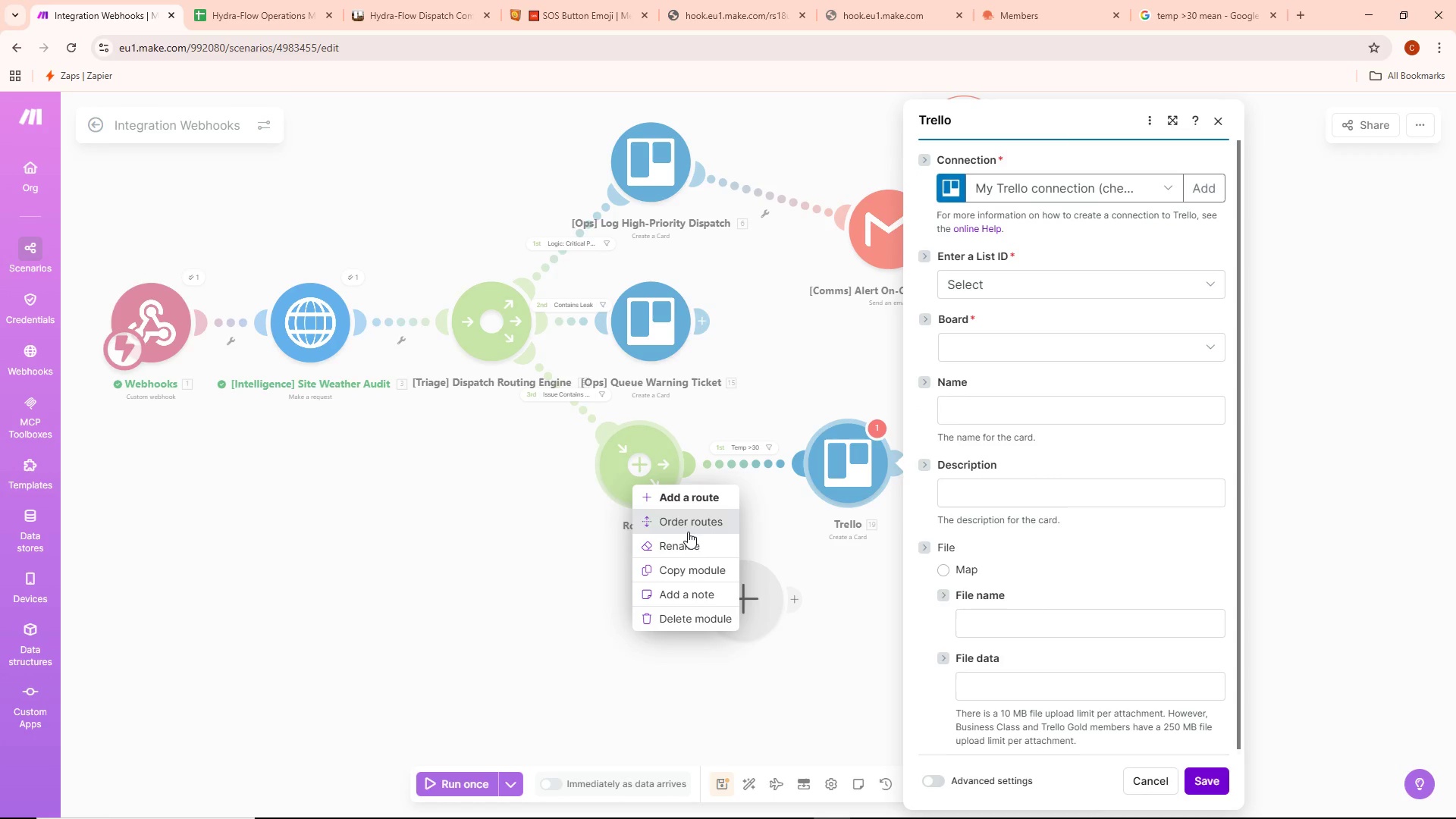 
left_click([688, 538])
 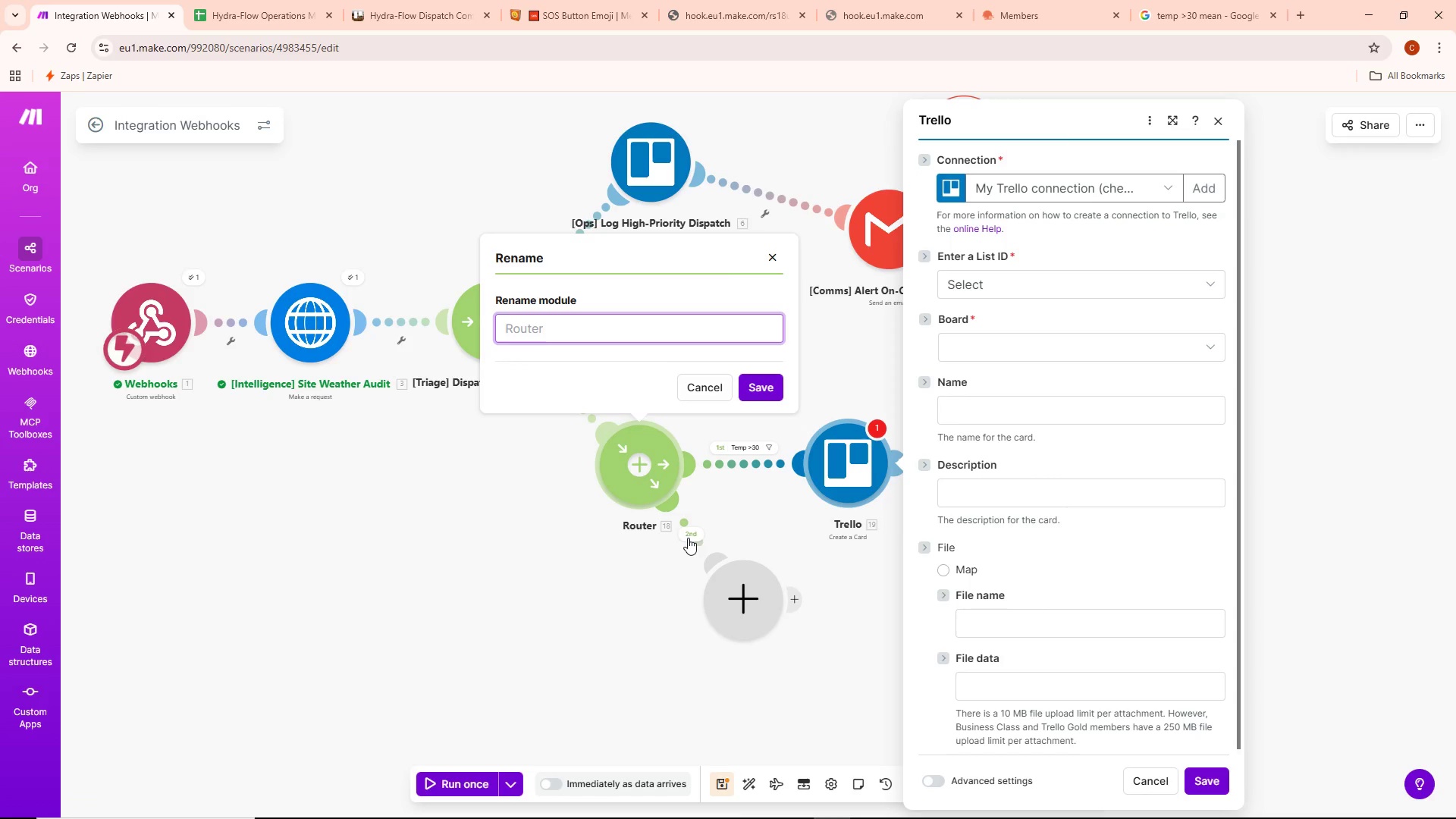 
type(Weather Dependent)
 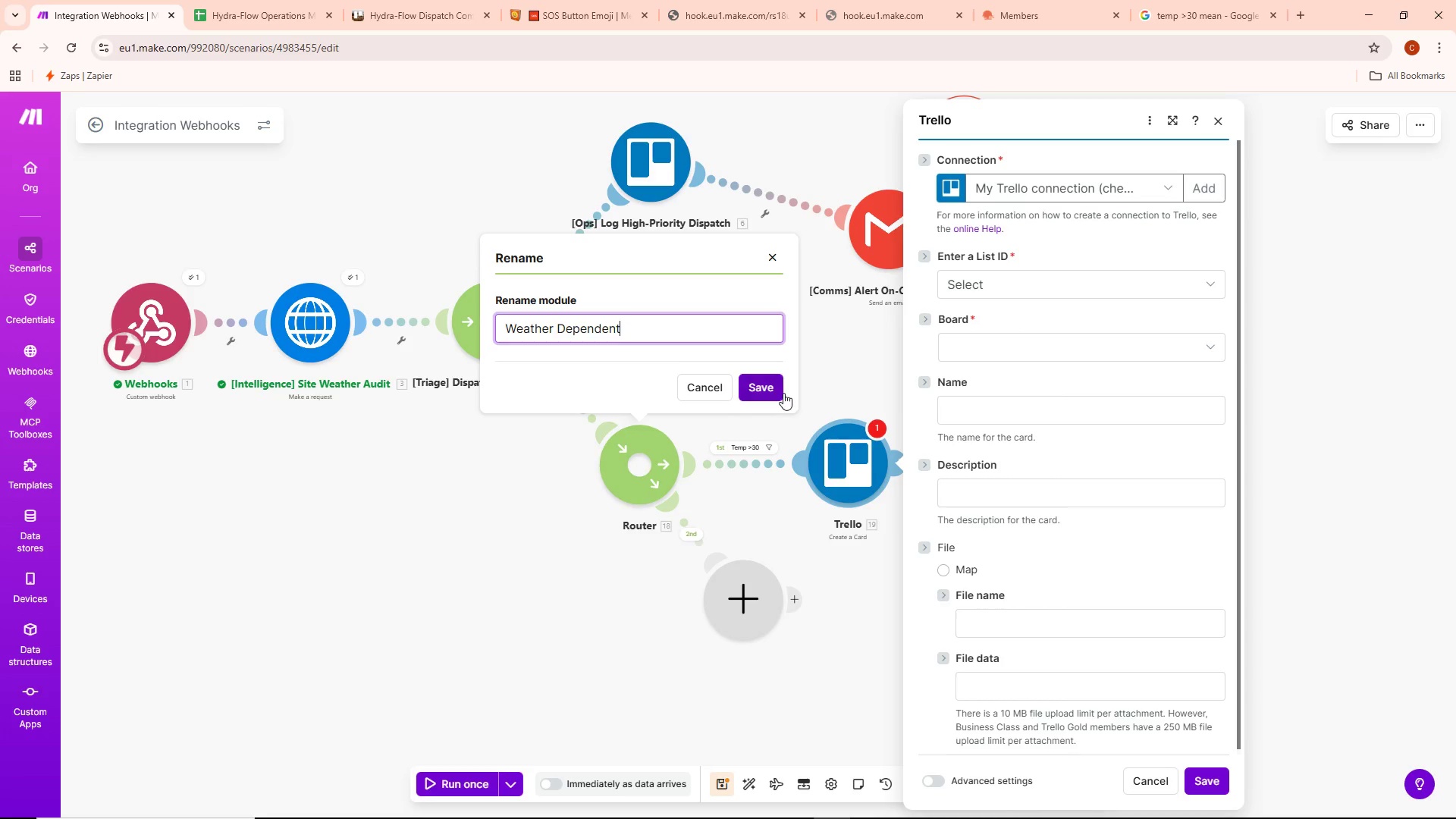 
left_click([777, 388])
 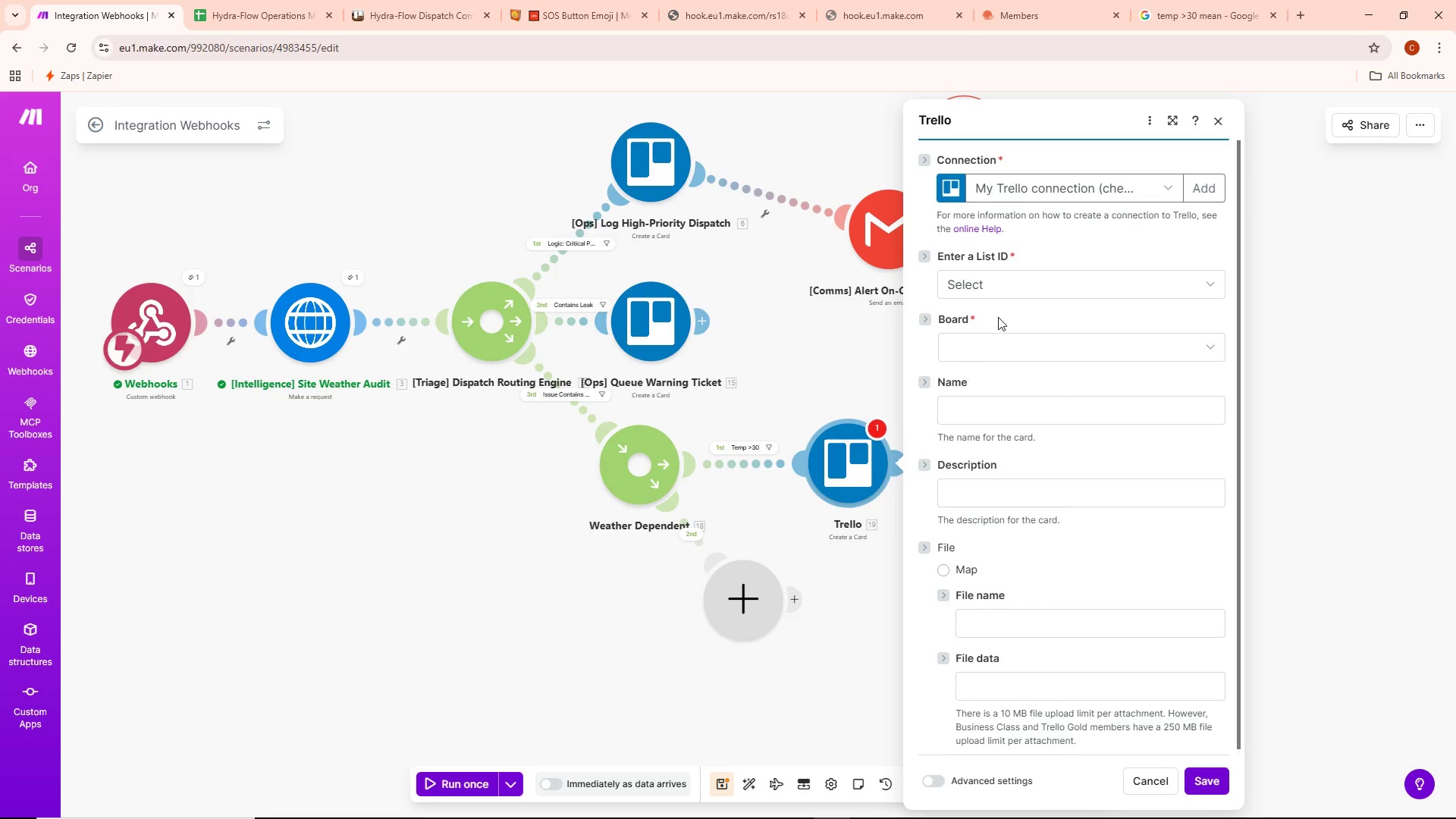 
left_click([1004, 279])
 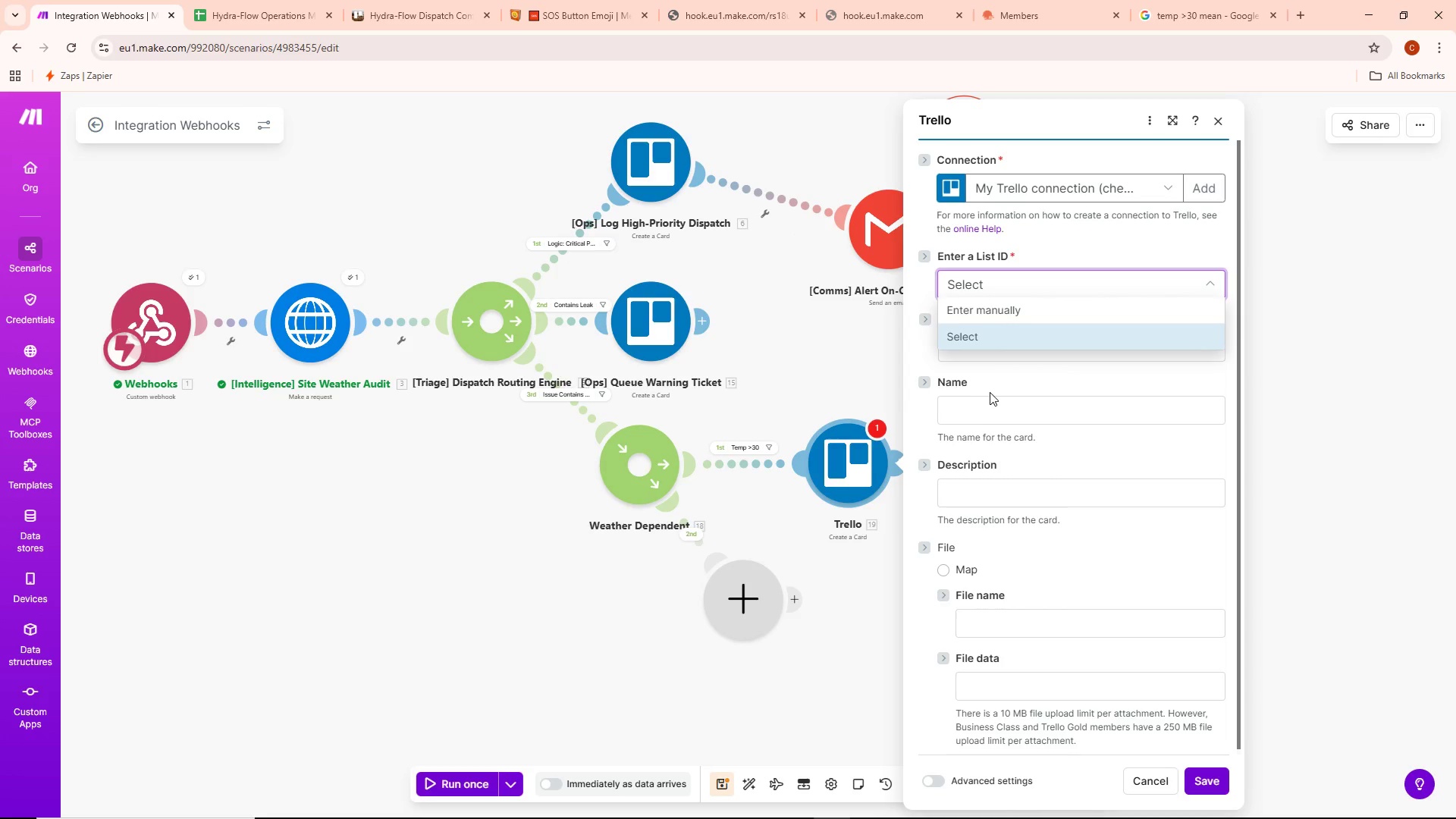 
double_click([995, 341])
 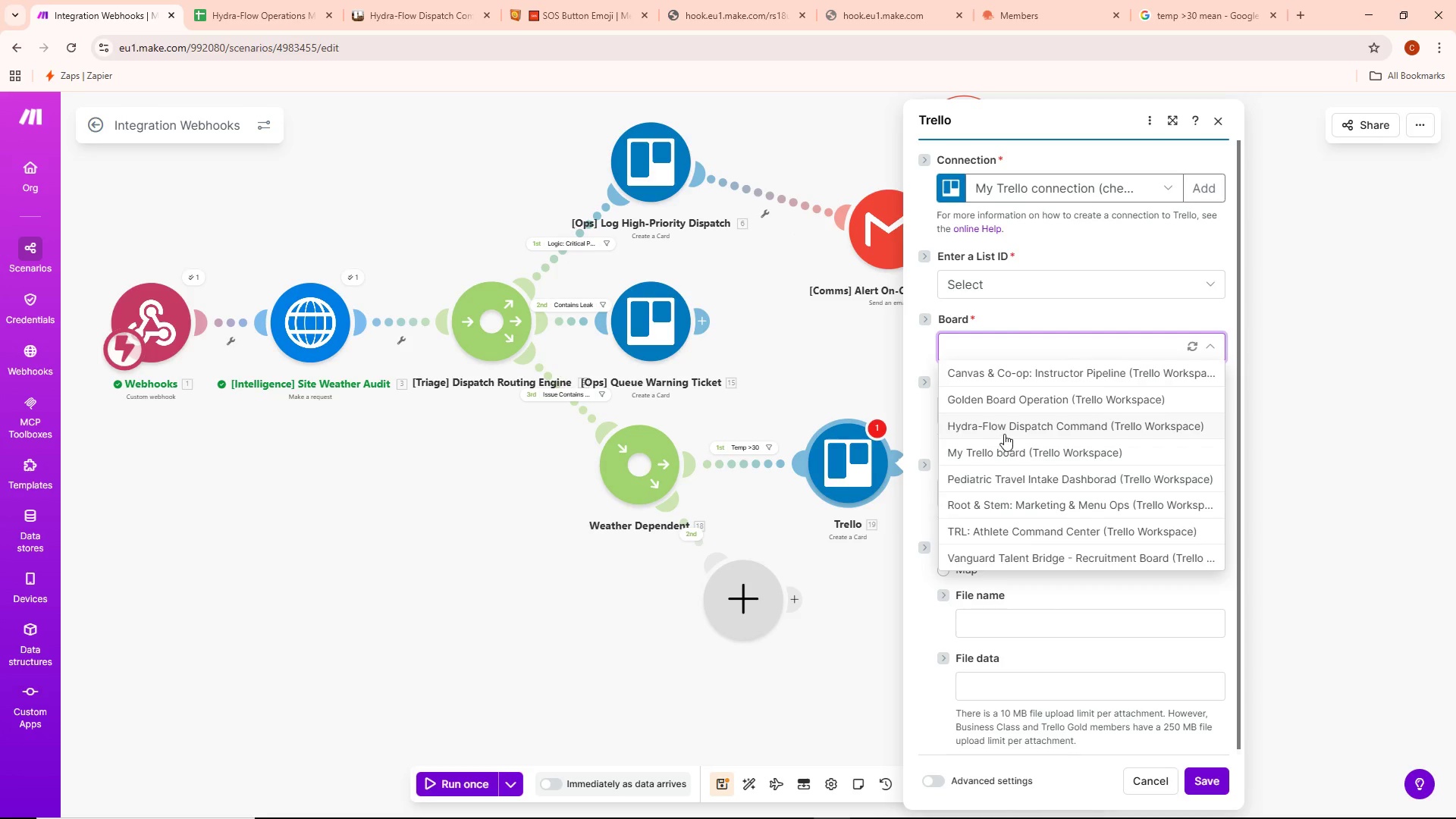 
left_click([999, 417])
 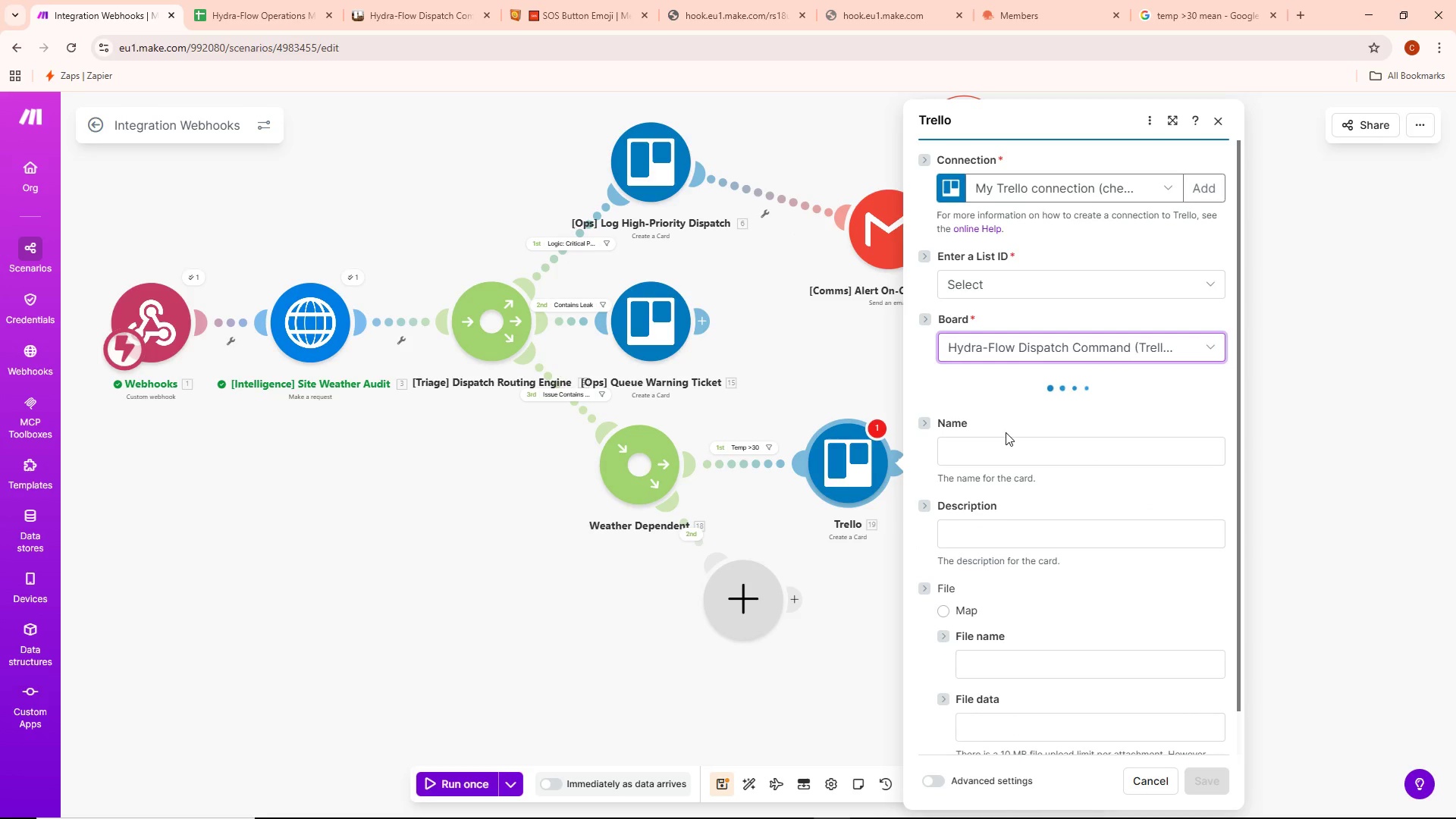 
left_click([999, 447])
 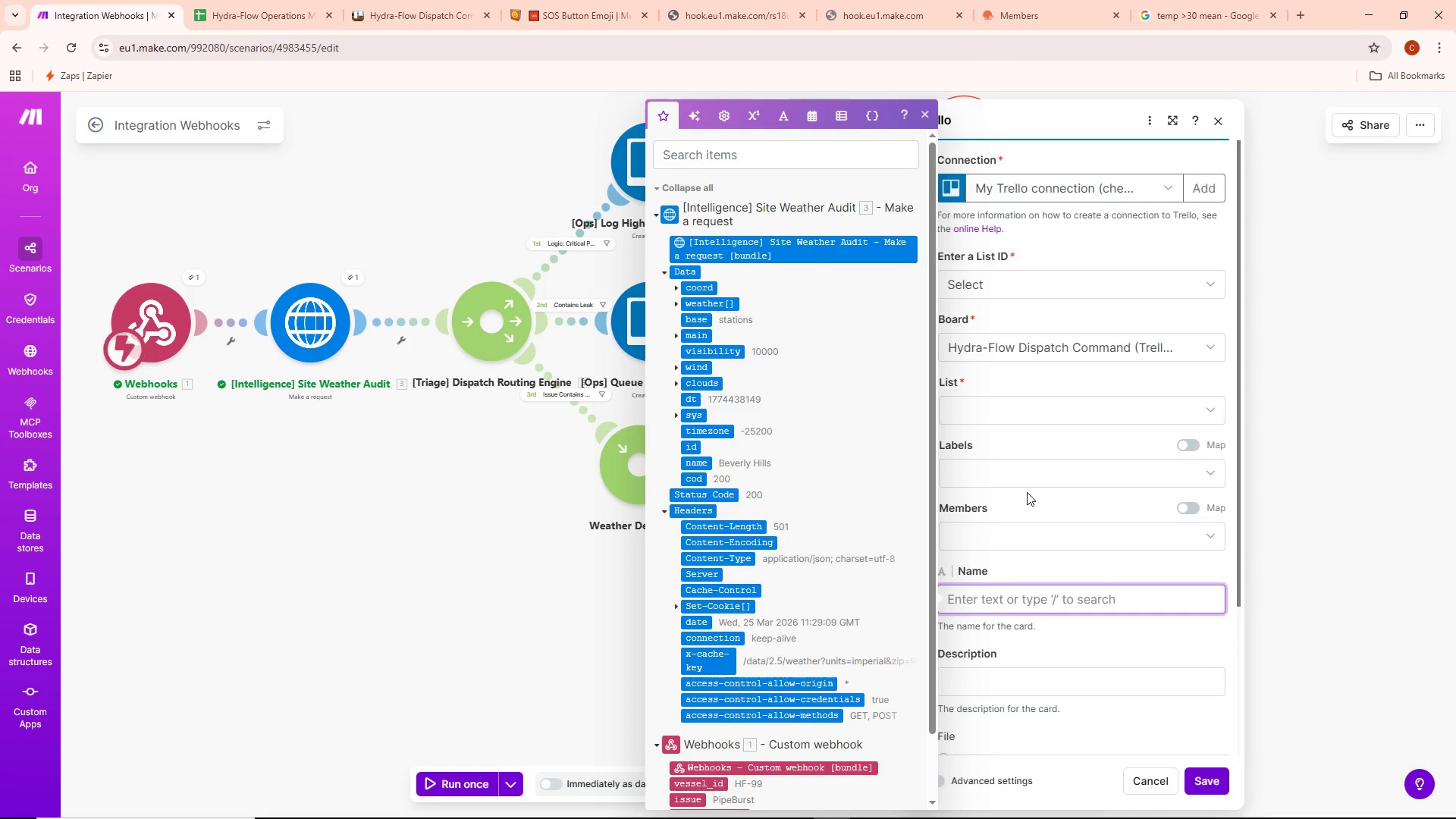 
wait(10.02)
 